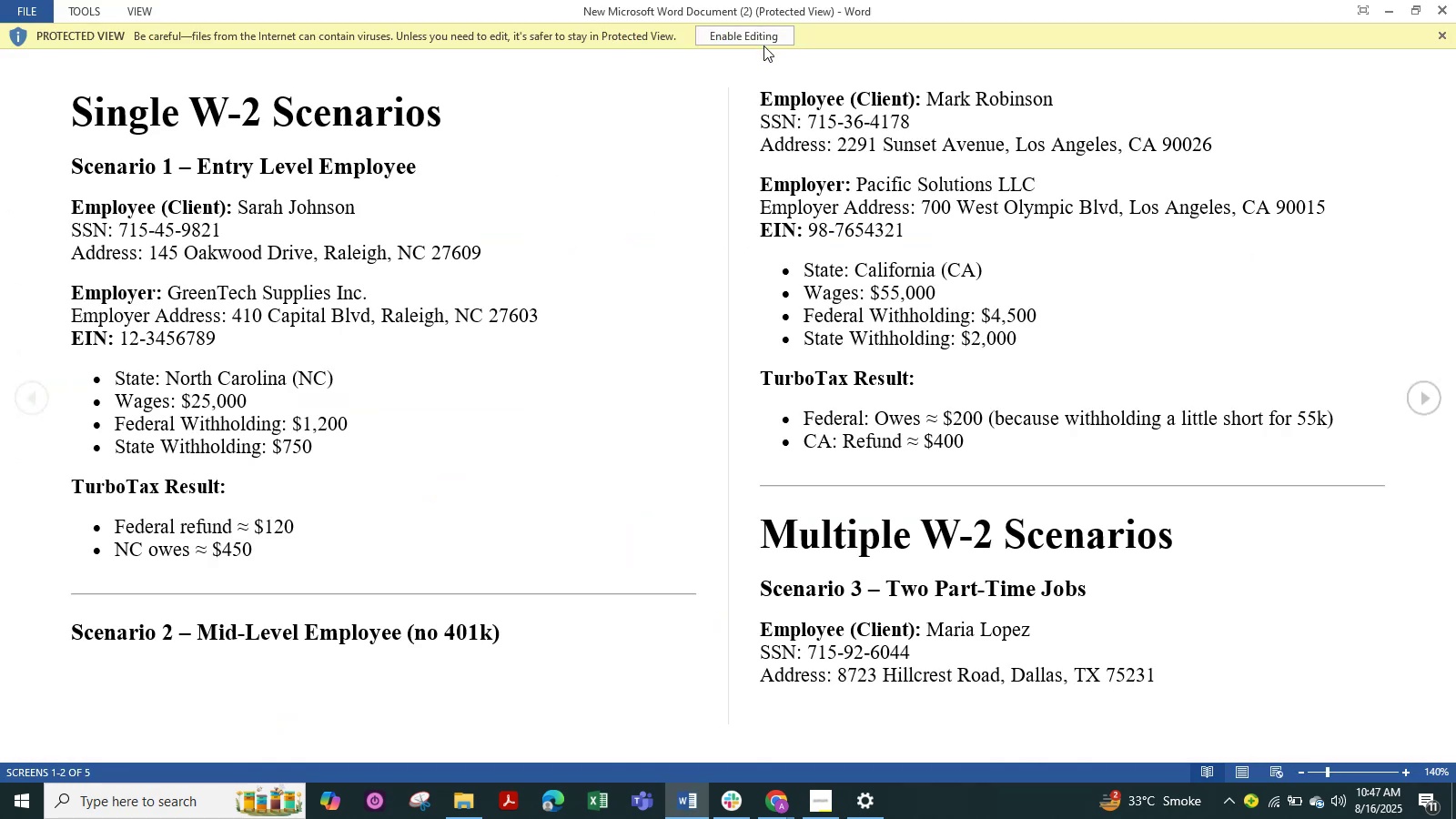 
left_click([753, 39])
 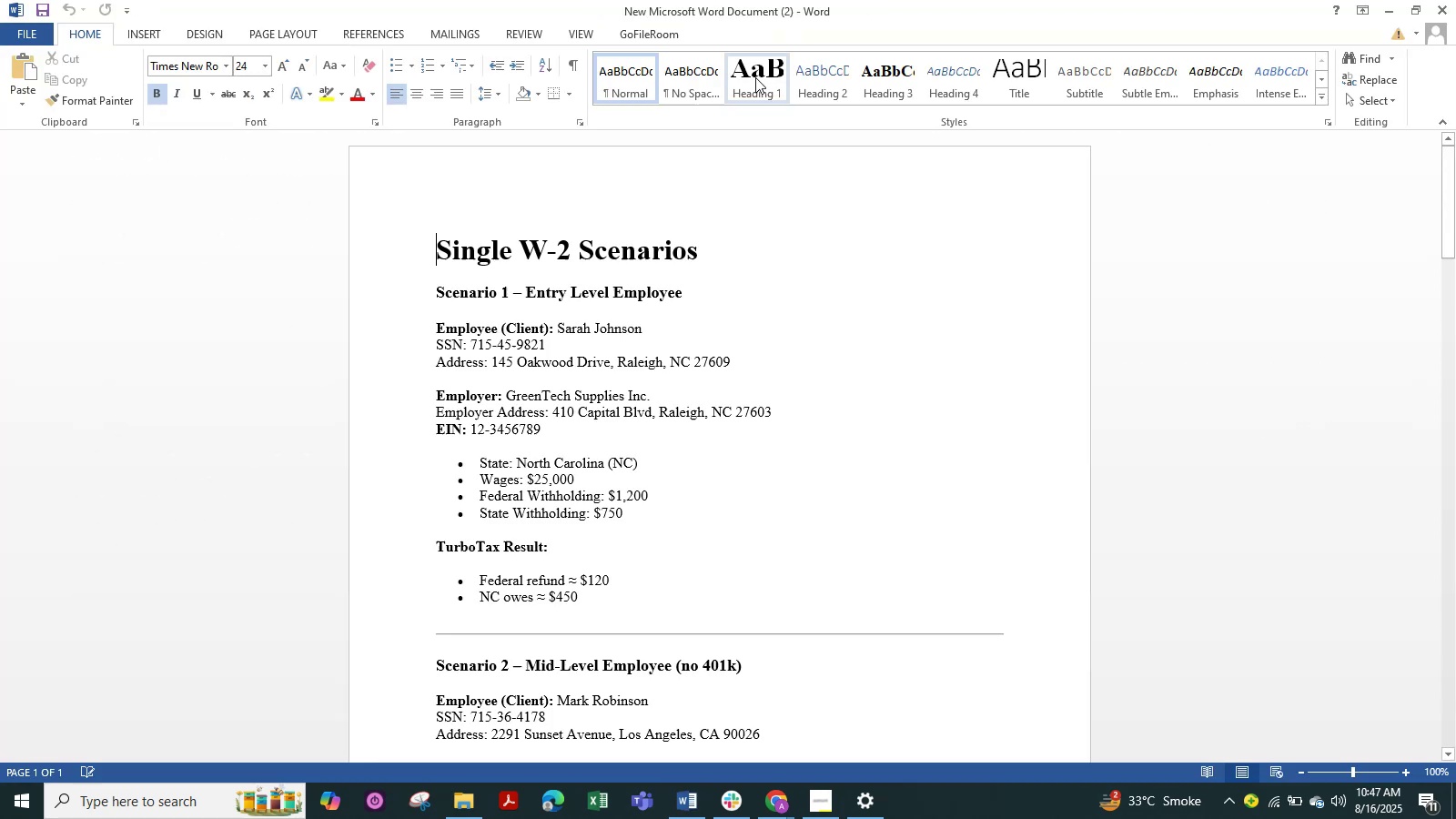 
scroll: coordinate [662, 412], scroll_direction: down, amount: 8.0
 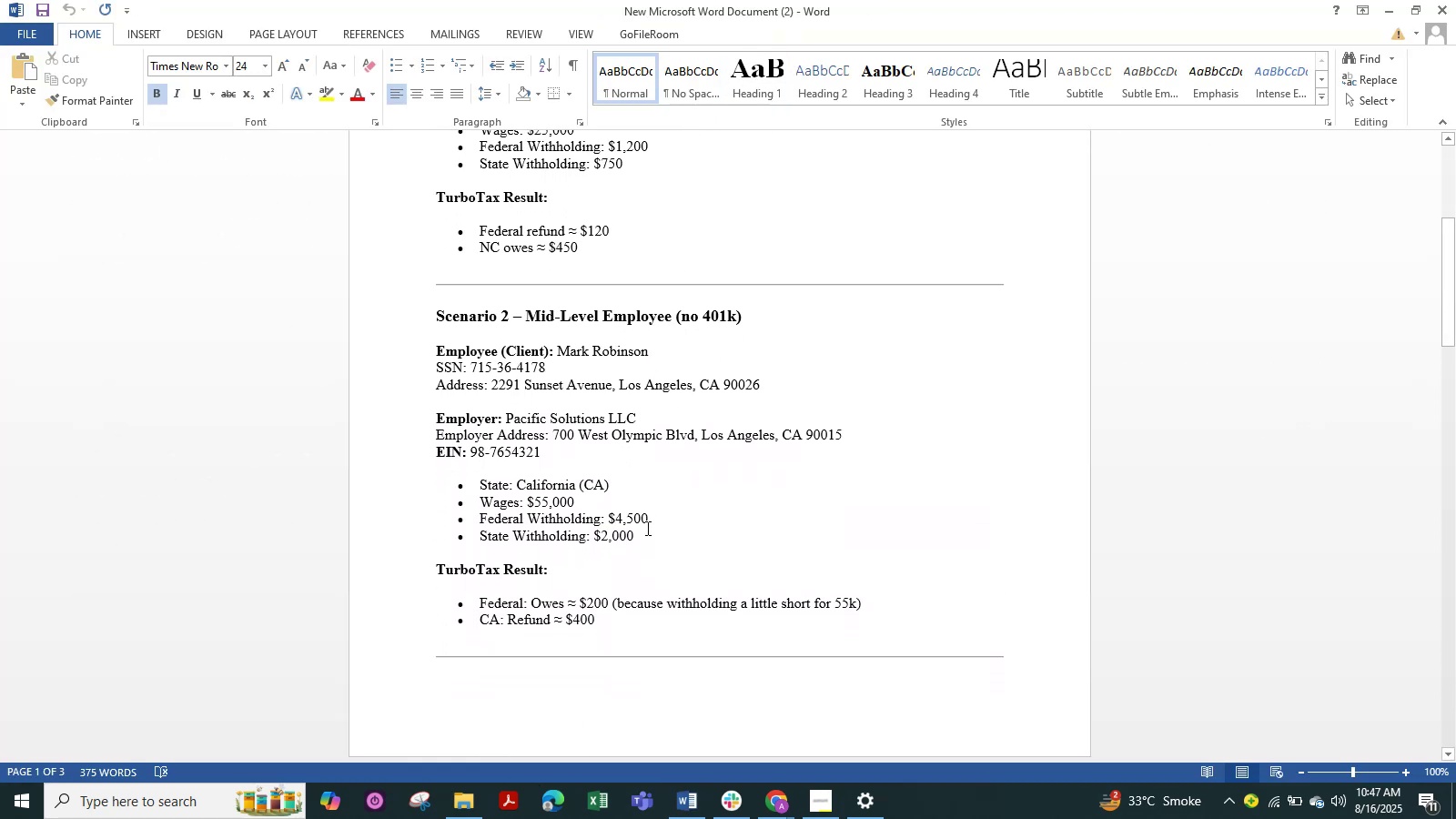 
left_click_drag(start_coordinate=[646, 553], to_coordinate=[324, 321])
 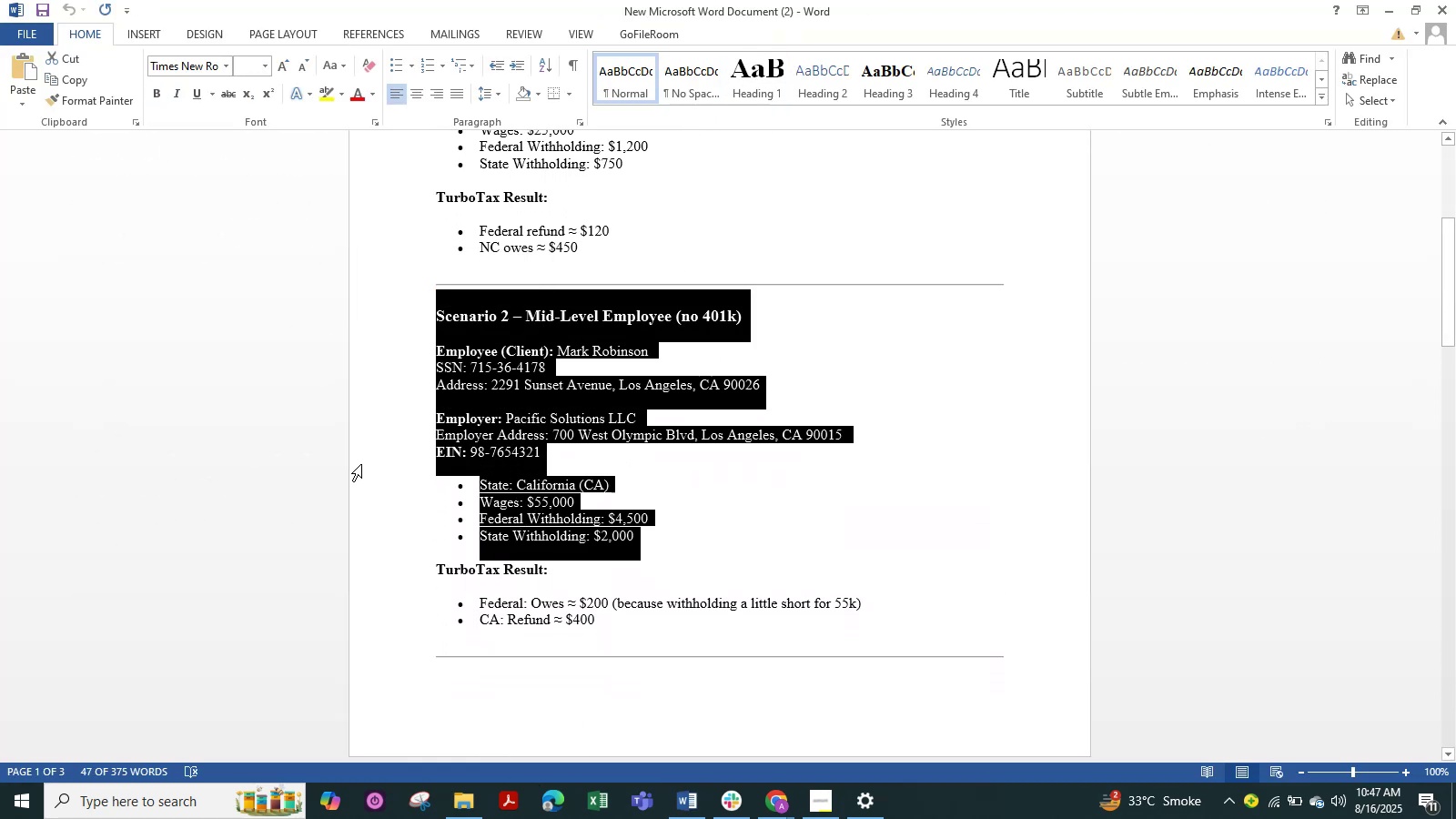 
key(Control+C)
 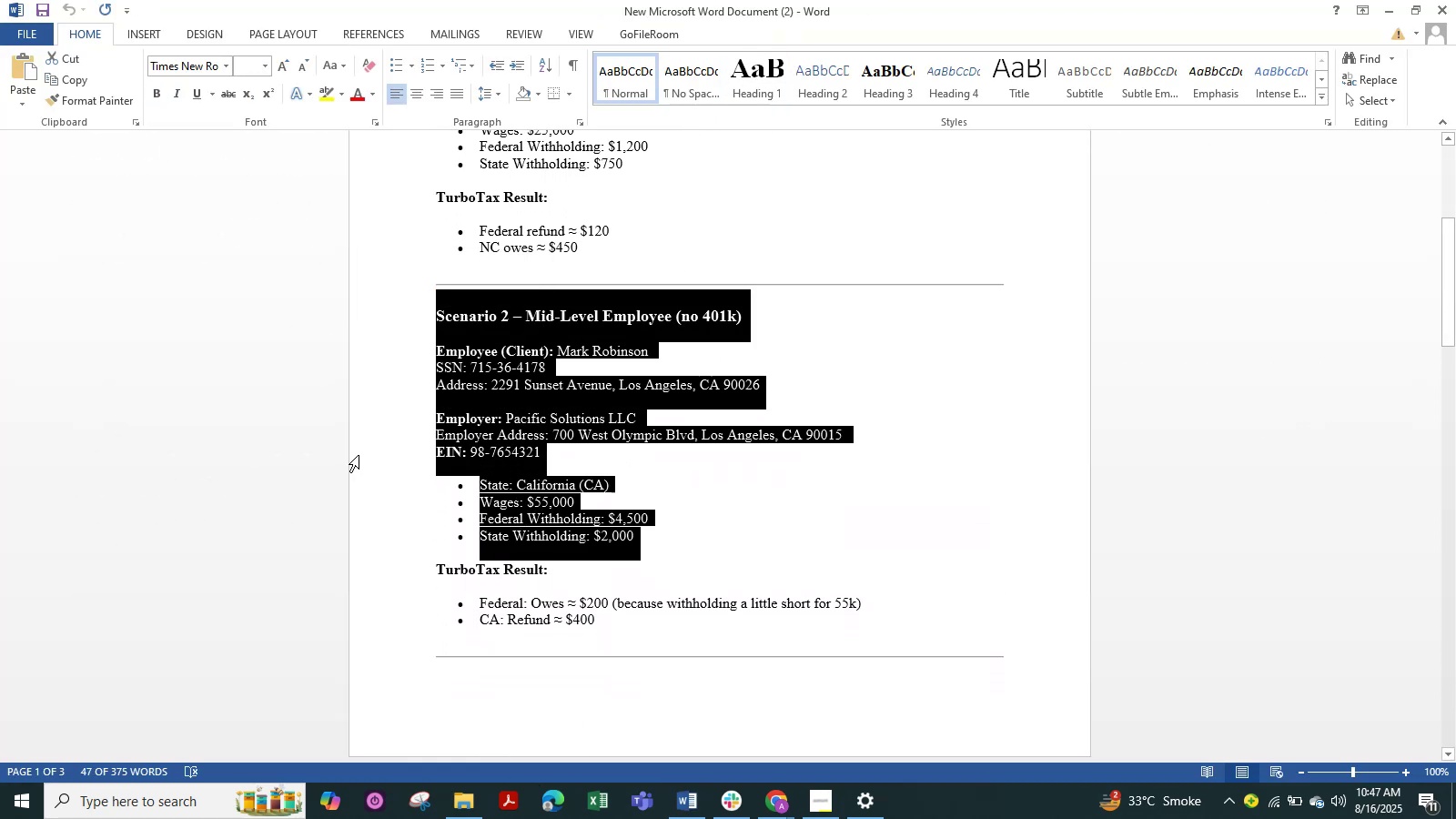 
key(Alt+Tab)
 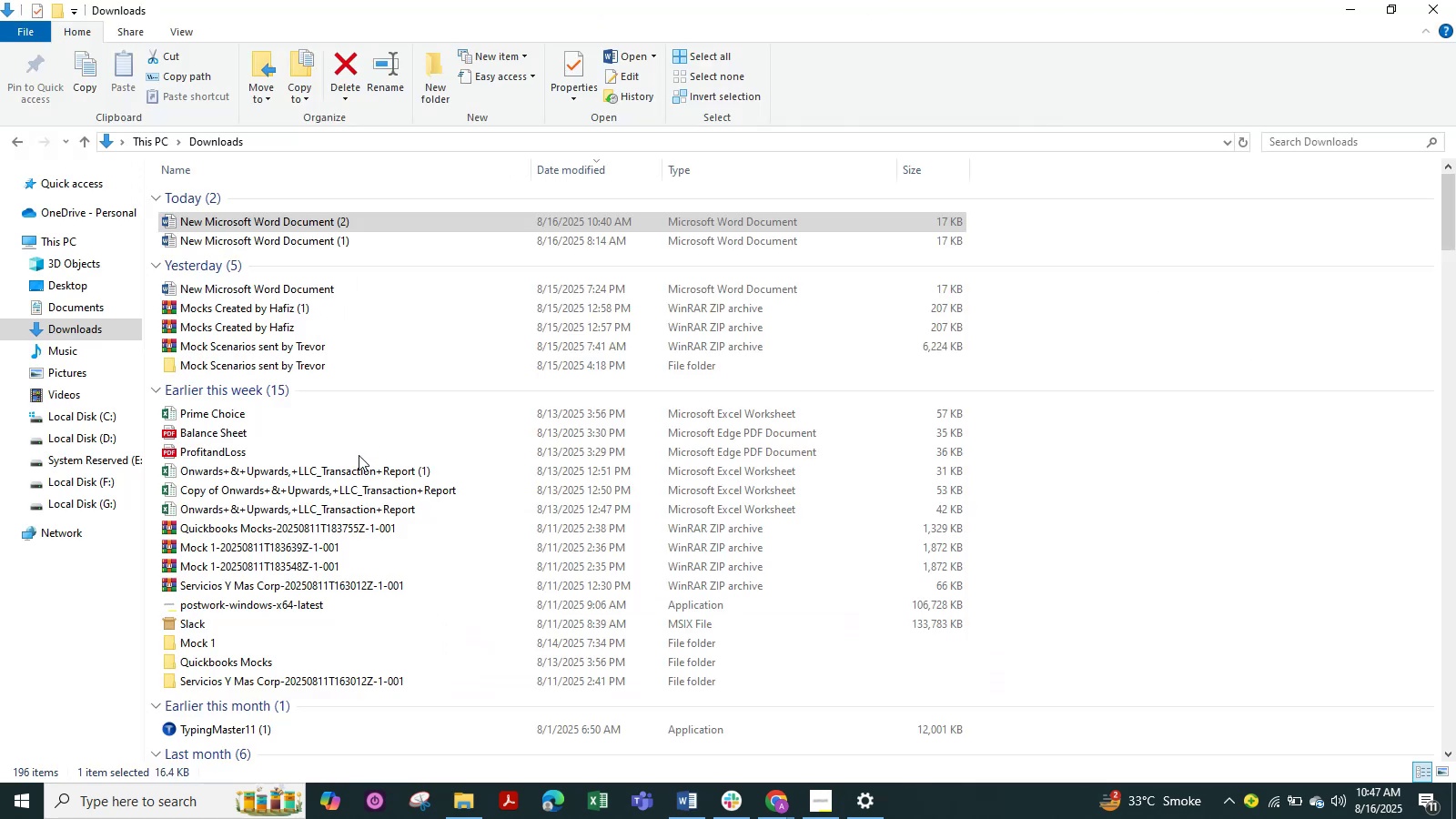 
key(Alt+Tab)
 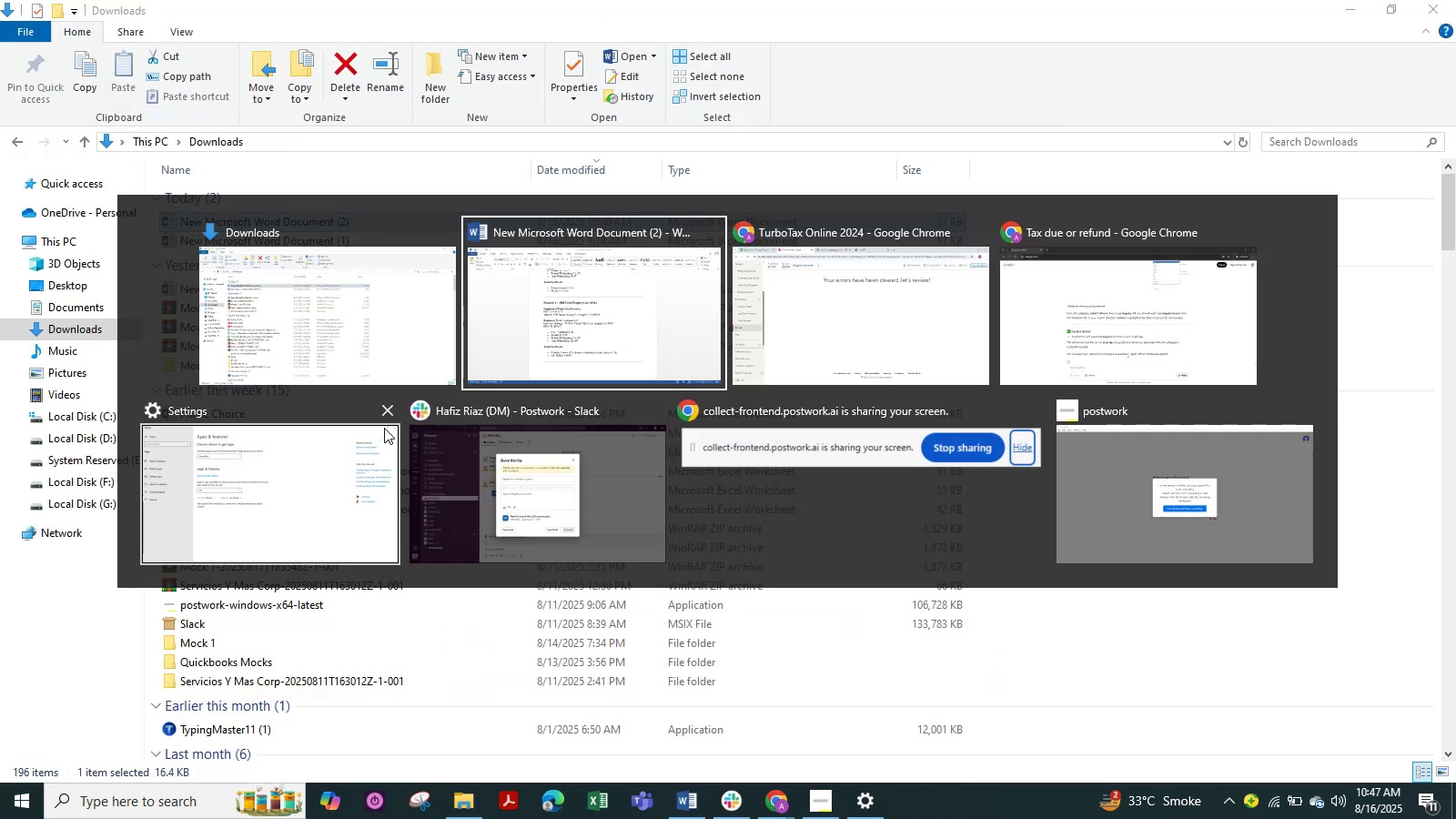 
key(Alt+Tab)
 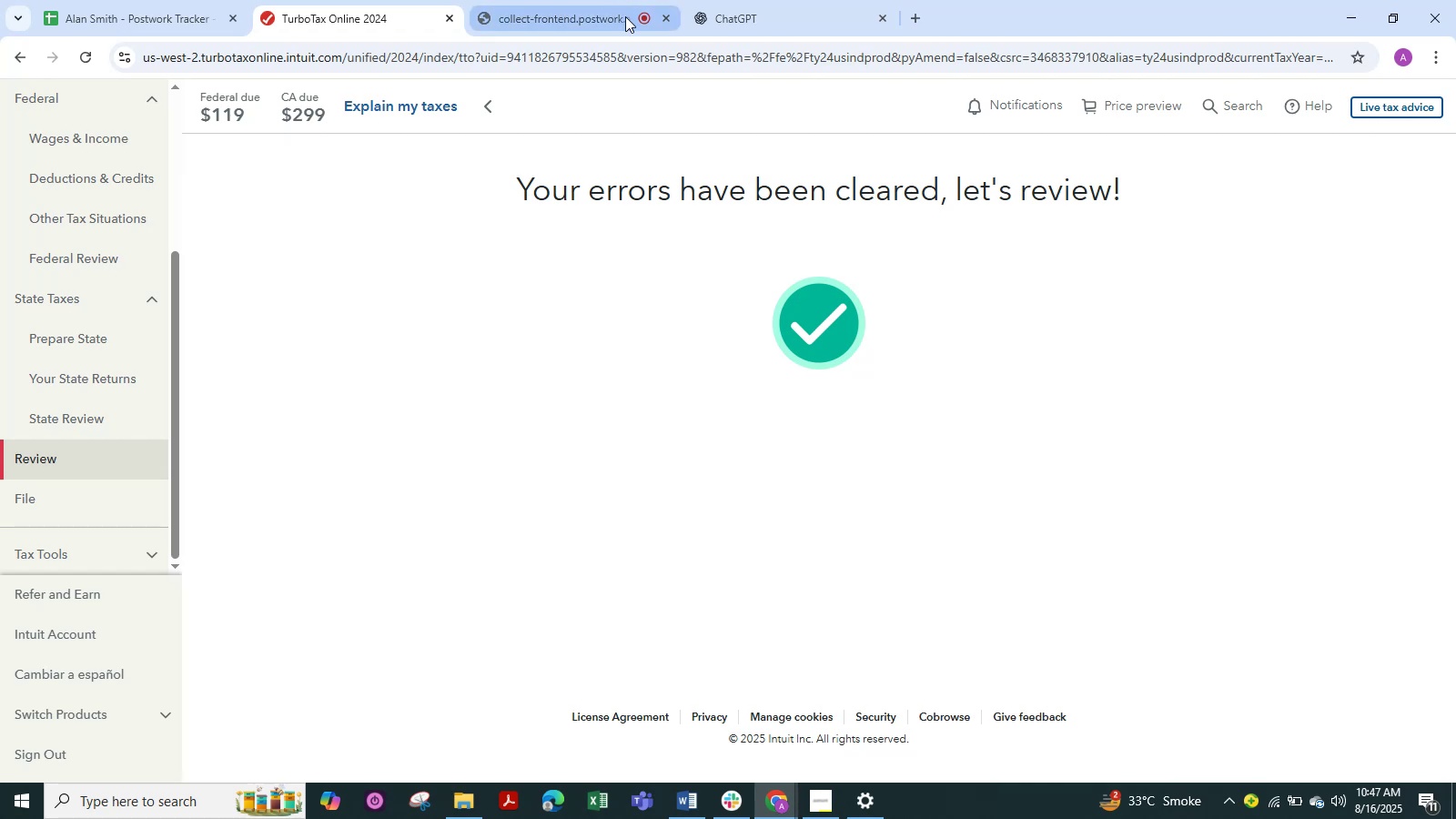 
left_click([686, 9])
 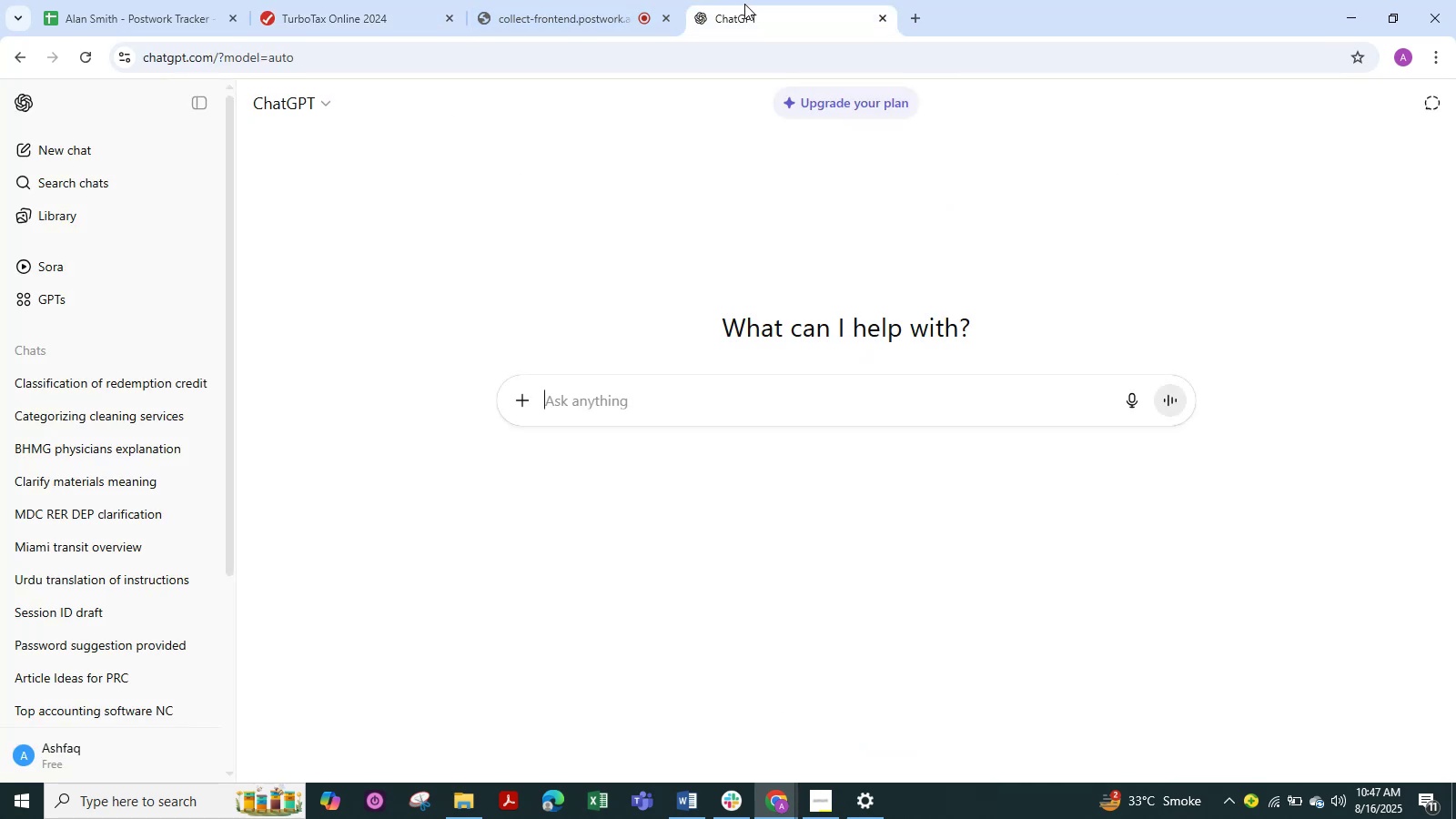 
key(Control+V)
 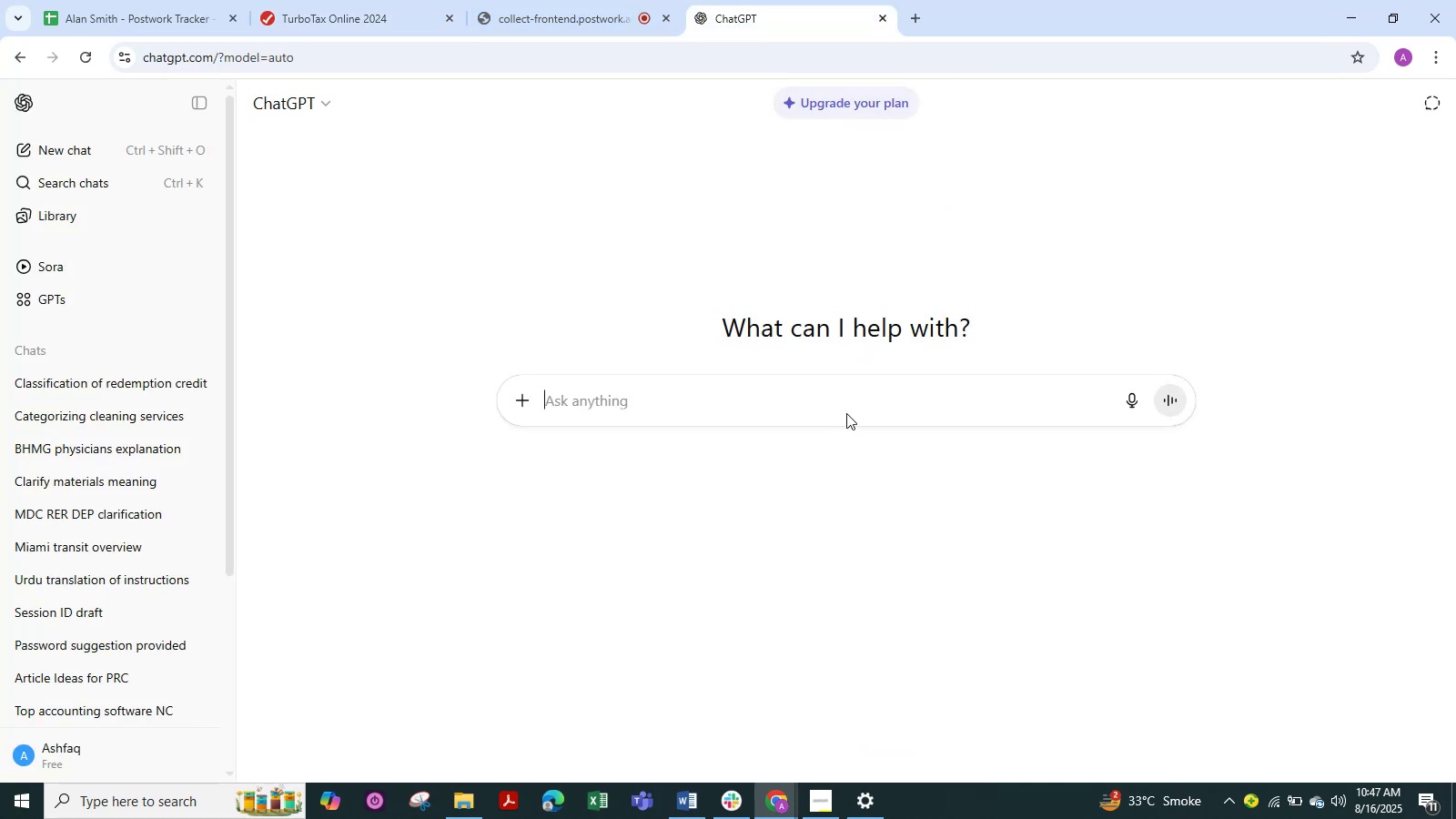 
left_click([849, 394])
 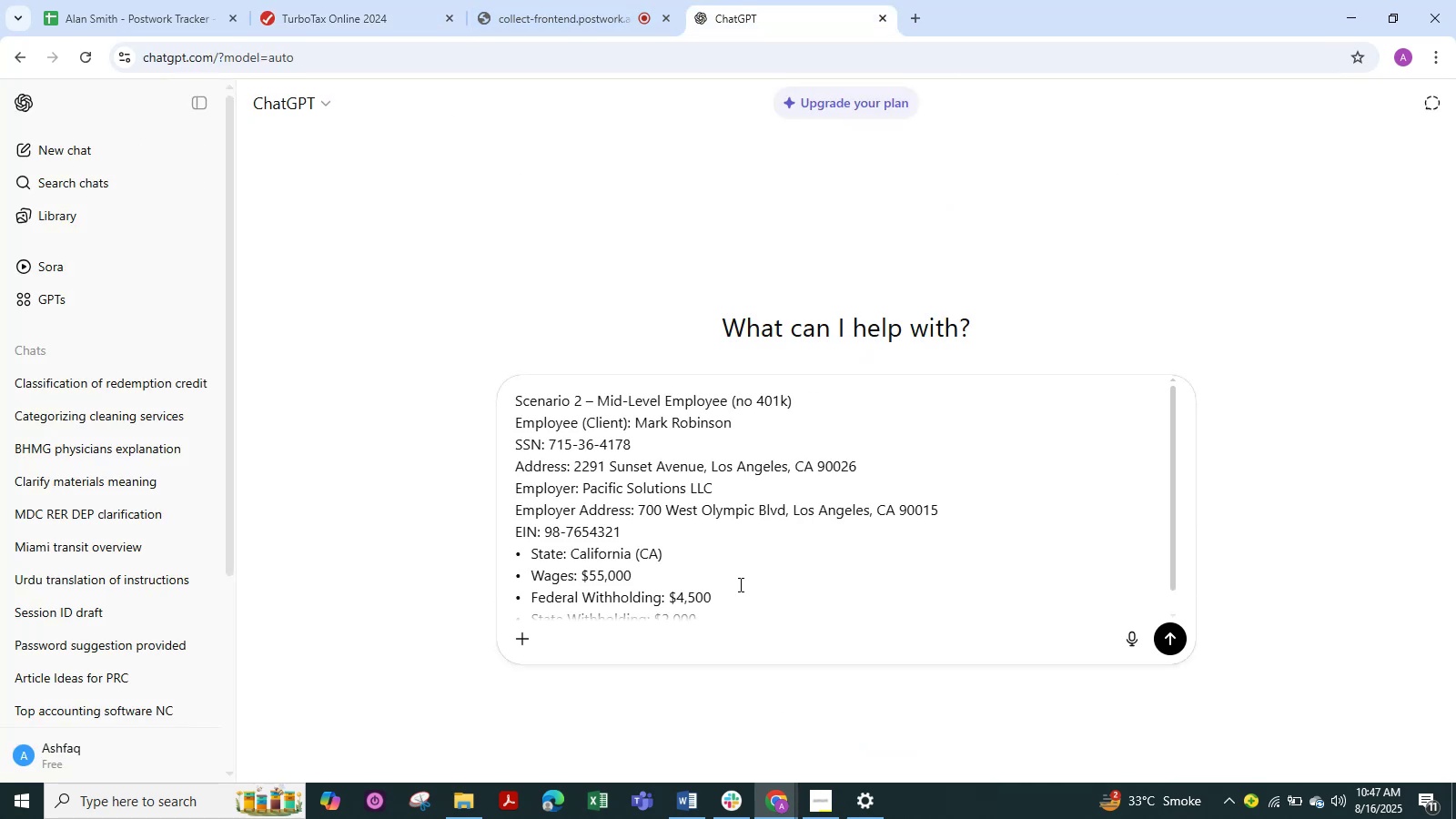 
scroll: coordinate [744, 575], scroll_direction: down, amount: 5.0
 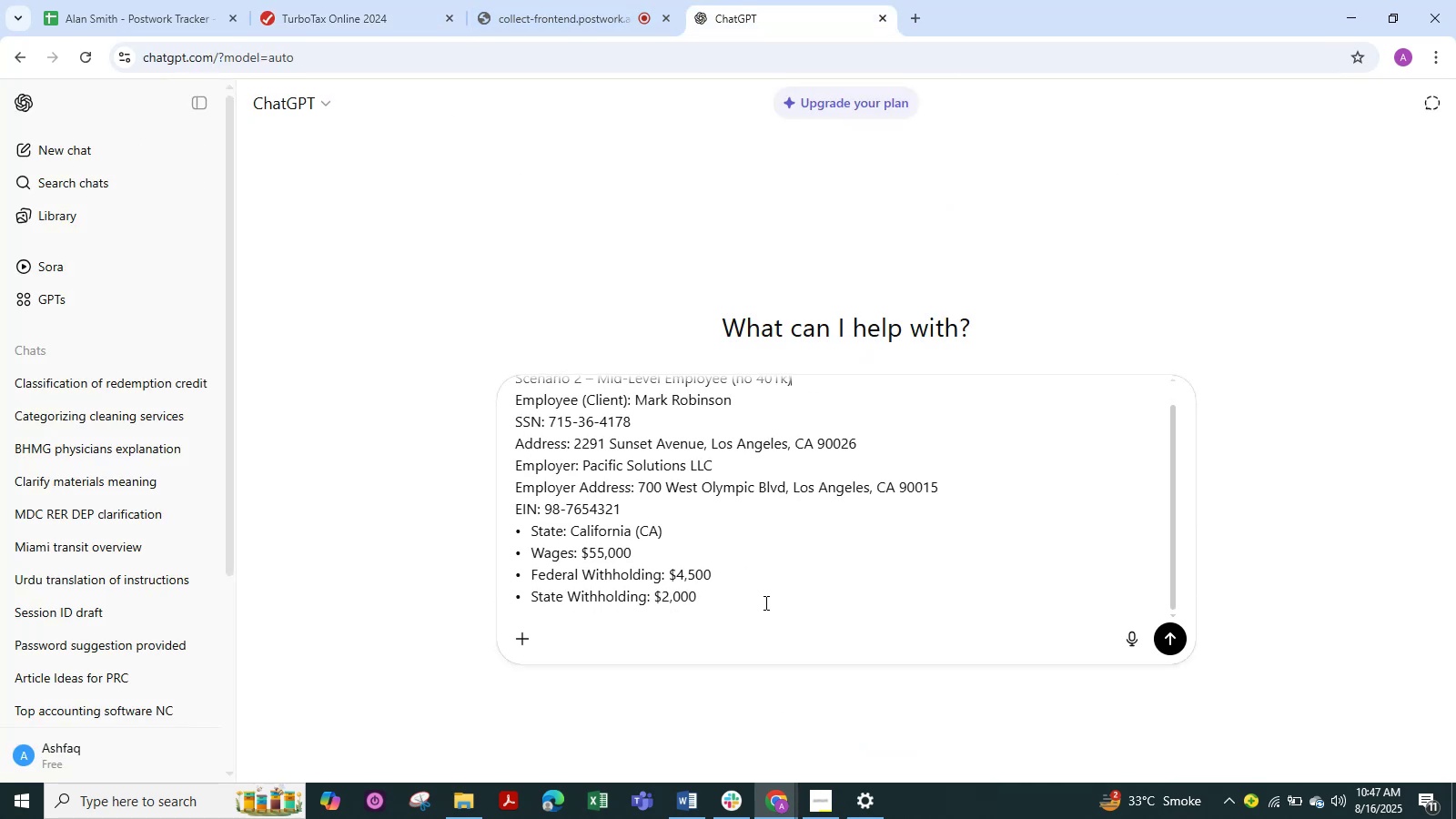 
left_click([764, 602])
 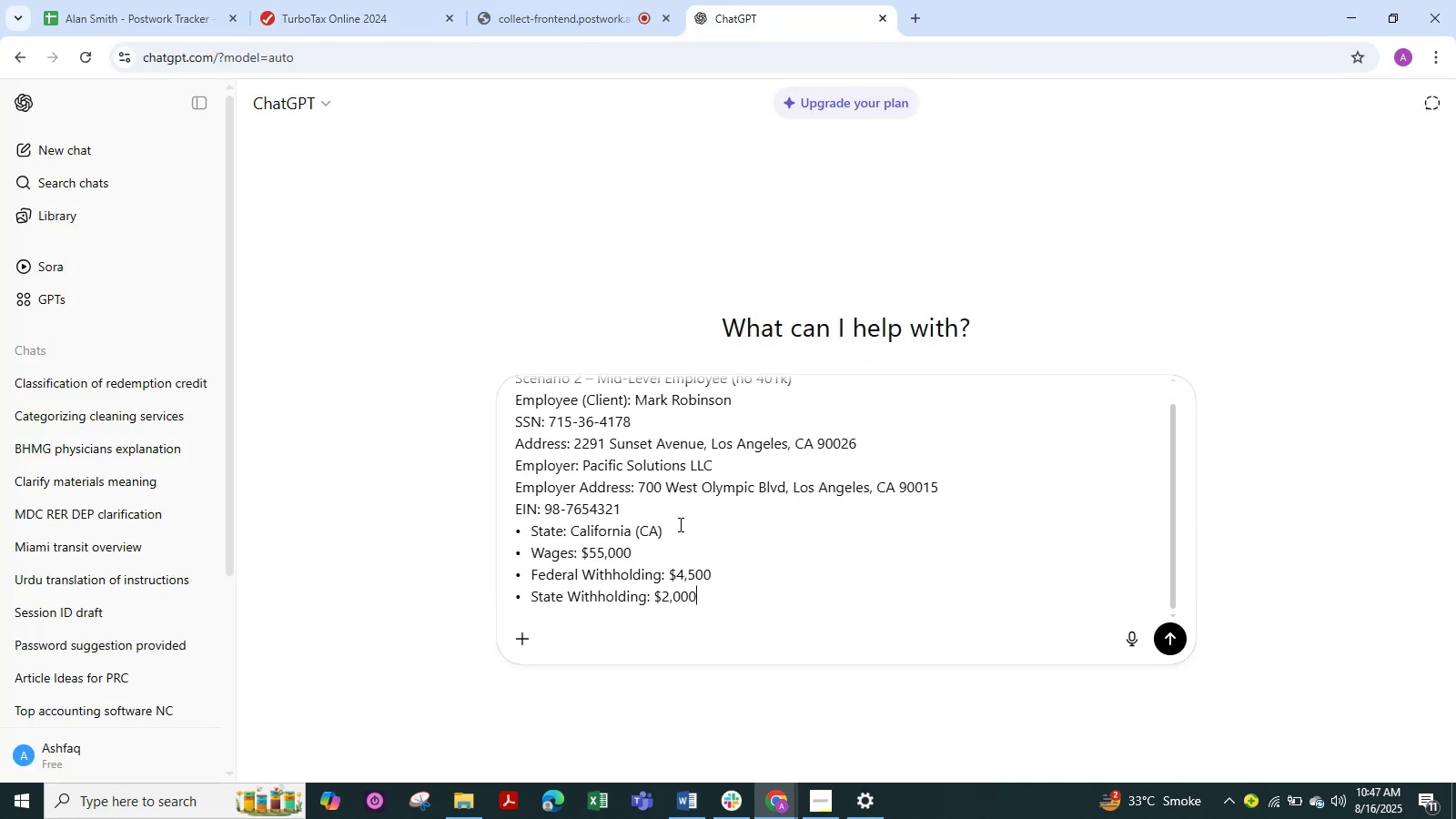 
key(Shift+Enter)
 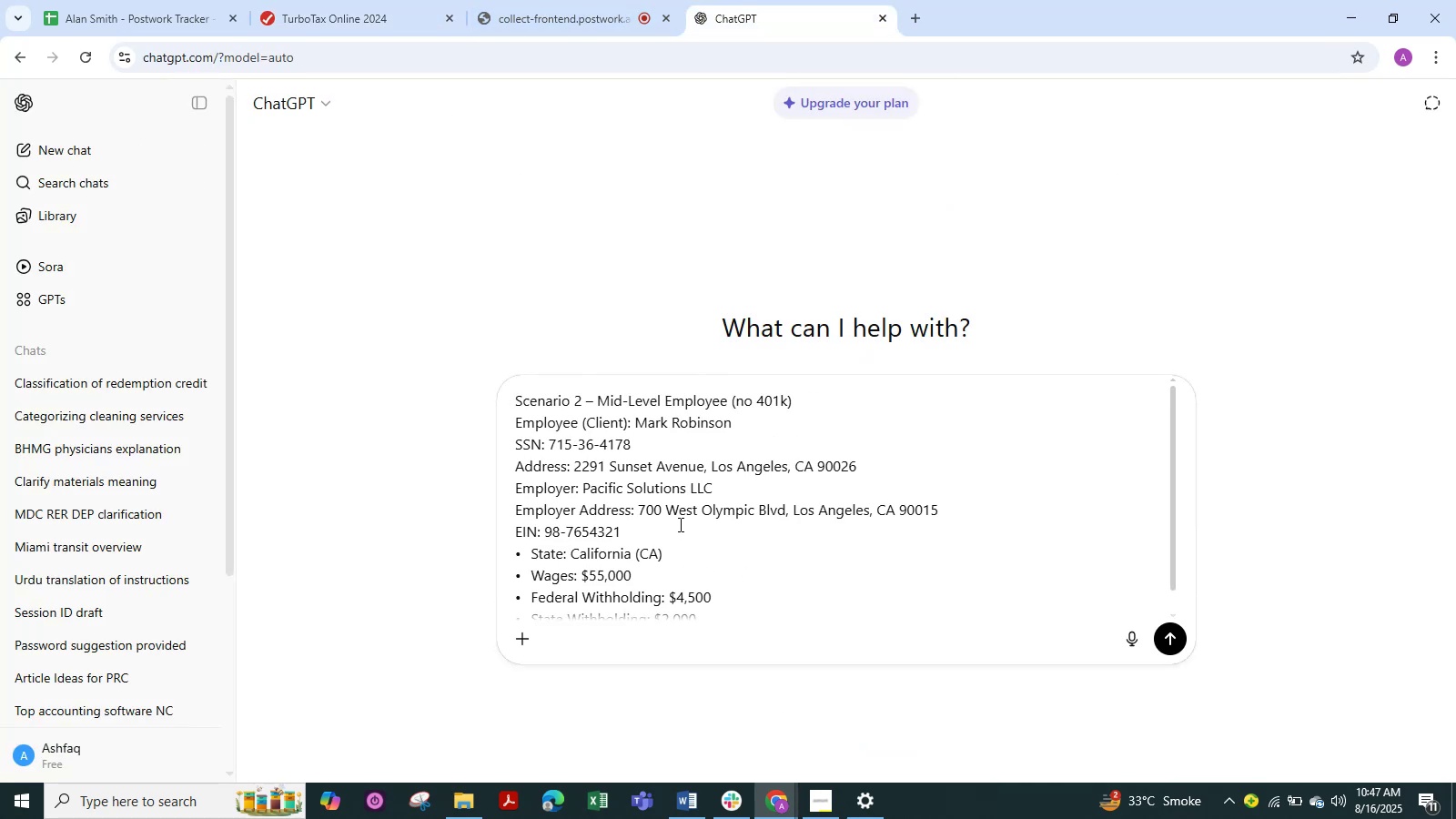 
key(Shift+Enter)
 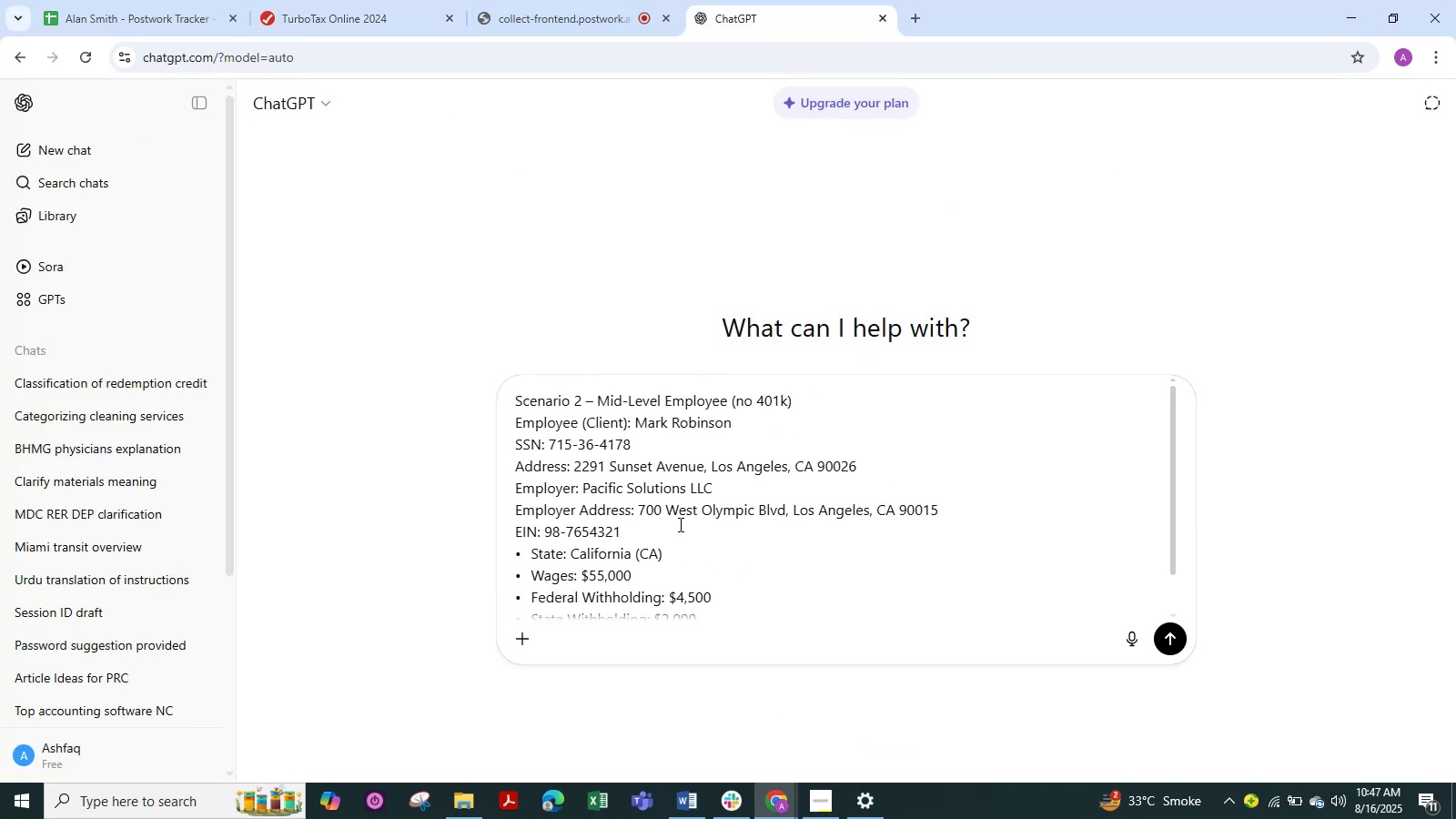 
key(Shift+Enter)
 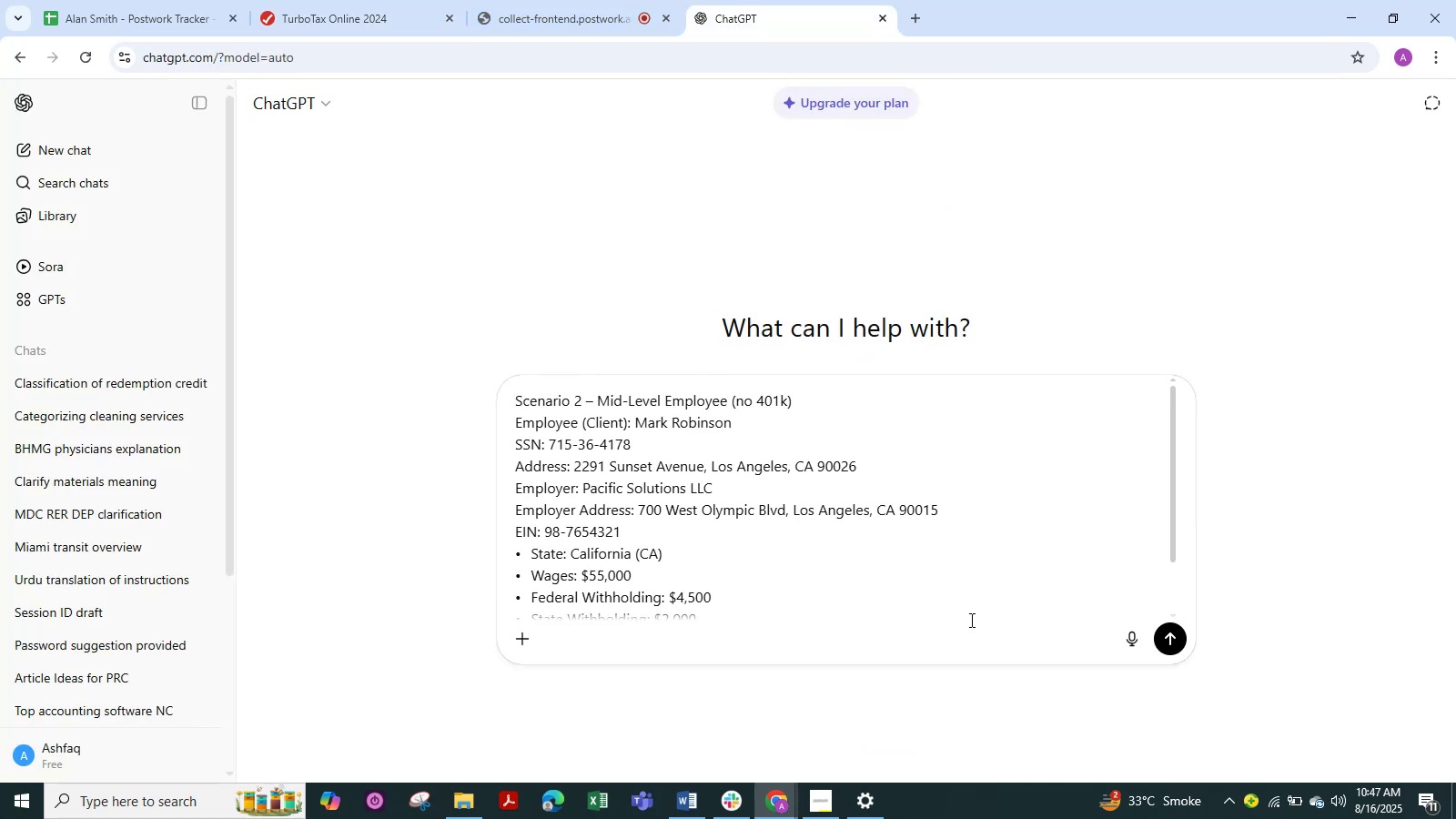 
key(Shift+ShiftRight)
 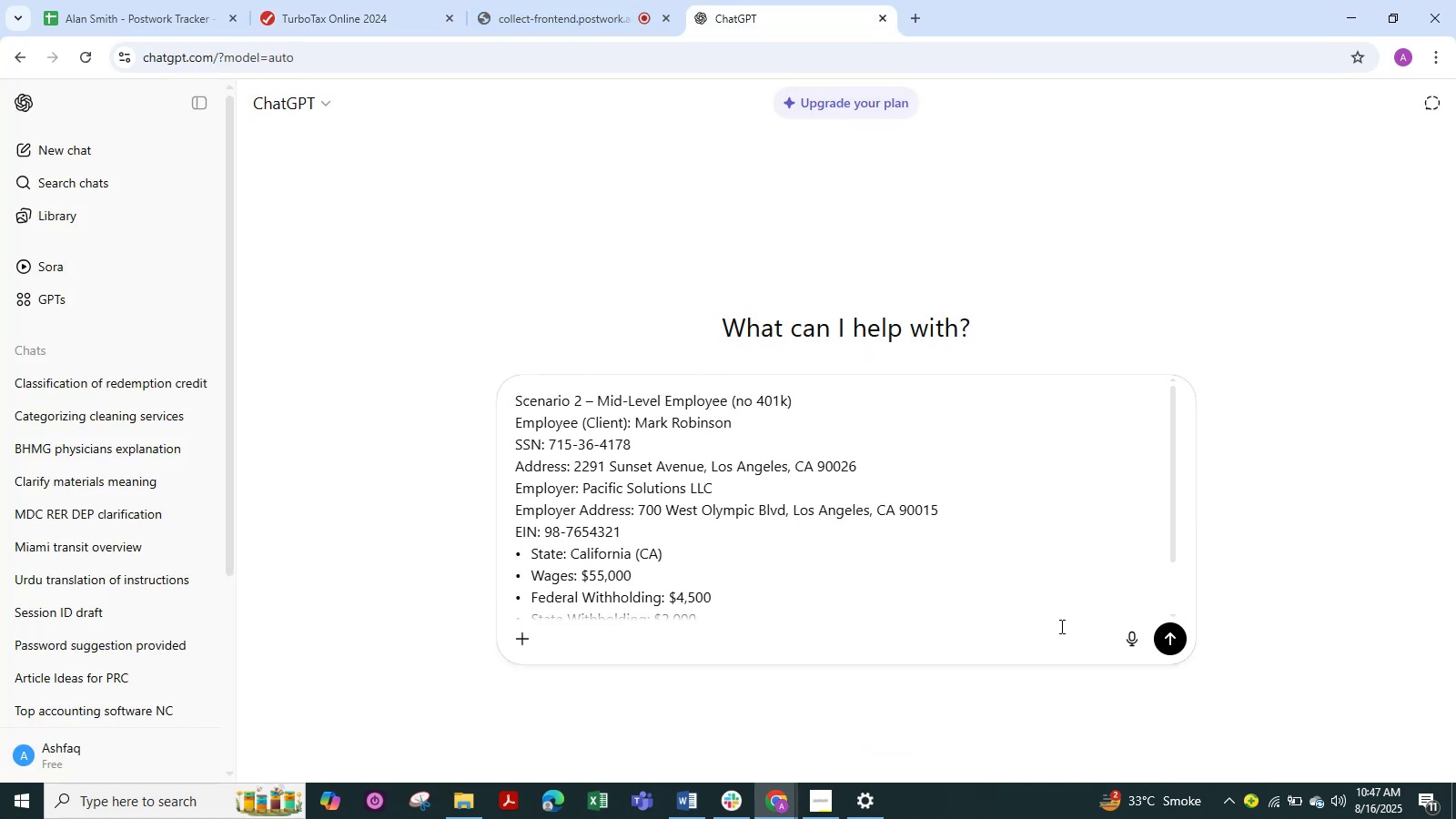 
hold_key(key=ShiftRight, duration=0.45)
 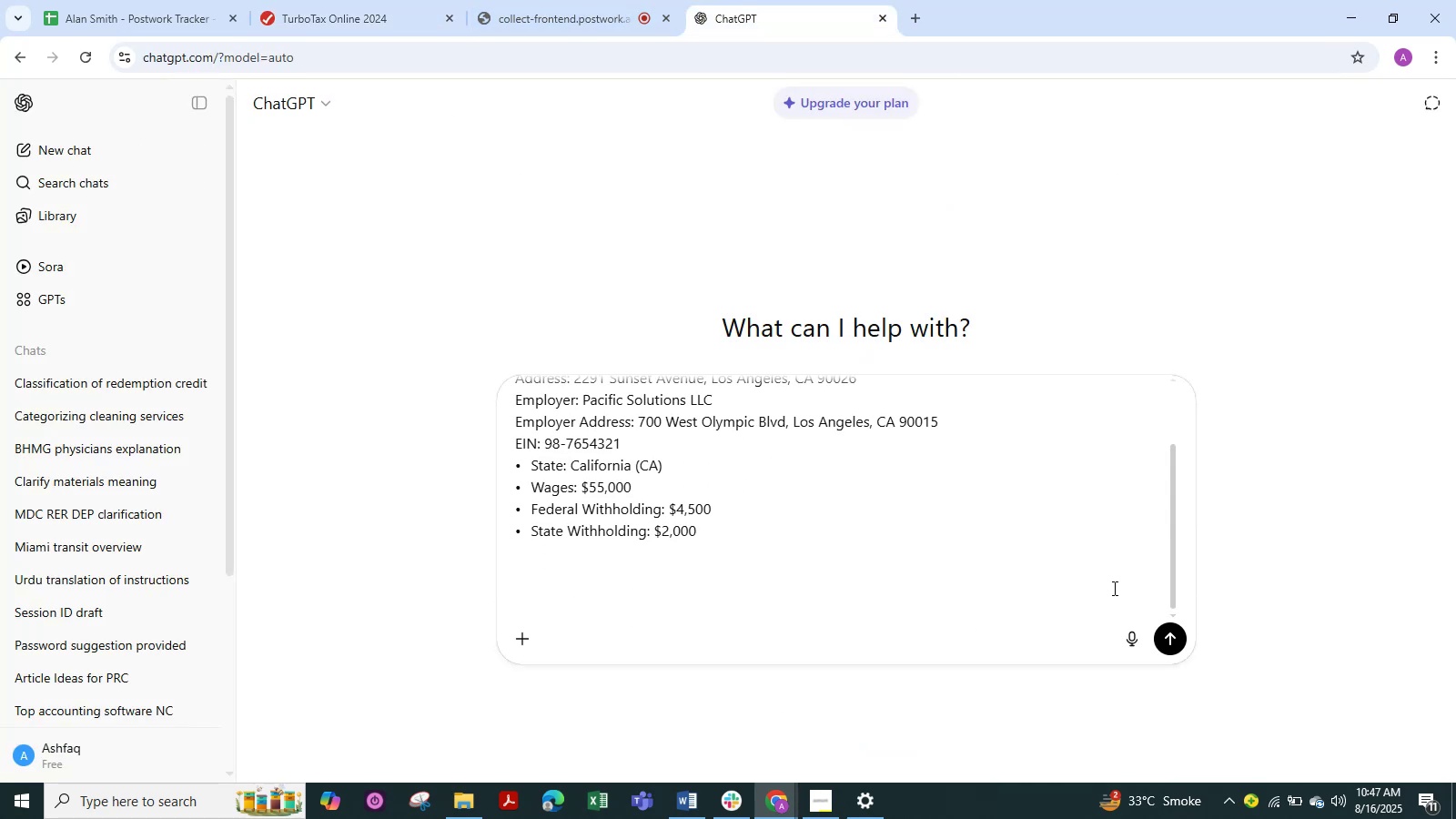 
hold_key(key=Enter, duration=0.3)
 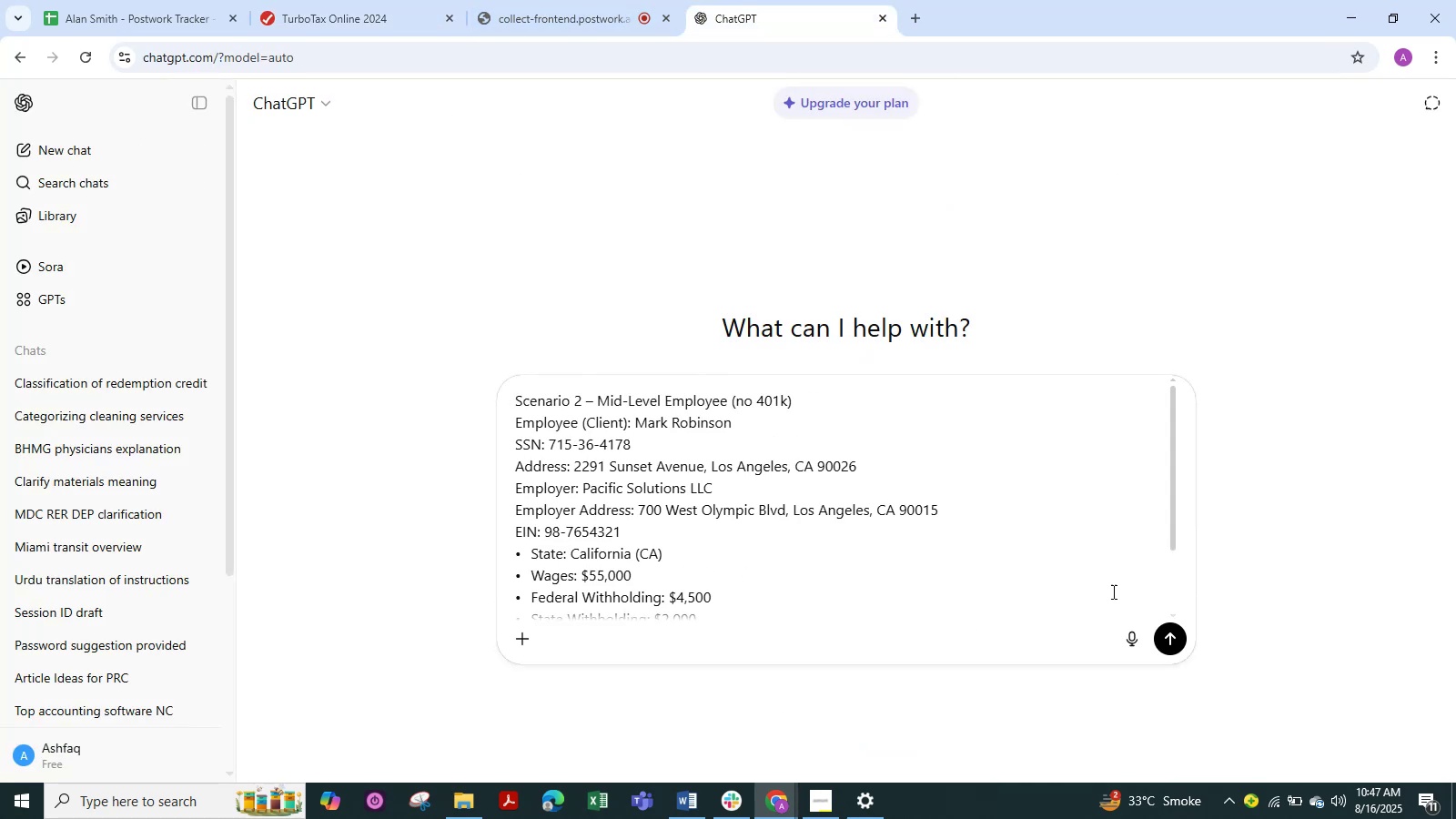 
scroll: coordinate [1115, 589], scroll_direction: down, amount: 6.0
 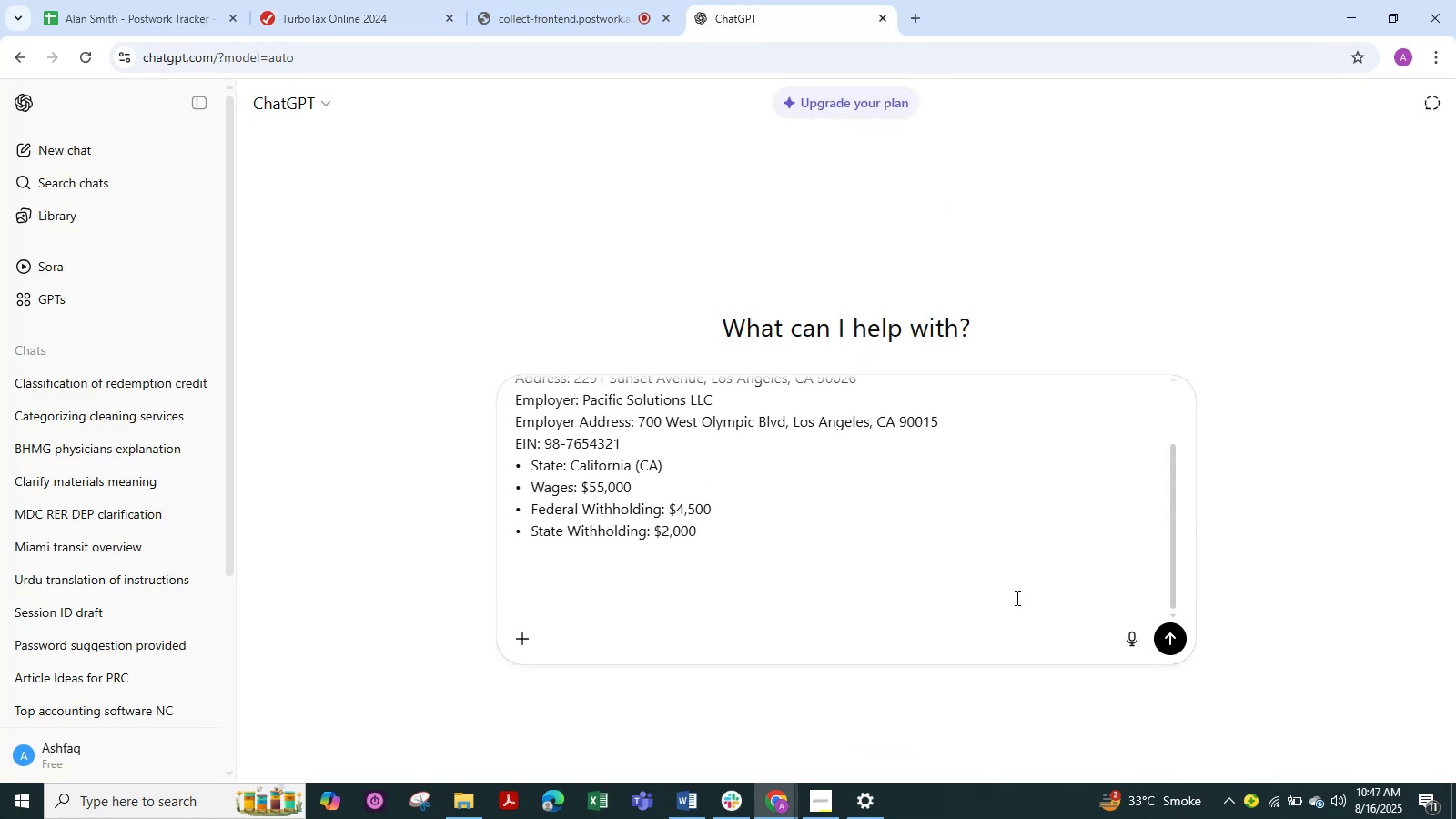 
left_click([1016, 598])
 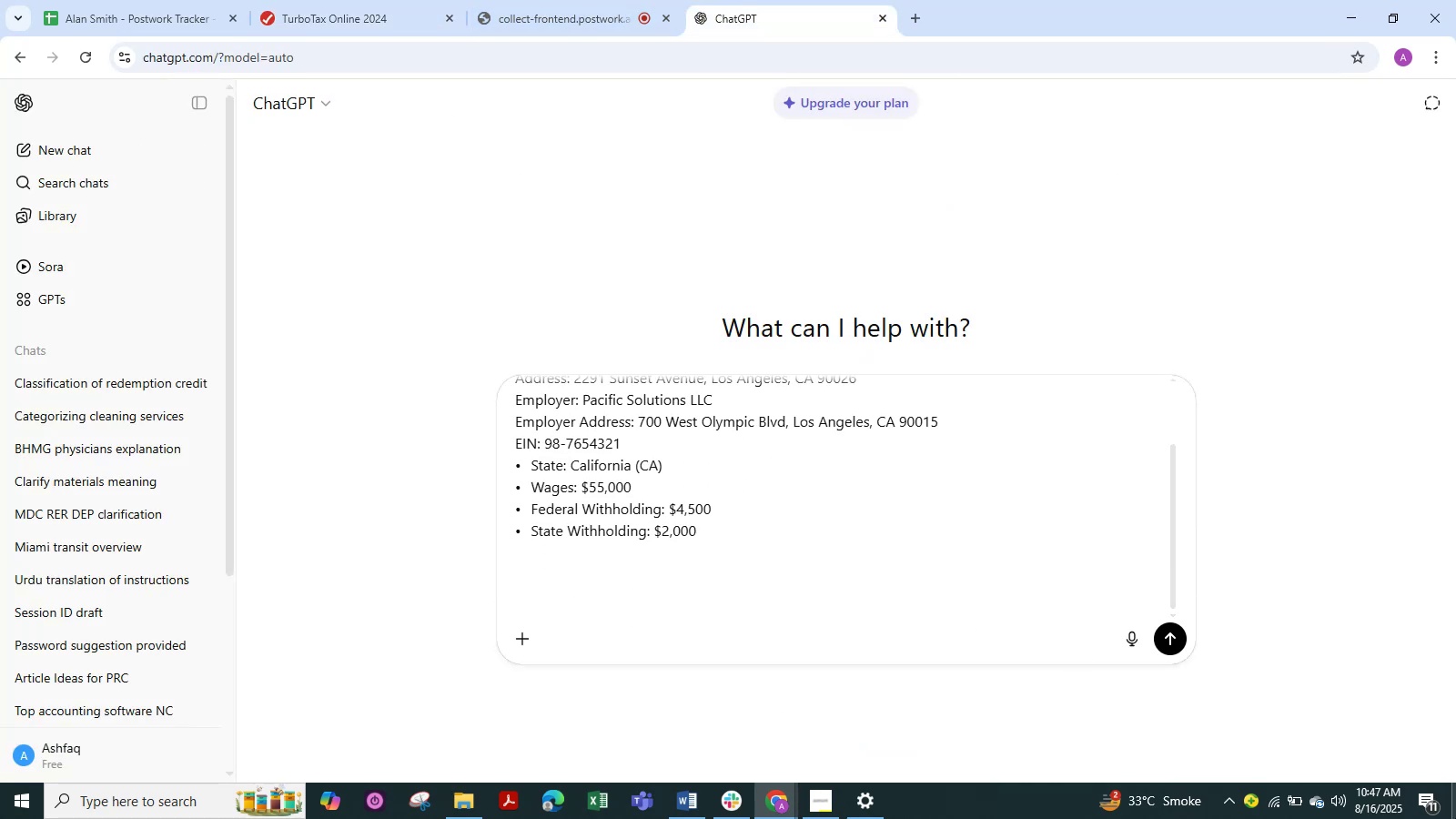 
type(Answer for it)
key(NumpadEnter)
 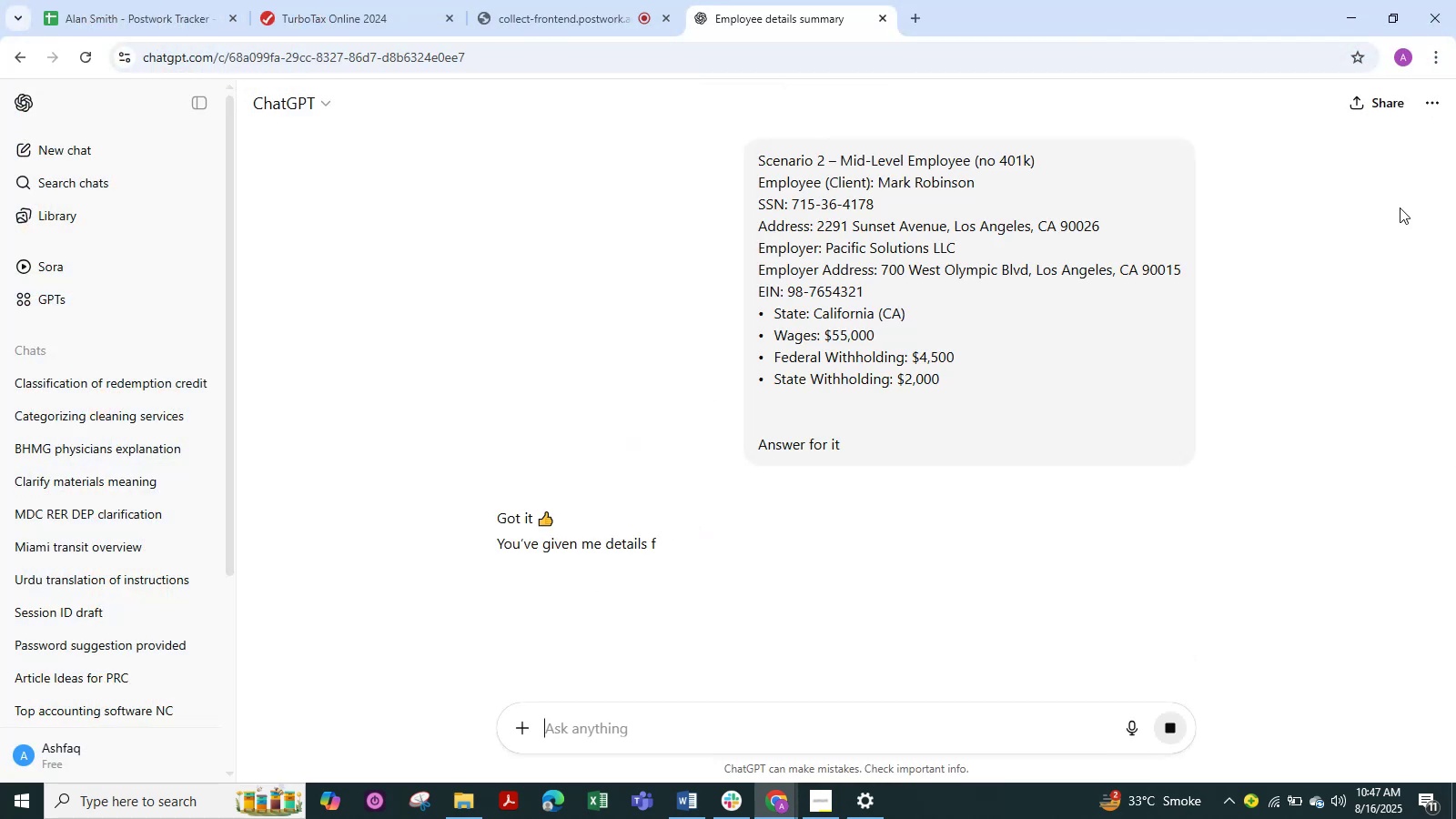 
scroll: coordinate [736, 508], scroll_direction: down, amount: 42.0
 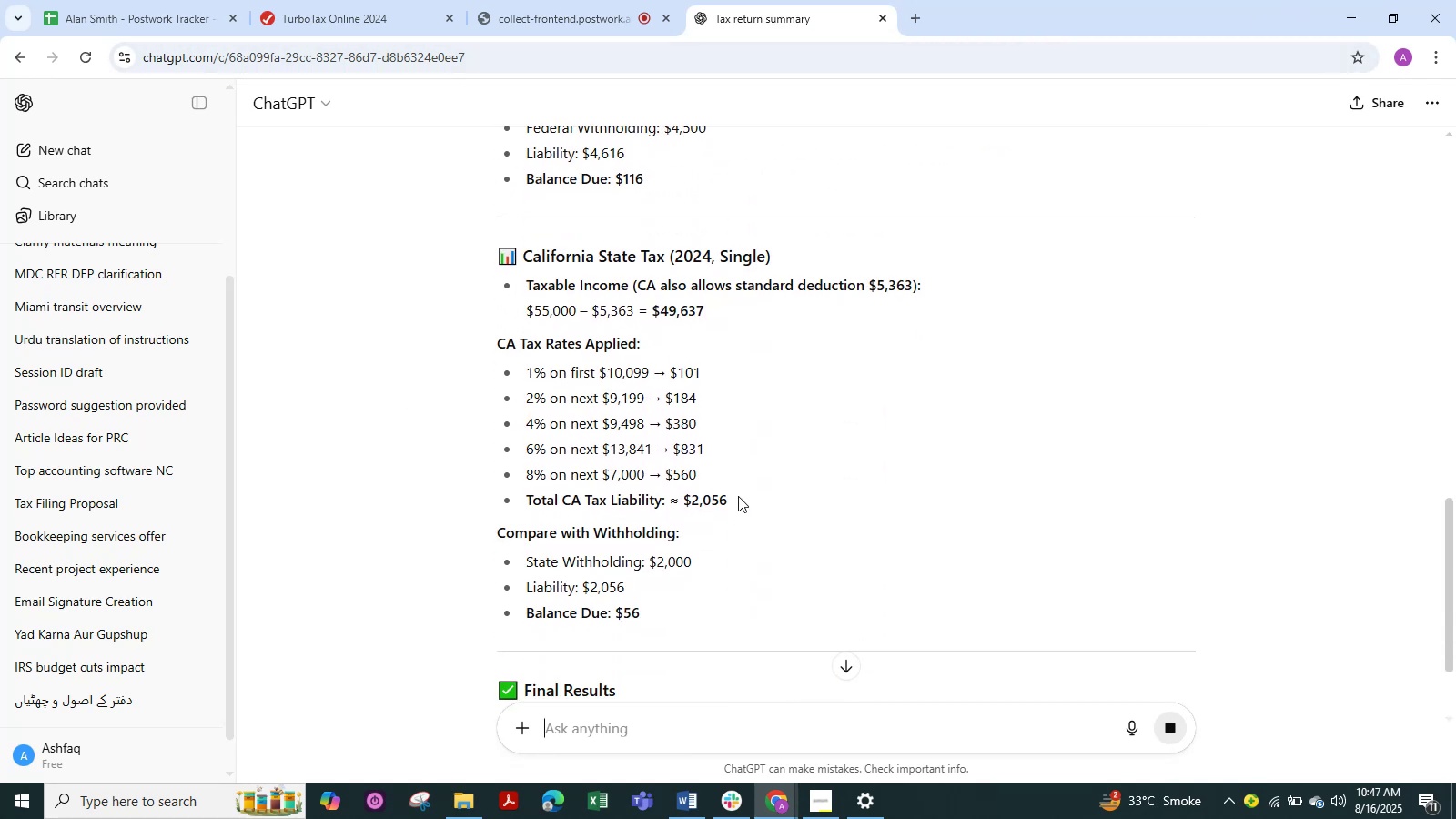 
scroll: coordinate [639, 286], scroll_direction: up, amount: 2.0
 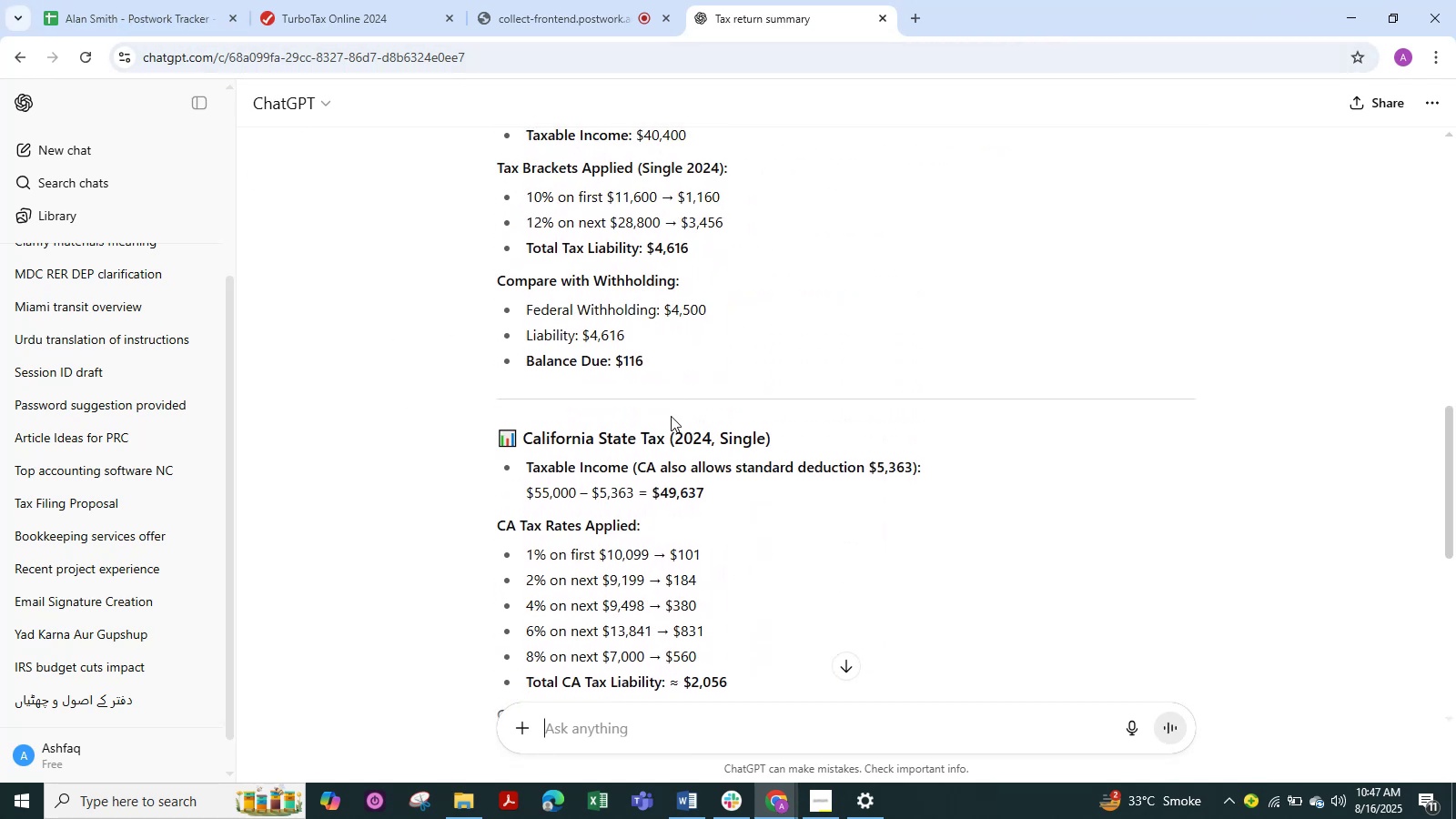 
scroll: coordinate [671, 416], scroll_direction: down, amount: 6.0
 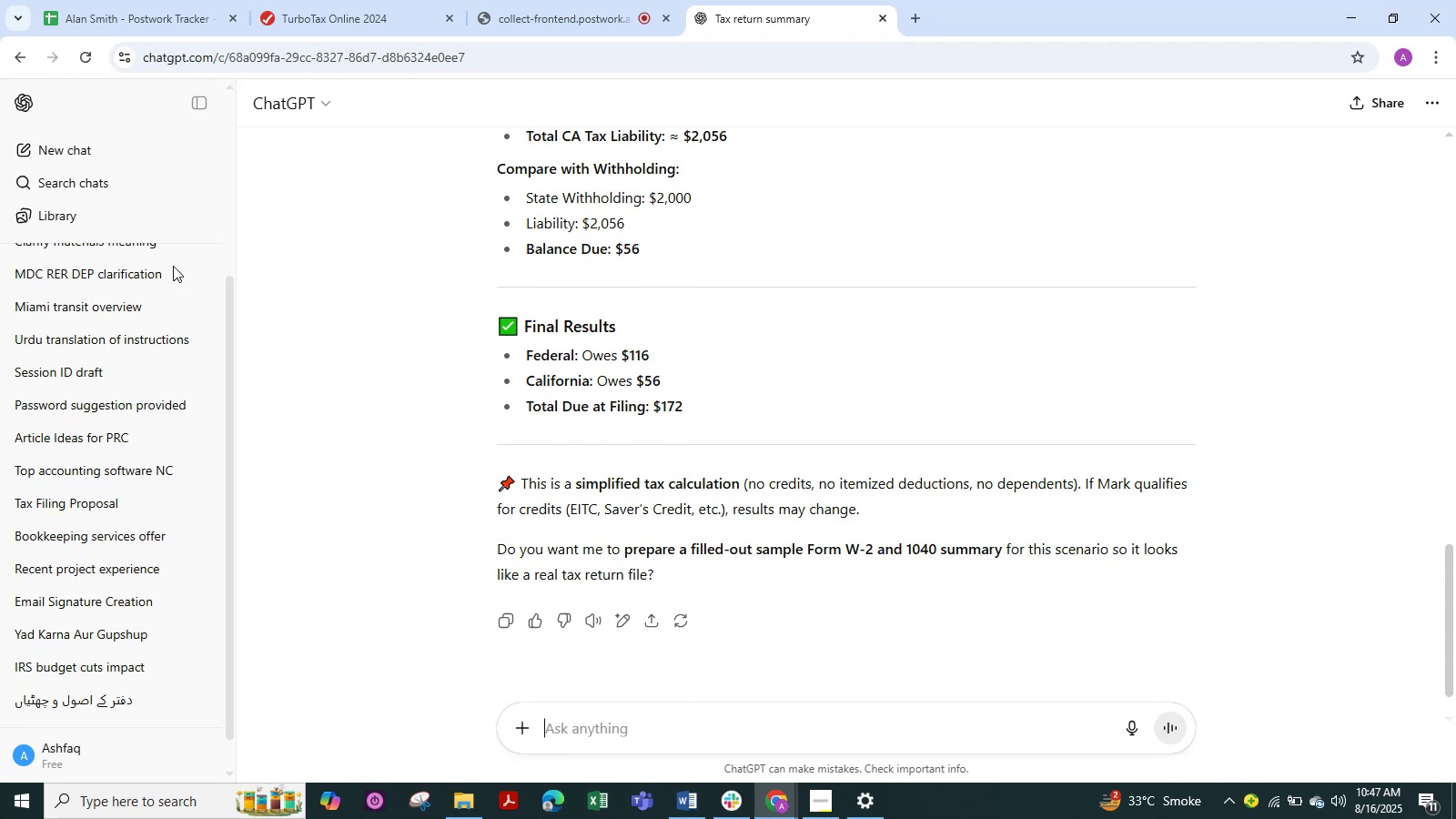 
double_click([354, 6])
 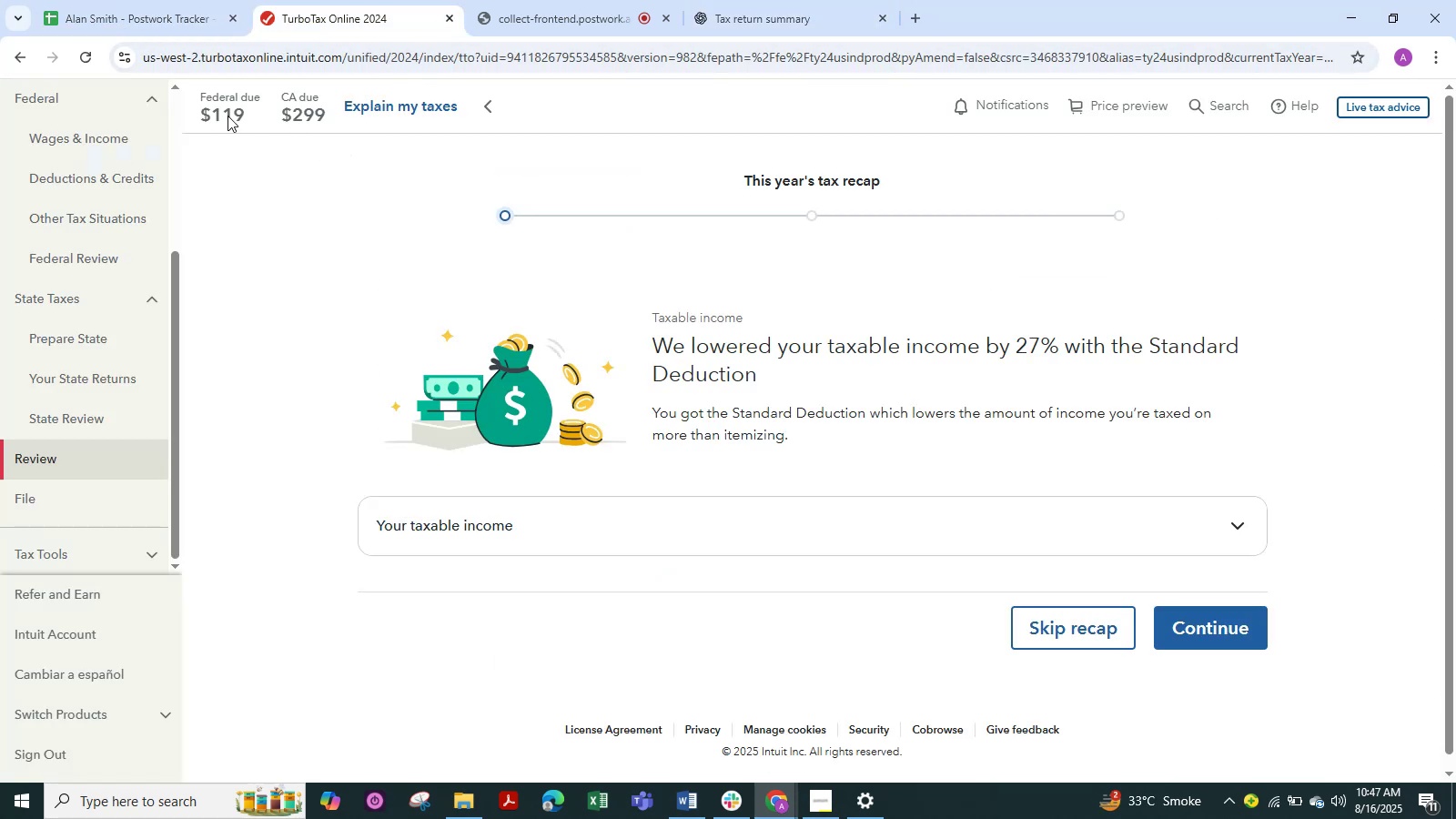 
left_click([887, 0])
 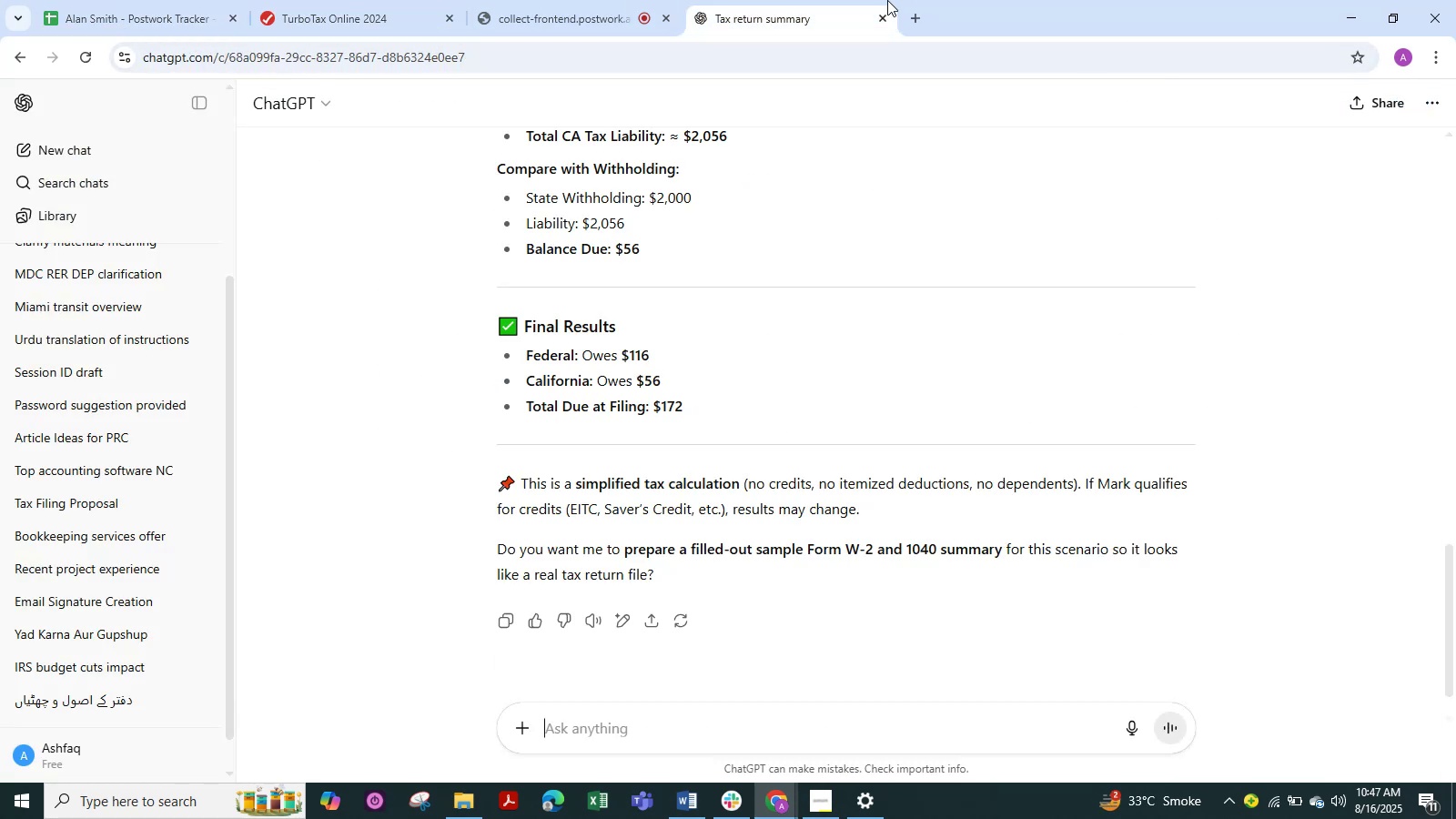 
left_click_drag(start_coordinate=[336, 0], to_coordinate=[348, 8])
 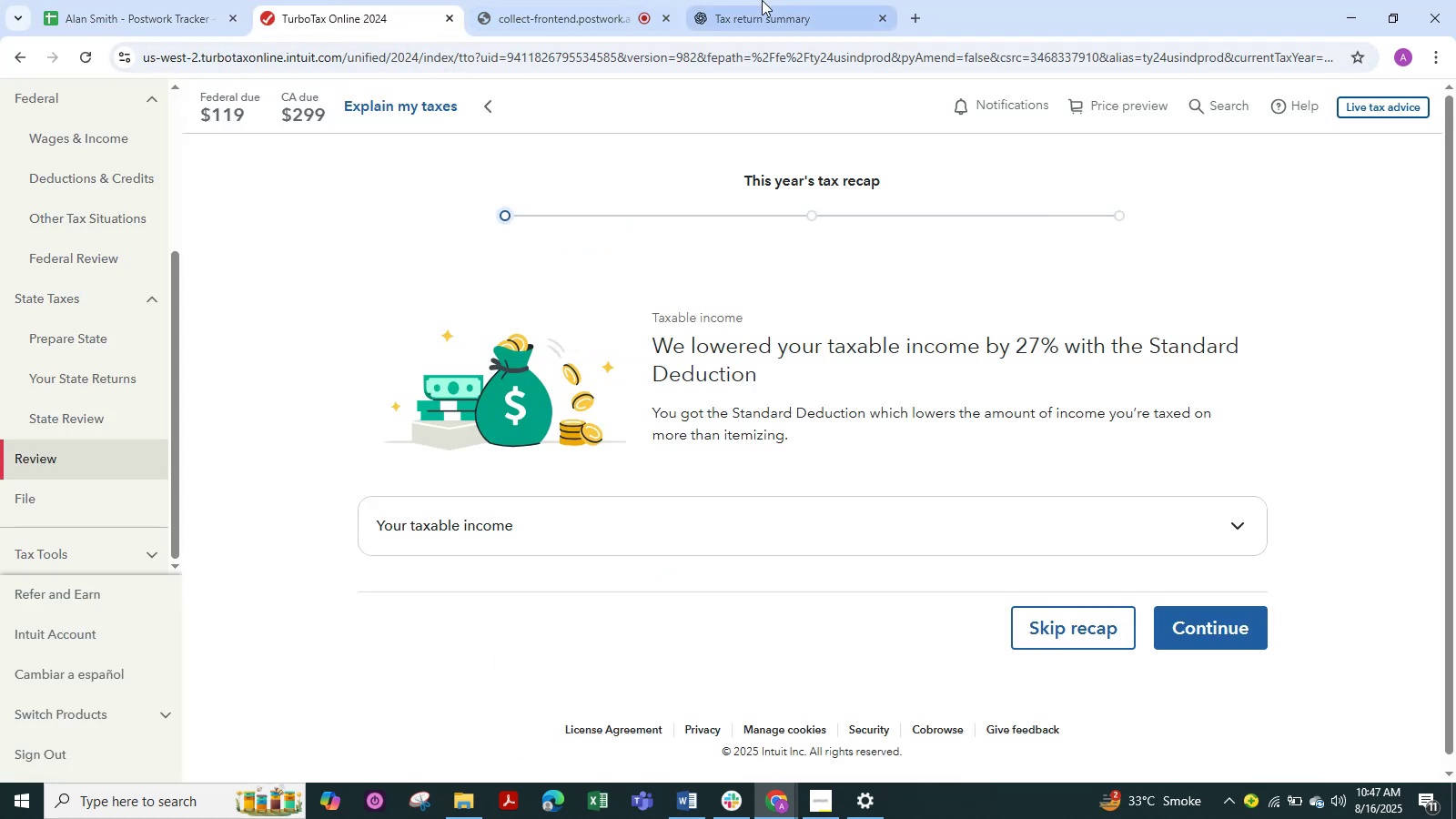 
left_click([762, 0])
 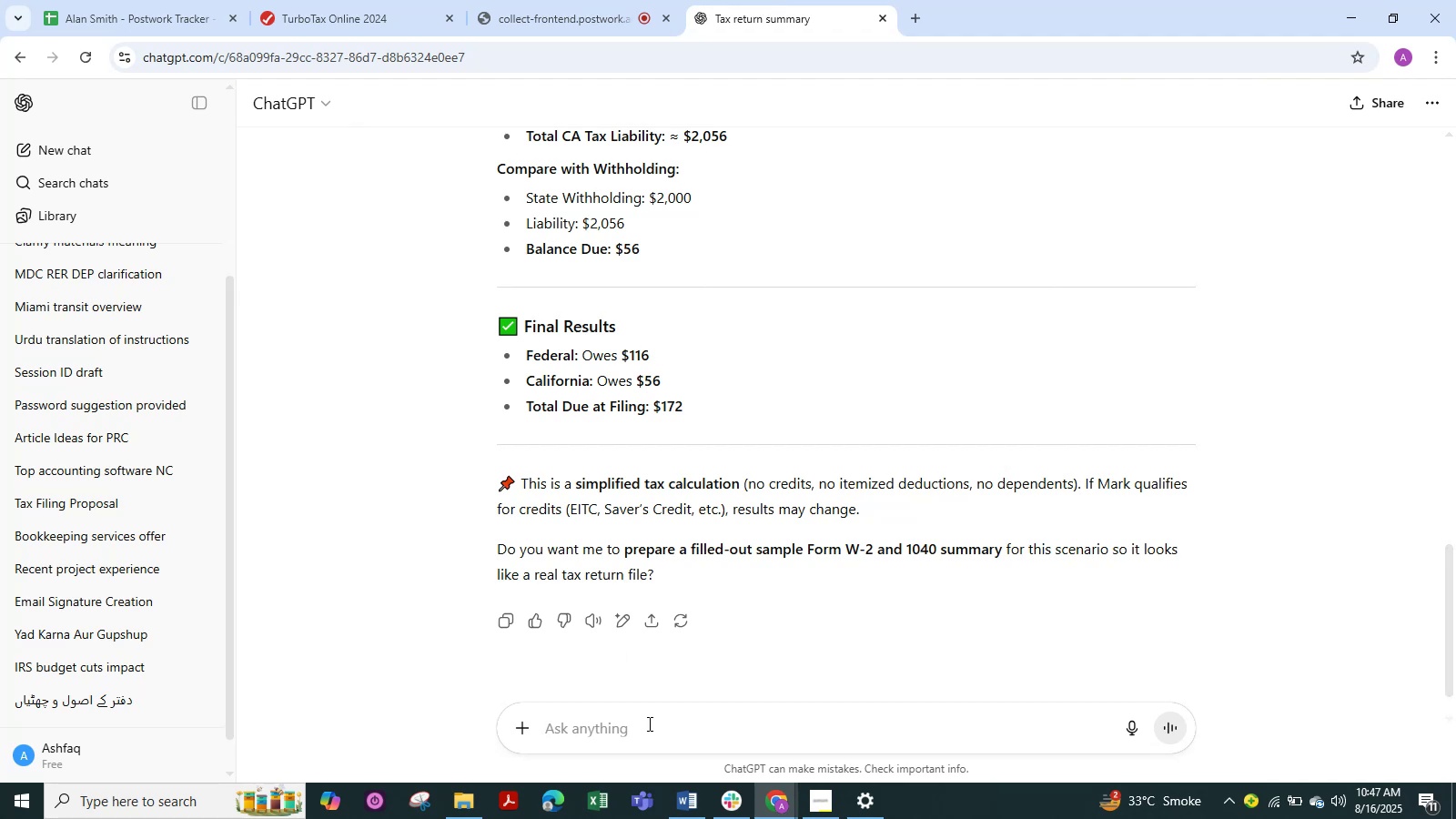 
left_click([643, 720])
 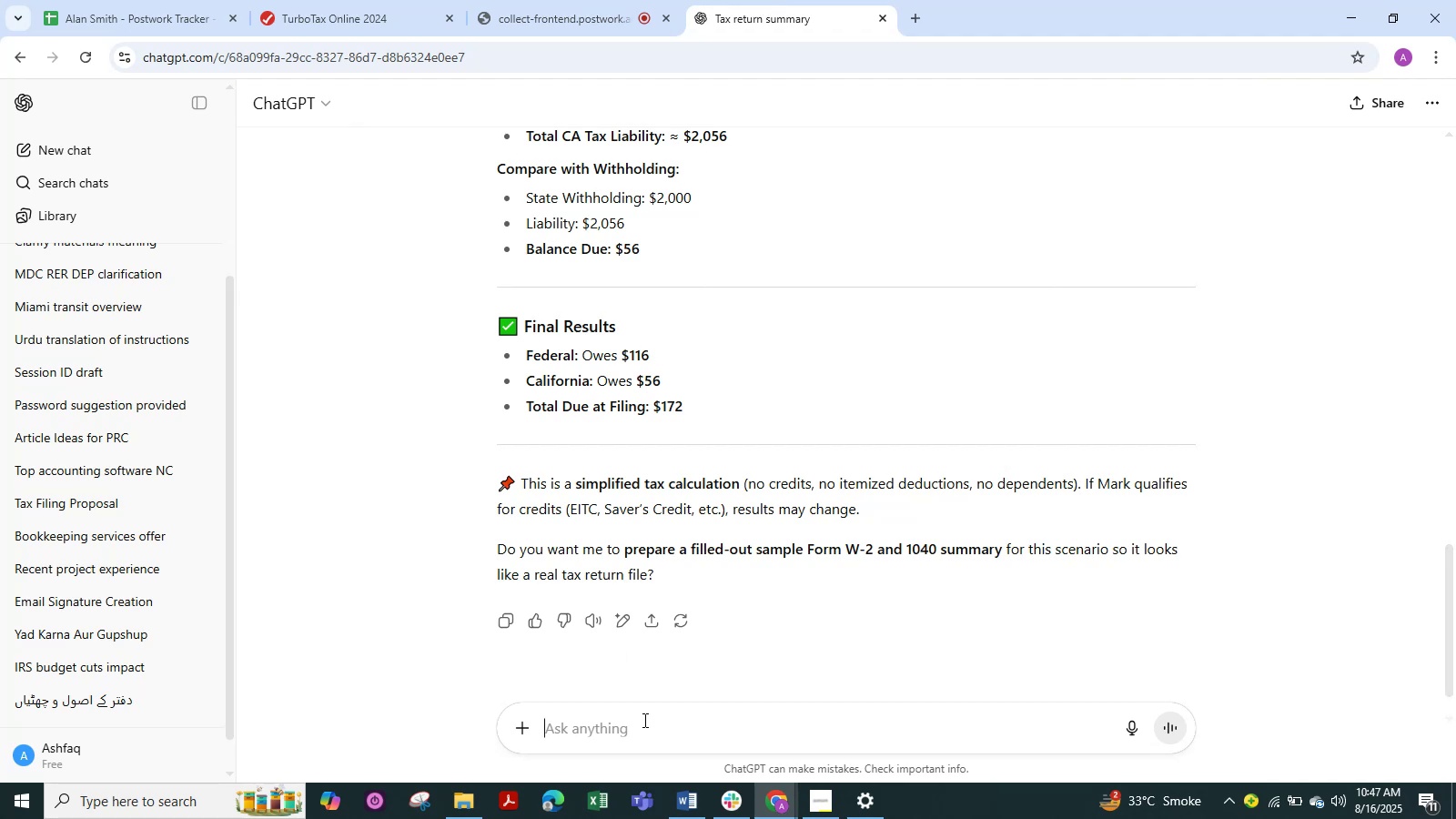 
type(my calfira o)
key(Backspace)
type(due is 299)
 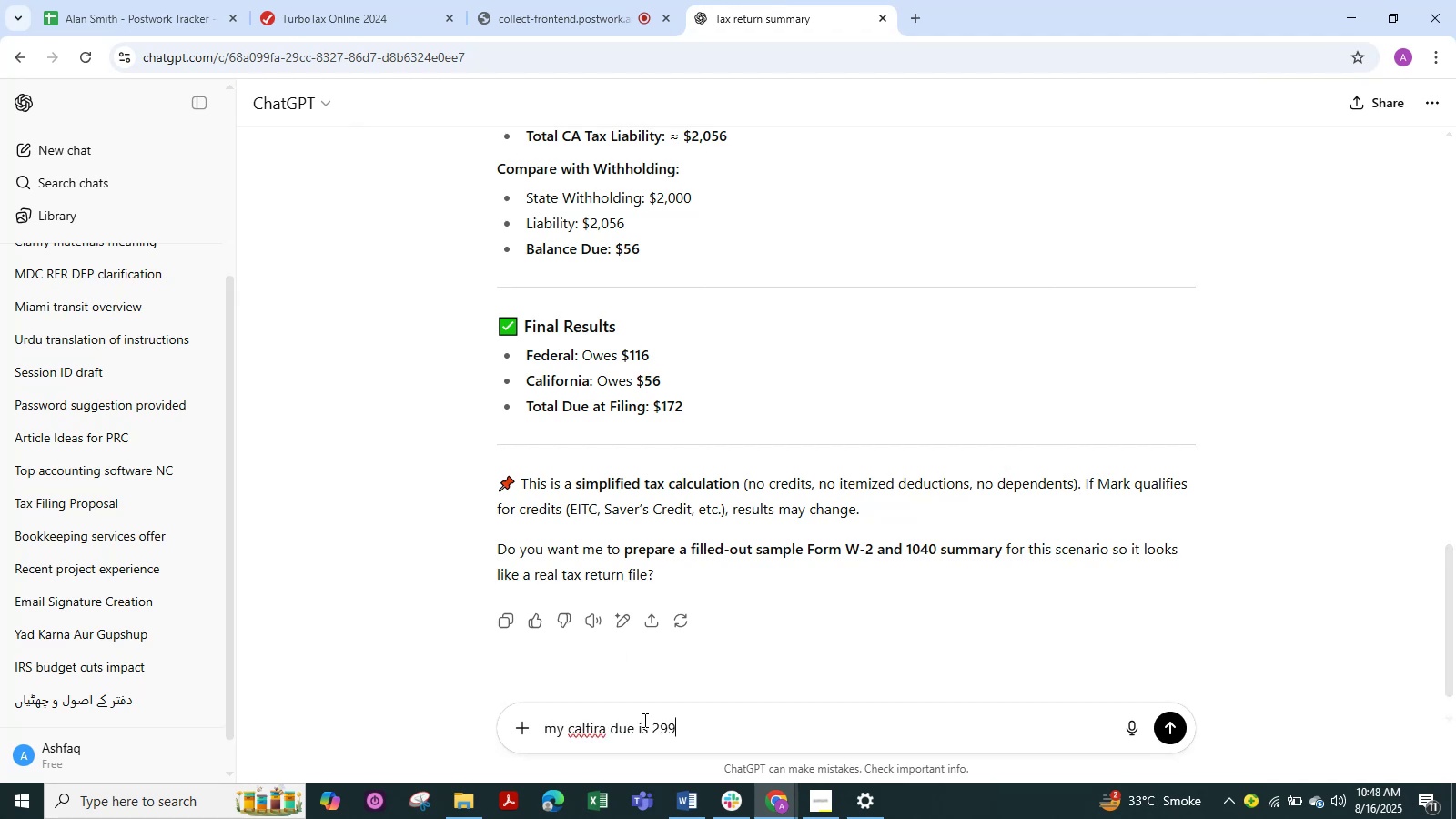 
key(Enter)
 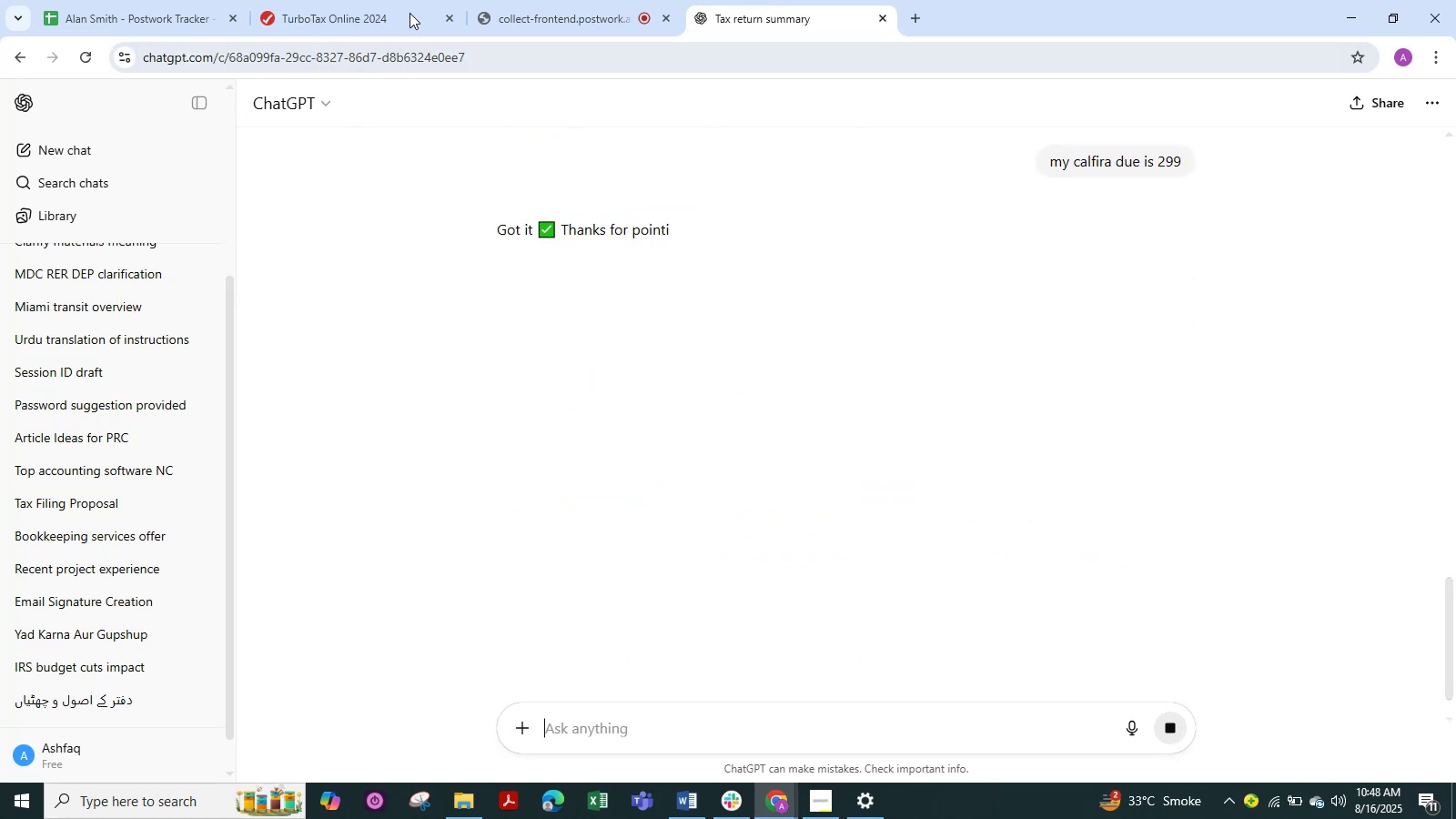 
mouse_move([539, 279])
 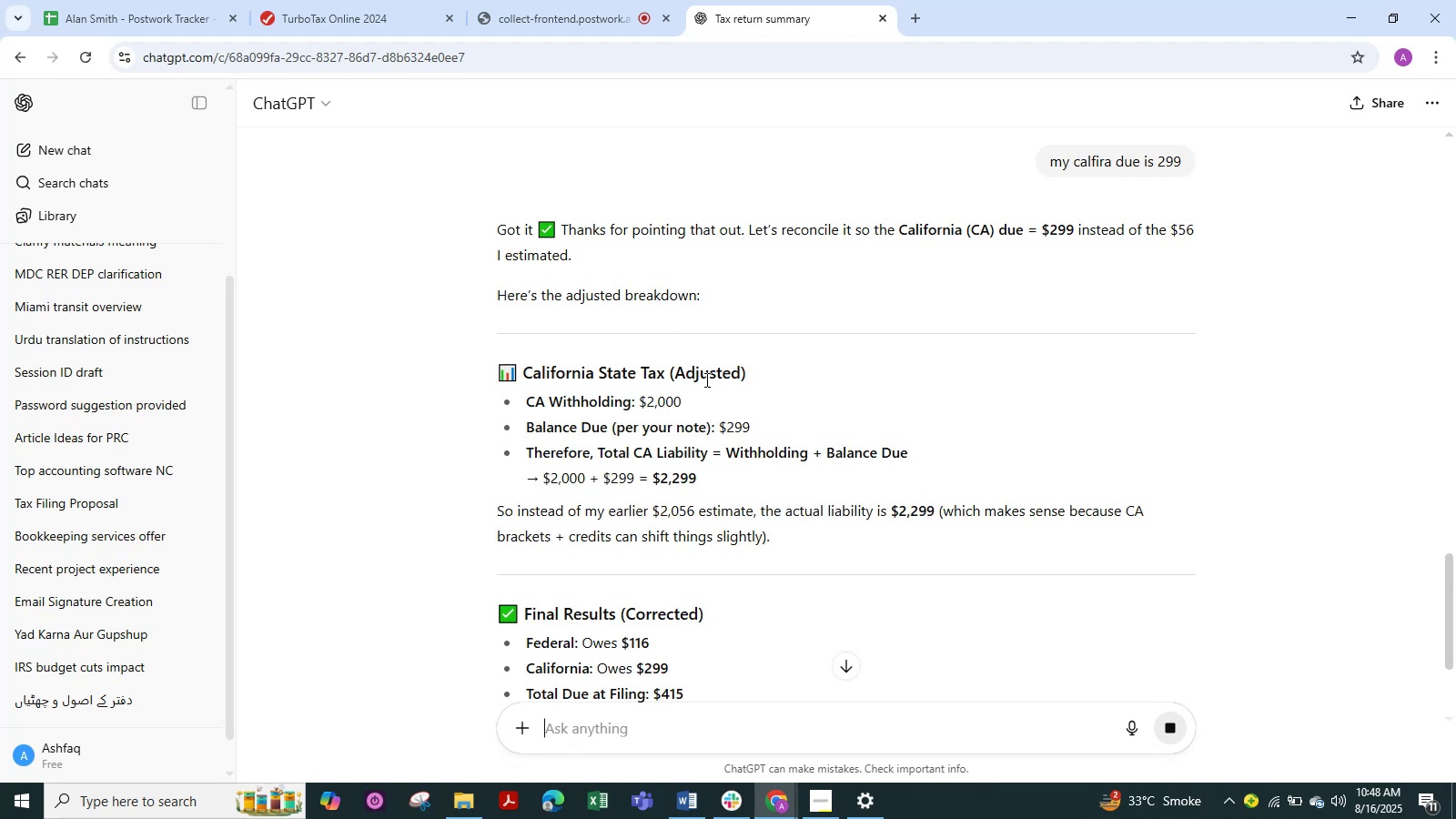 
scroll: coordinate [696, 532], scroll_direction: down, amount: 2.0
 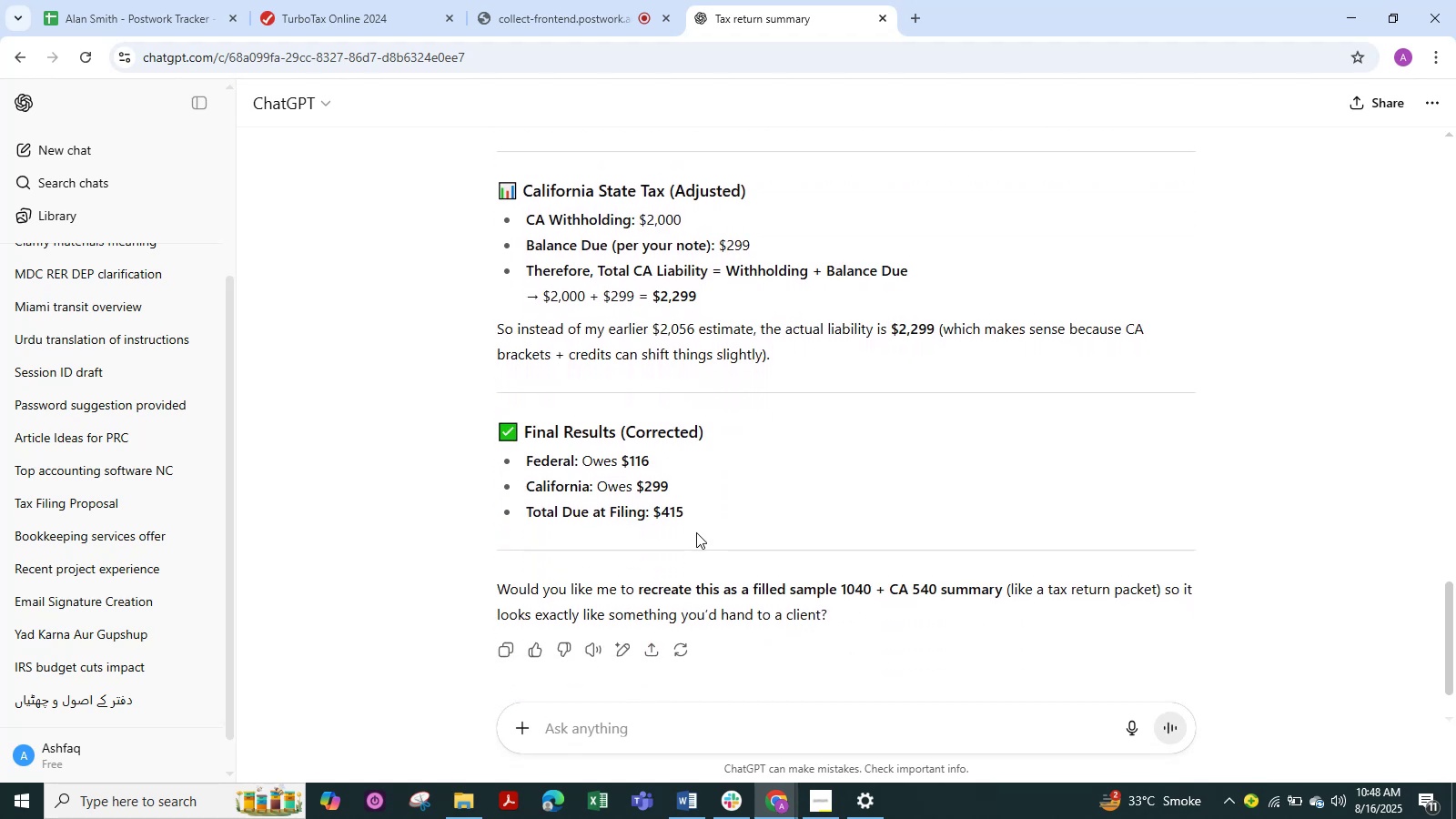 
left_click([668, 733])
 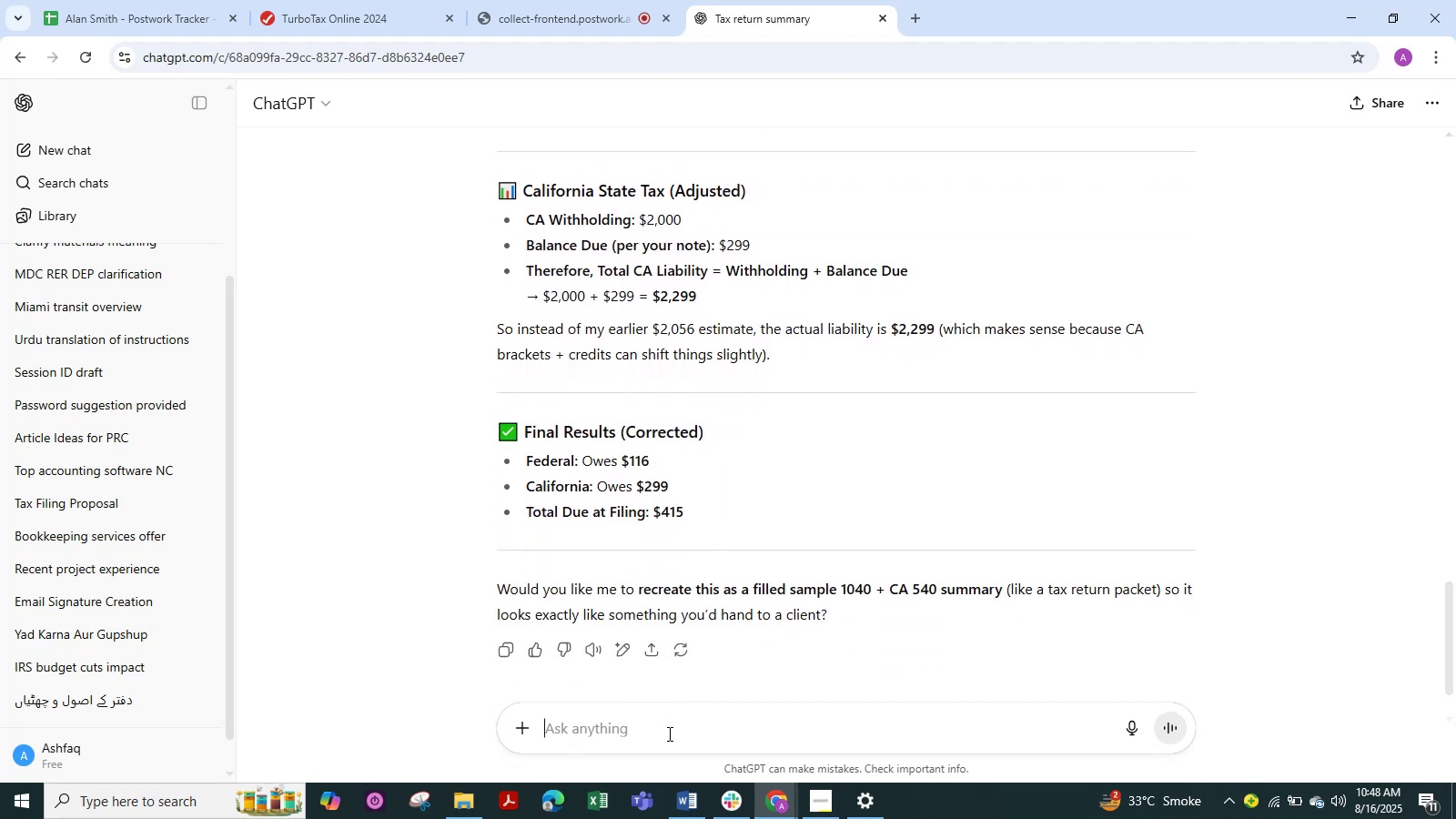 
type(i am asking why?)
 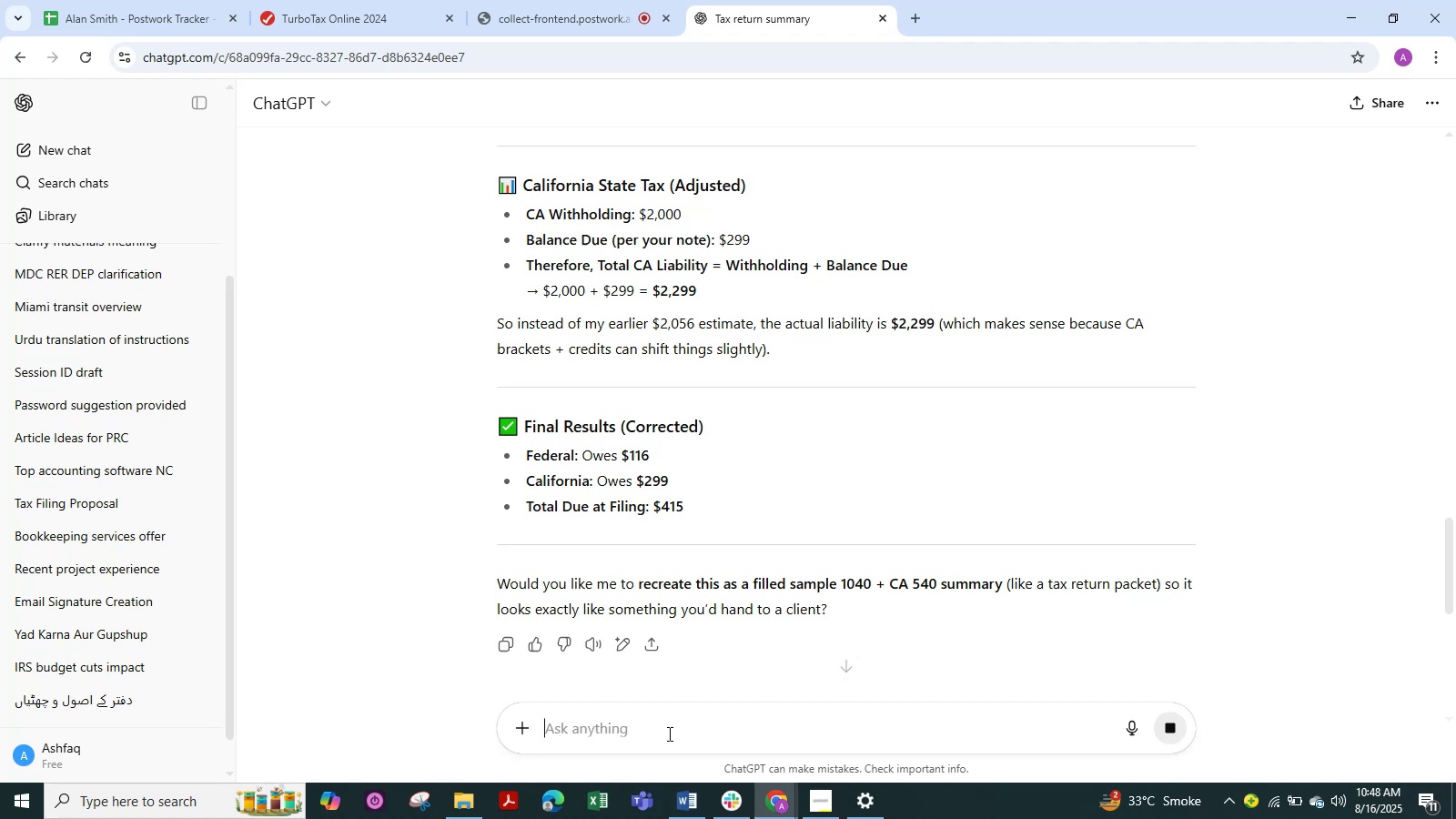 
 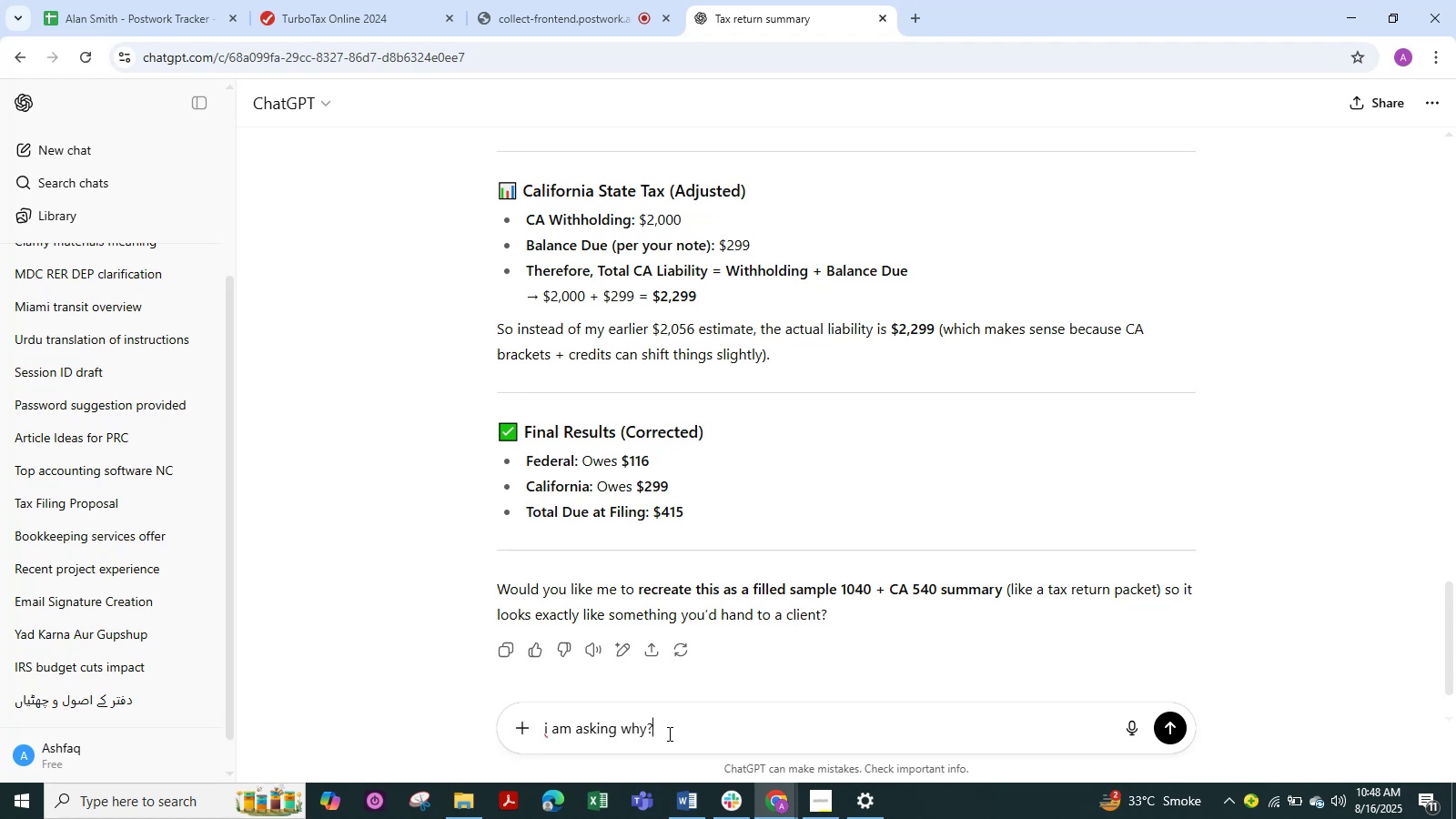 
key(Enter)
 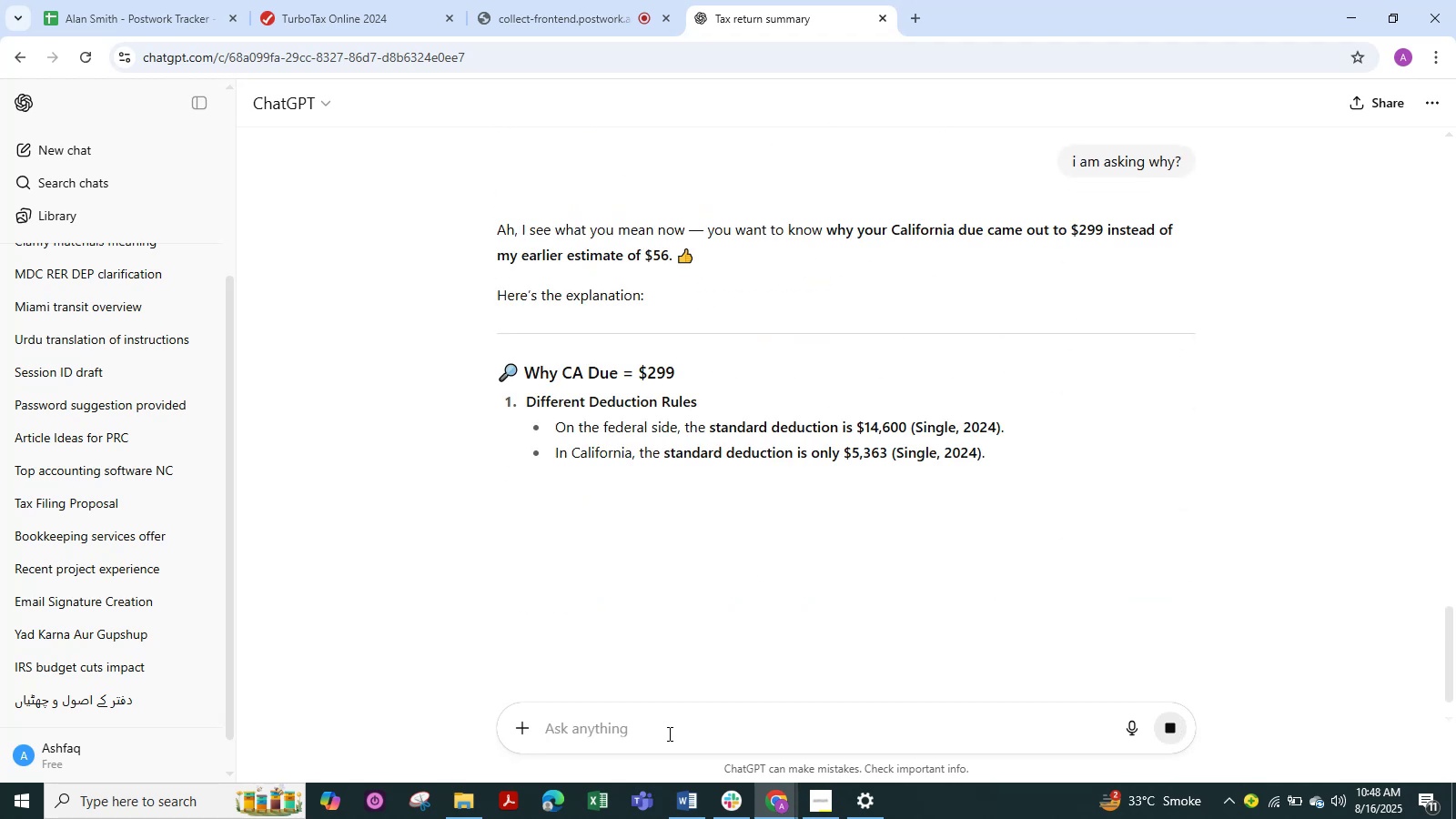 
wait(9.2)
 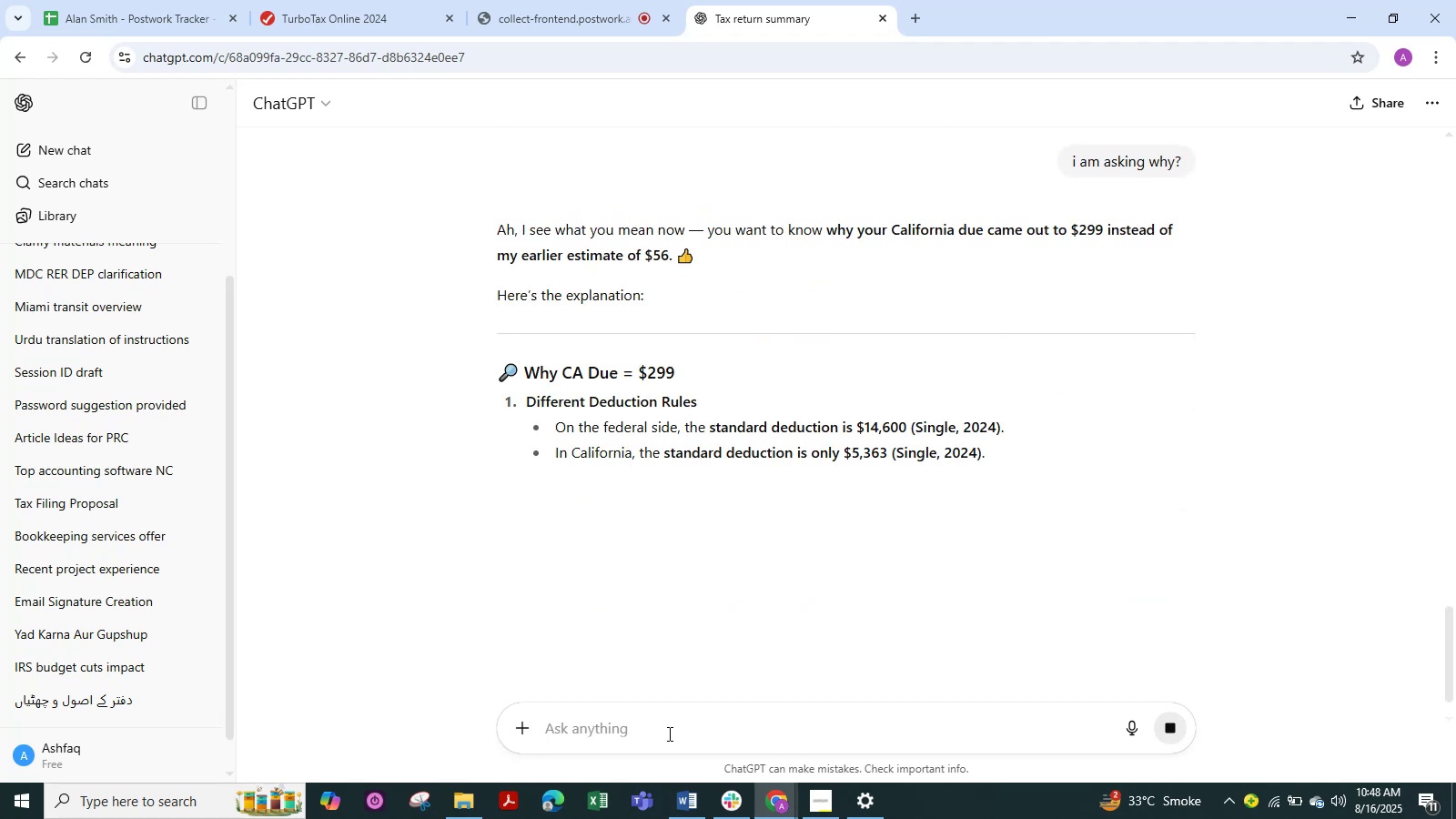 
scroll: coordinate [961, 586], scroll_direction: down, amount: 5.0
 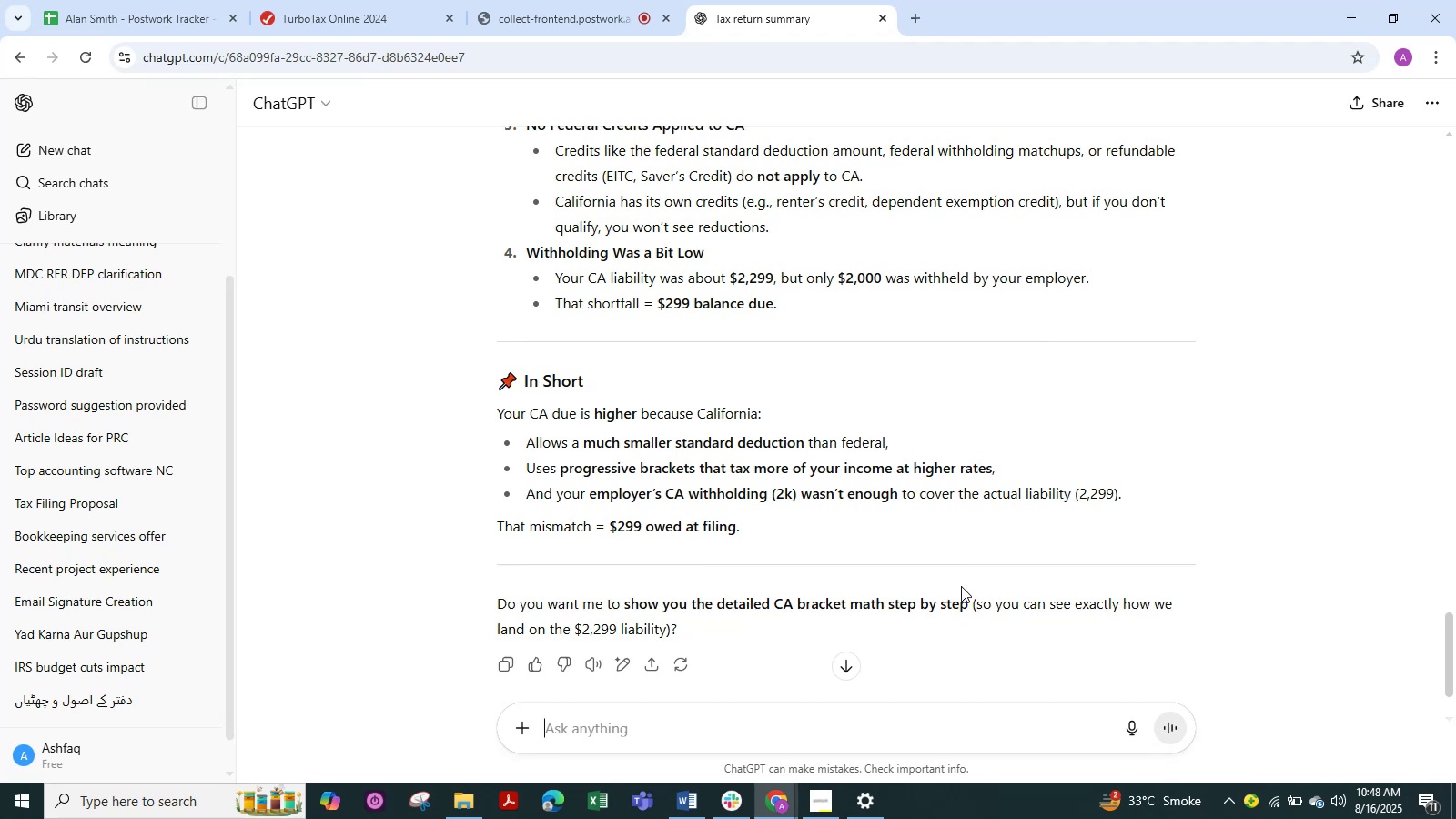 
wait(12.65)
 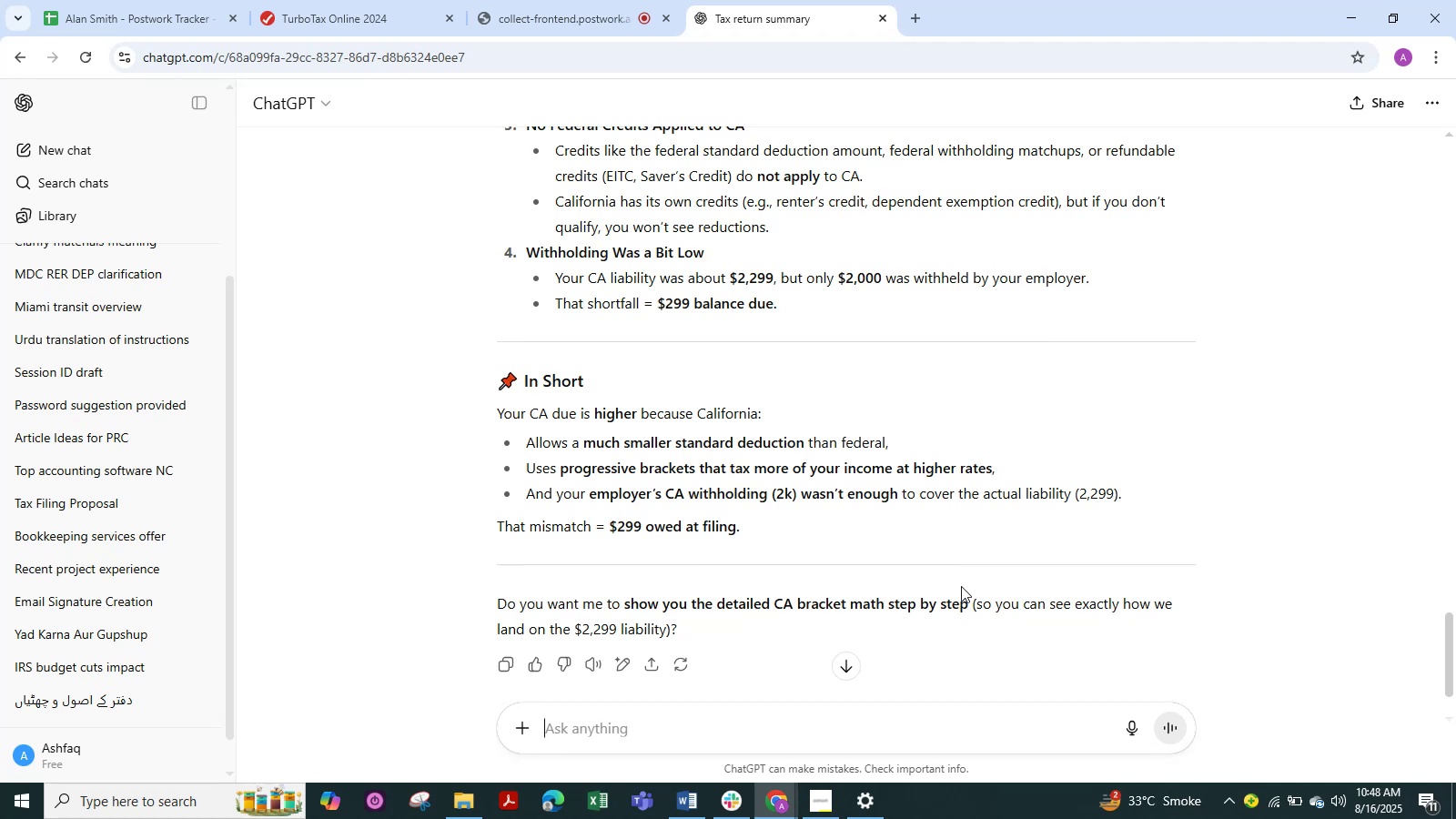 
left_click([984, 745])
 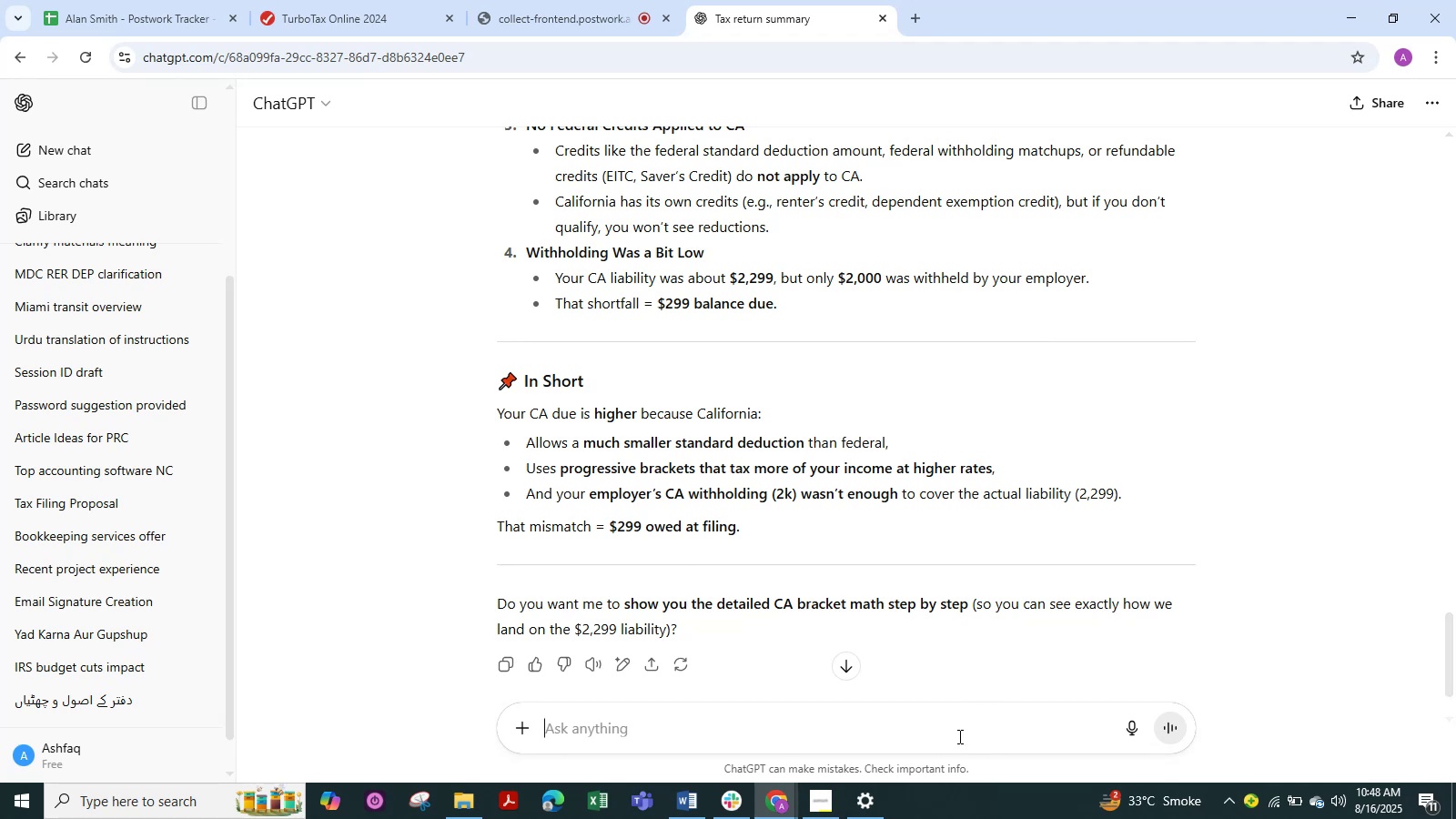 
type(i am s)
key(Backspace)
type(doig )
key(Backspace)
type(ng it on turbo tax ? does i do it rtight then ehy my figures are no tmatch)
 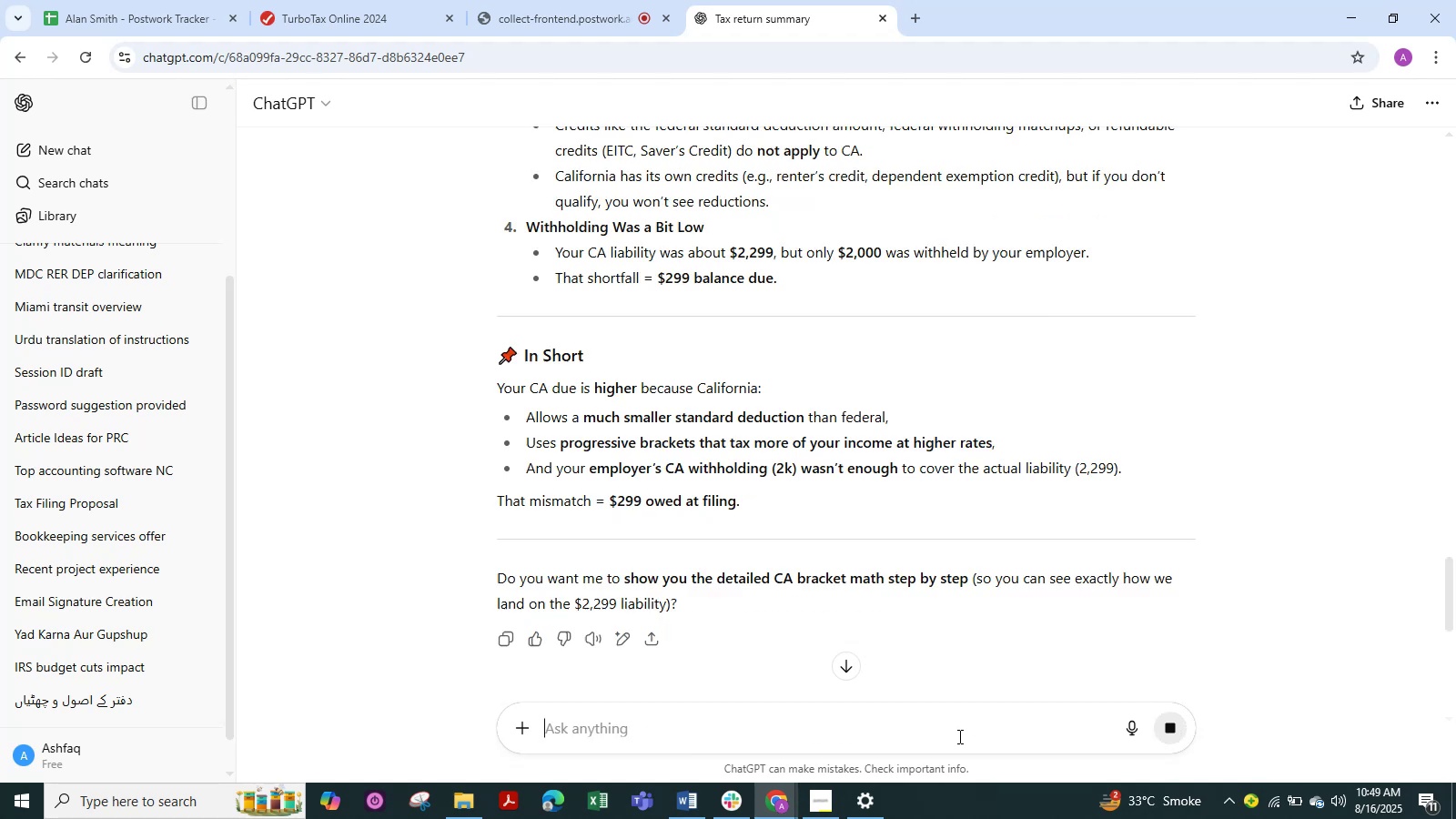 
 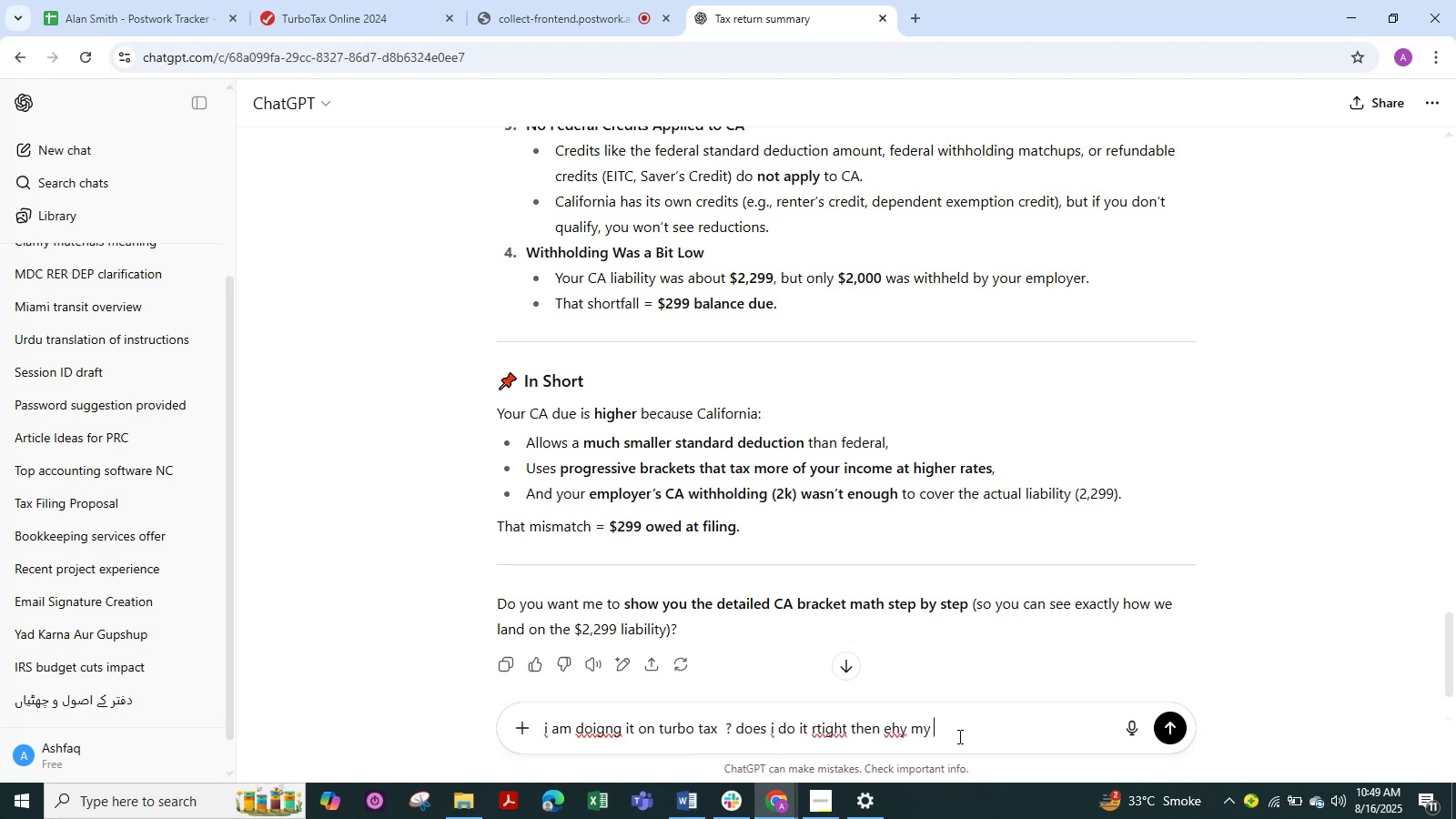 
key(Enter)
 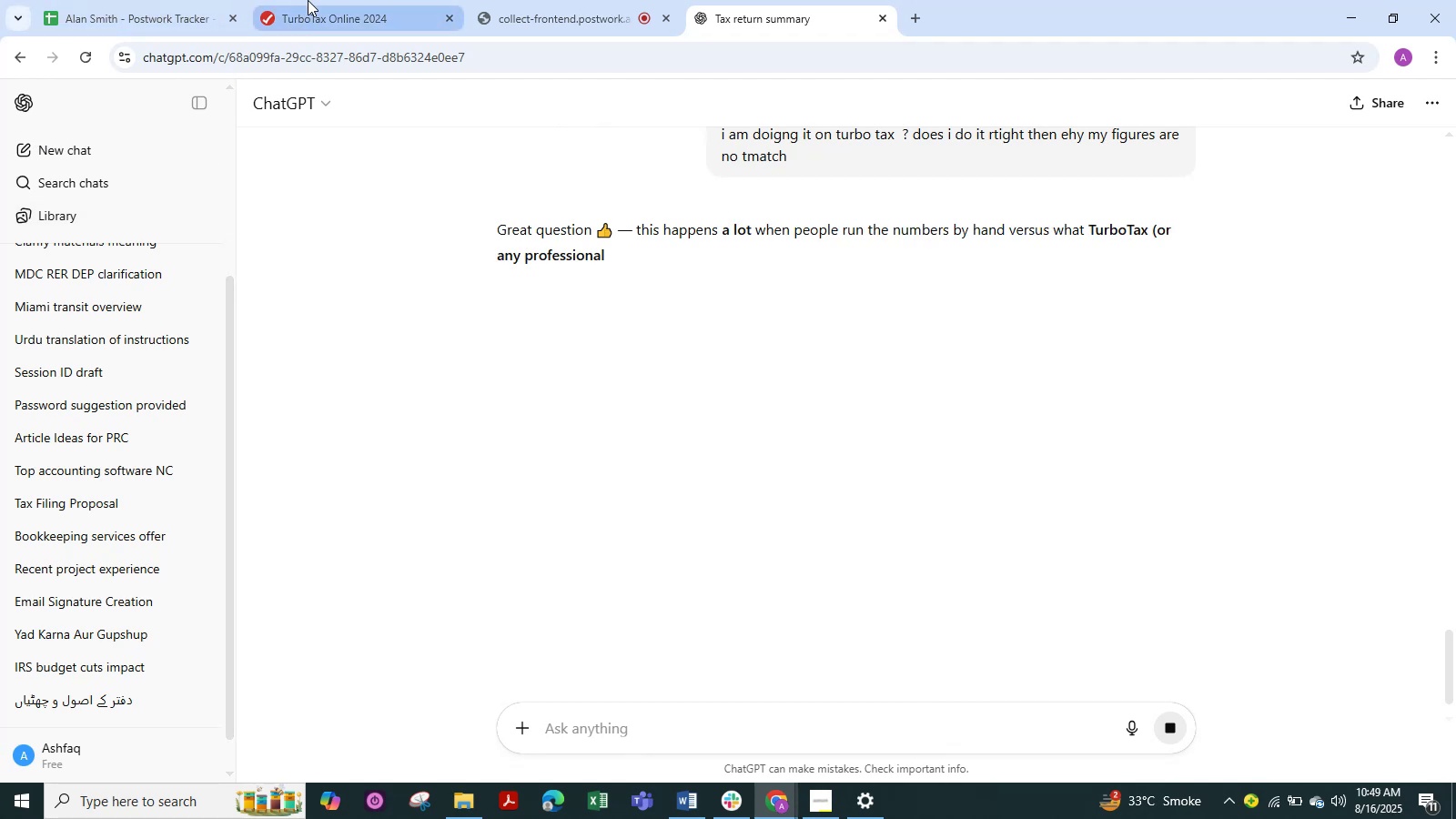 
left_click([438, 0])
 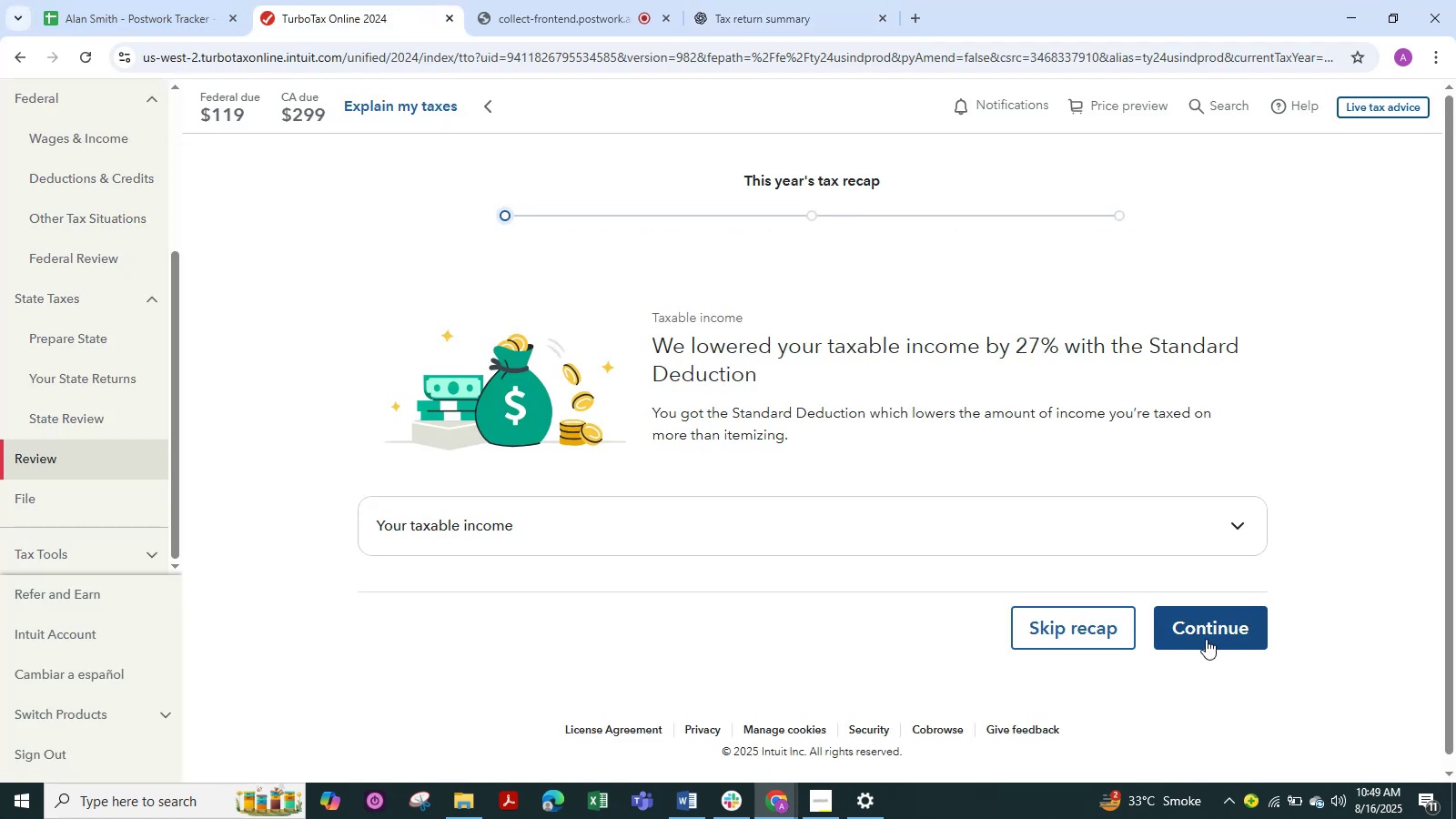 
left_click([1256, 647])
 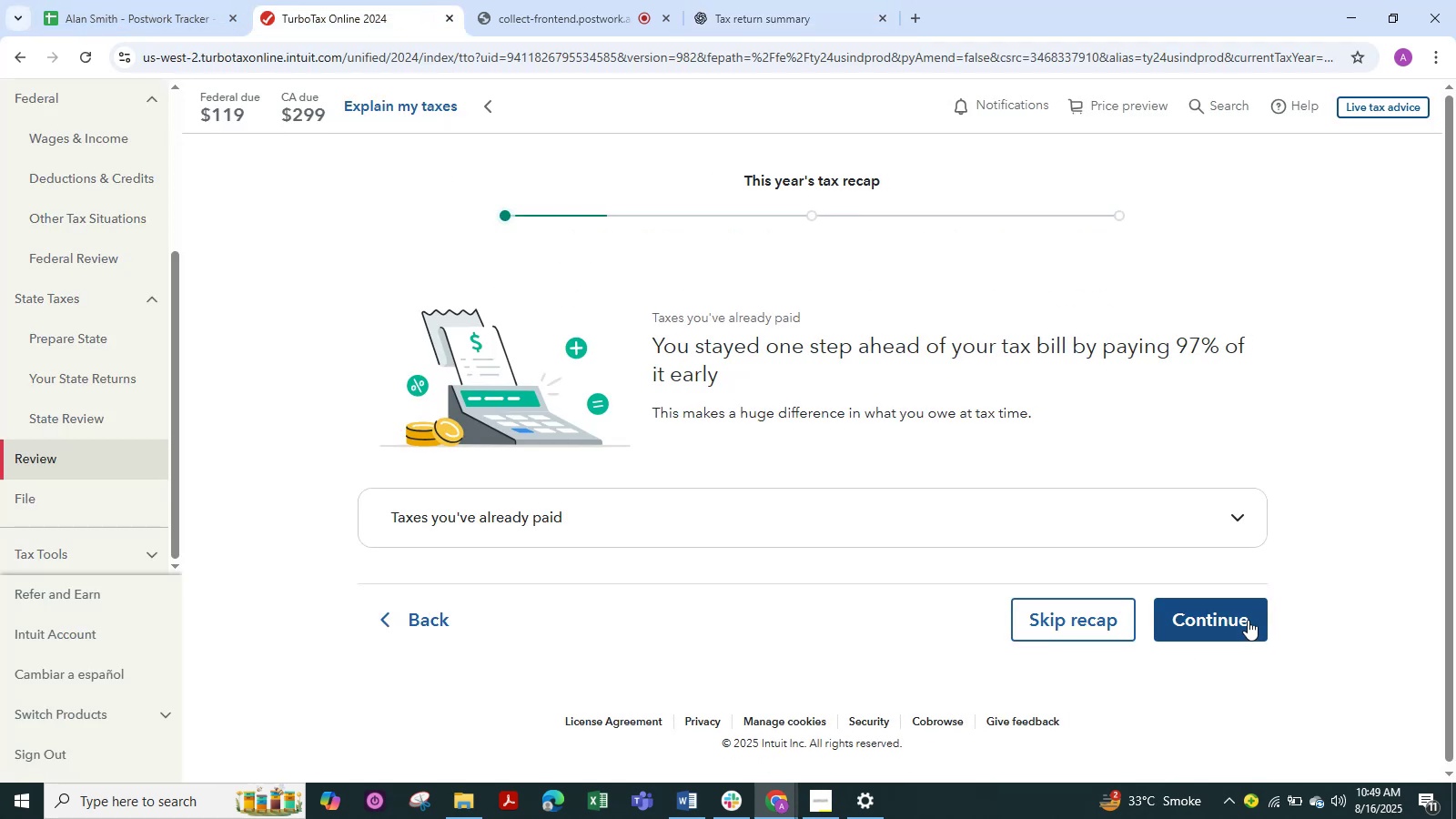 
double_click([1248, 620])
 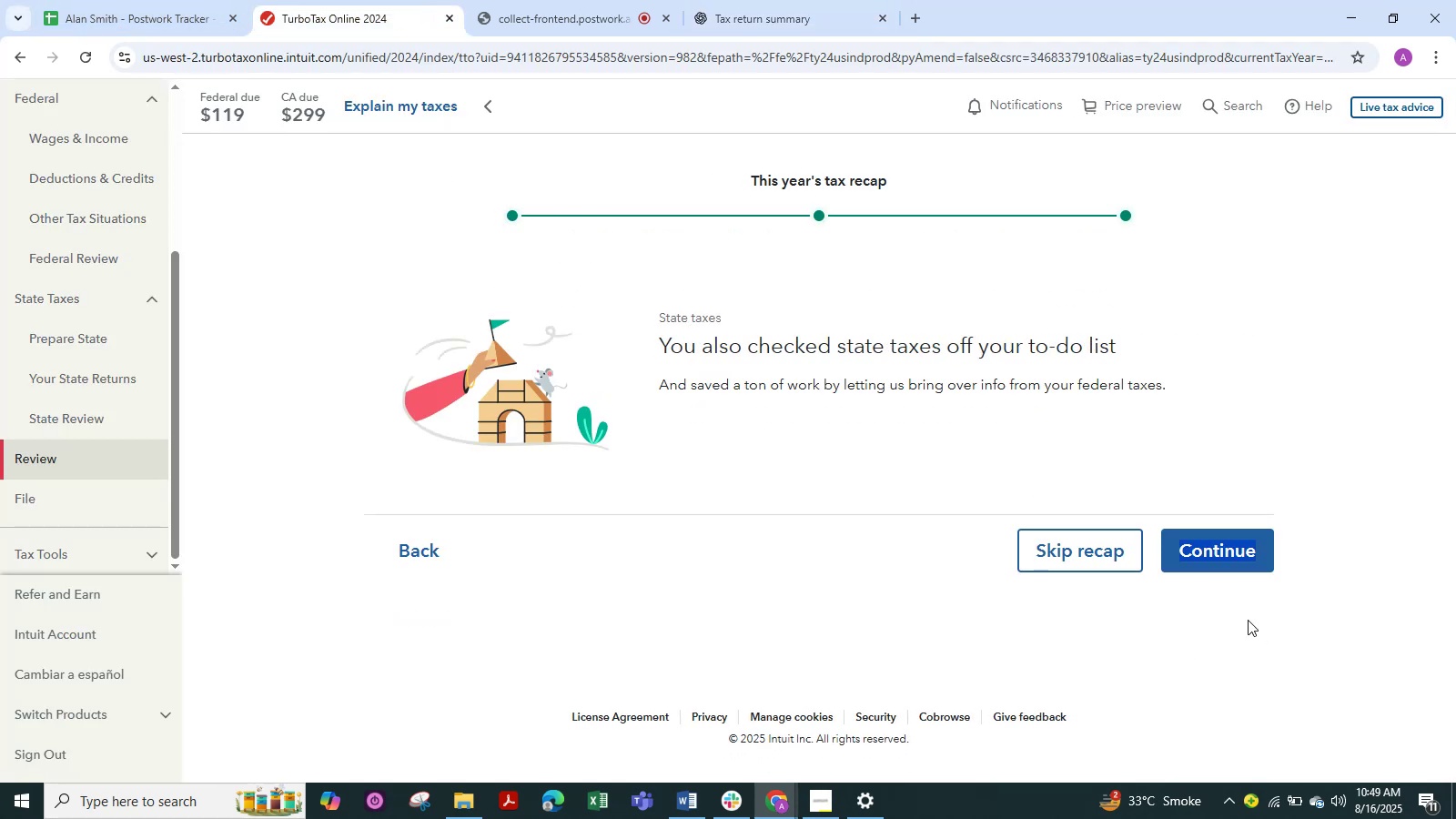 
triple_click([1248, 620])
 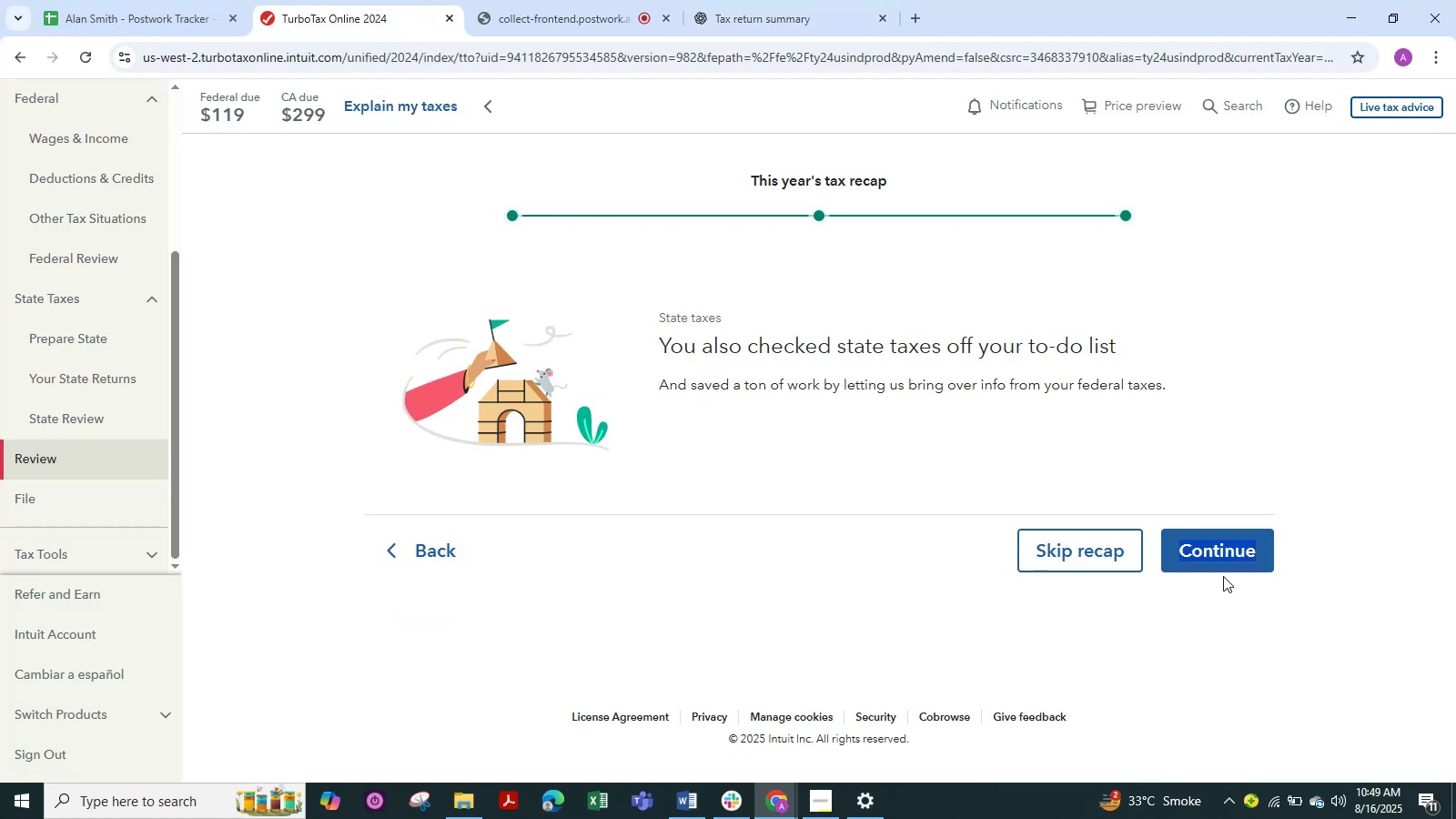 
triple_click([1223, 576])
 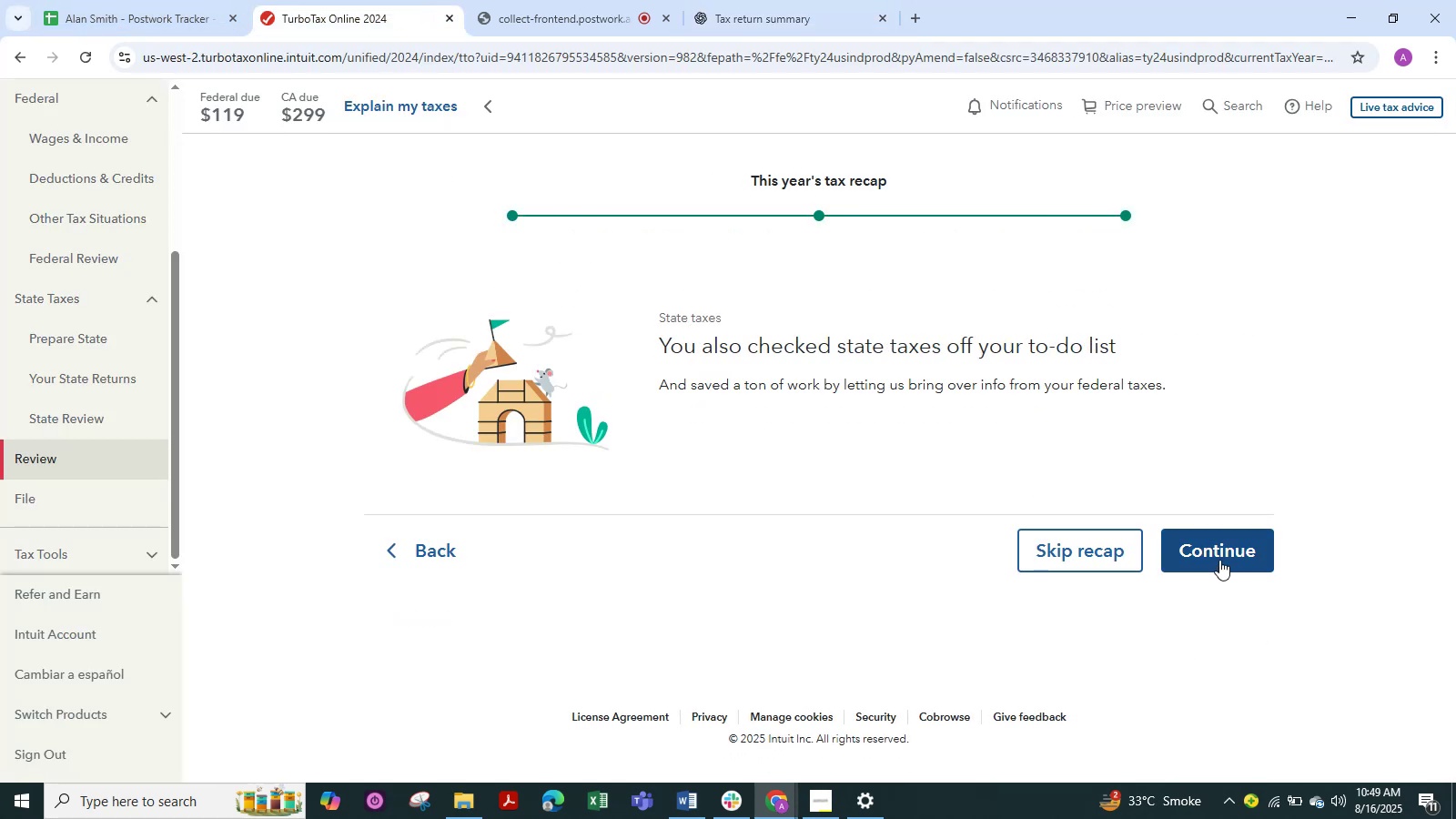 
triple_click([1219, 560])
 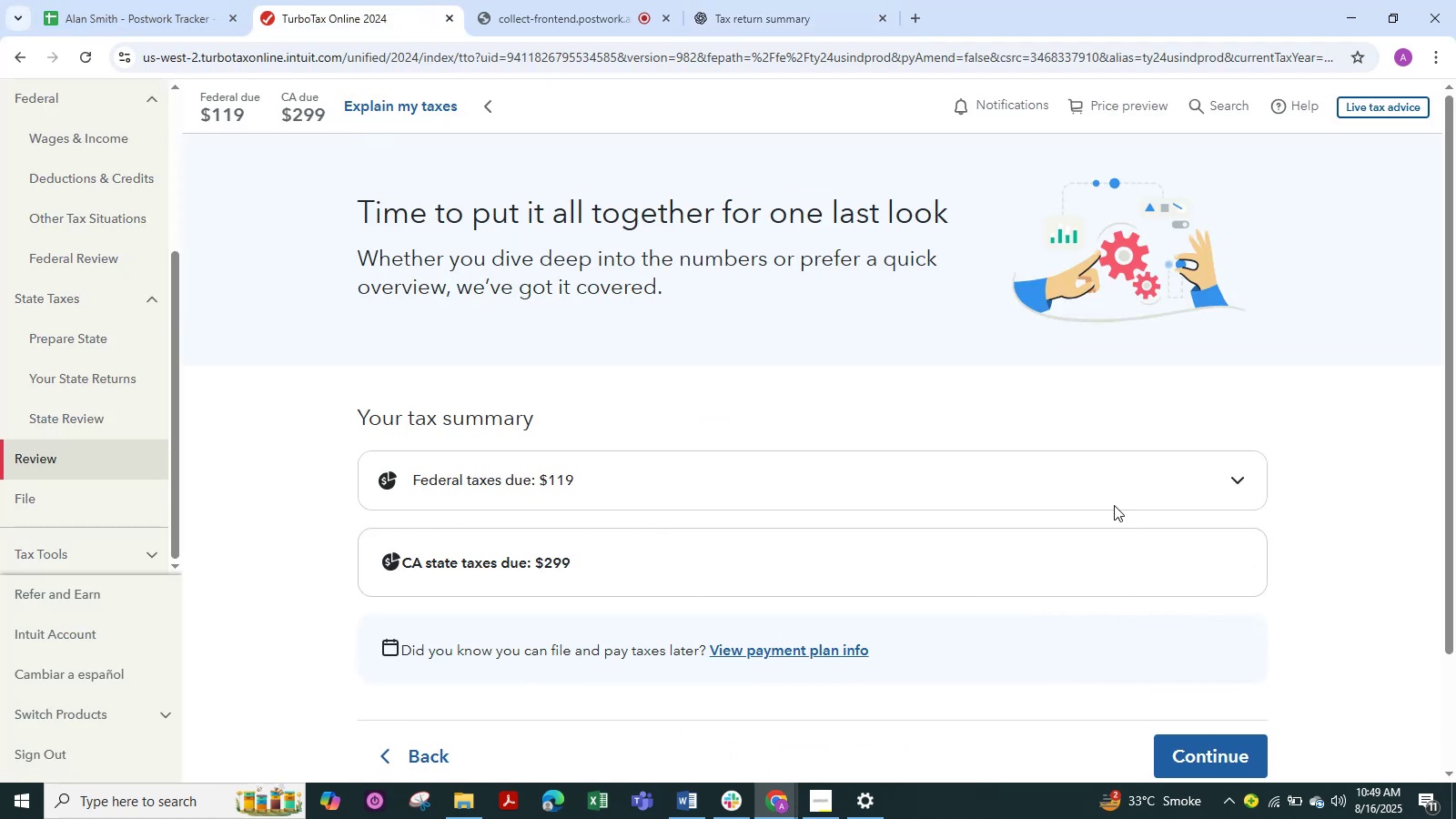 
left_click([1103, 487])
 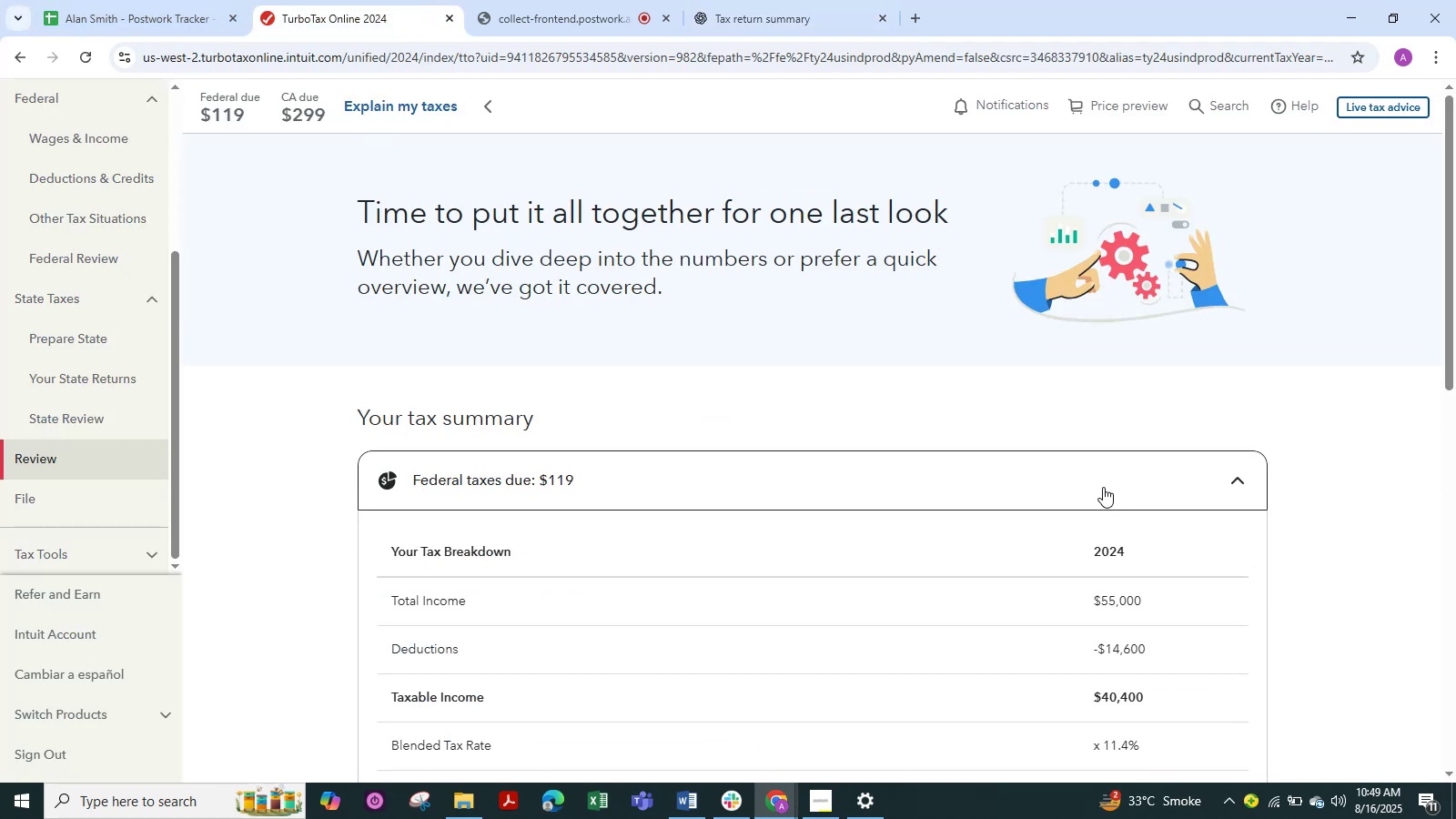 
scroll: coordinate [1034, 413], scroll_direction: down, amount: 7.0
 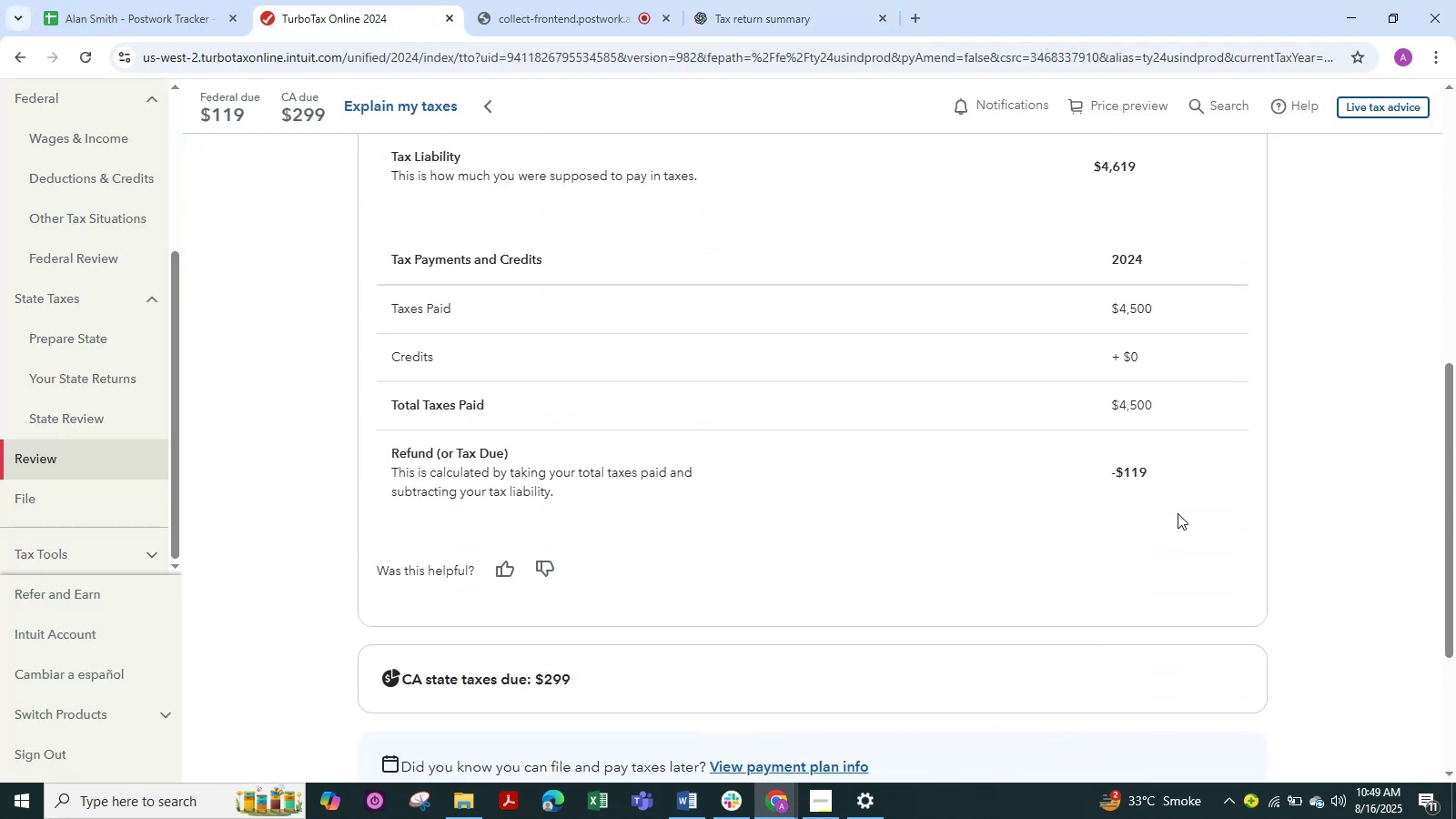 
left_click_drag(start_coordinate=[1189, 477], to_coordinate=[460, 407])
 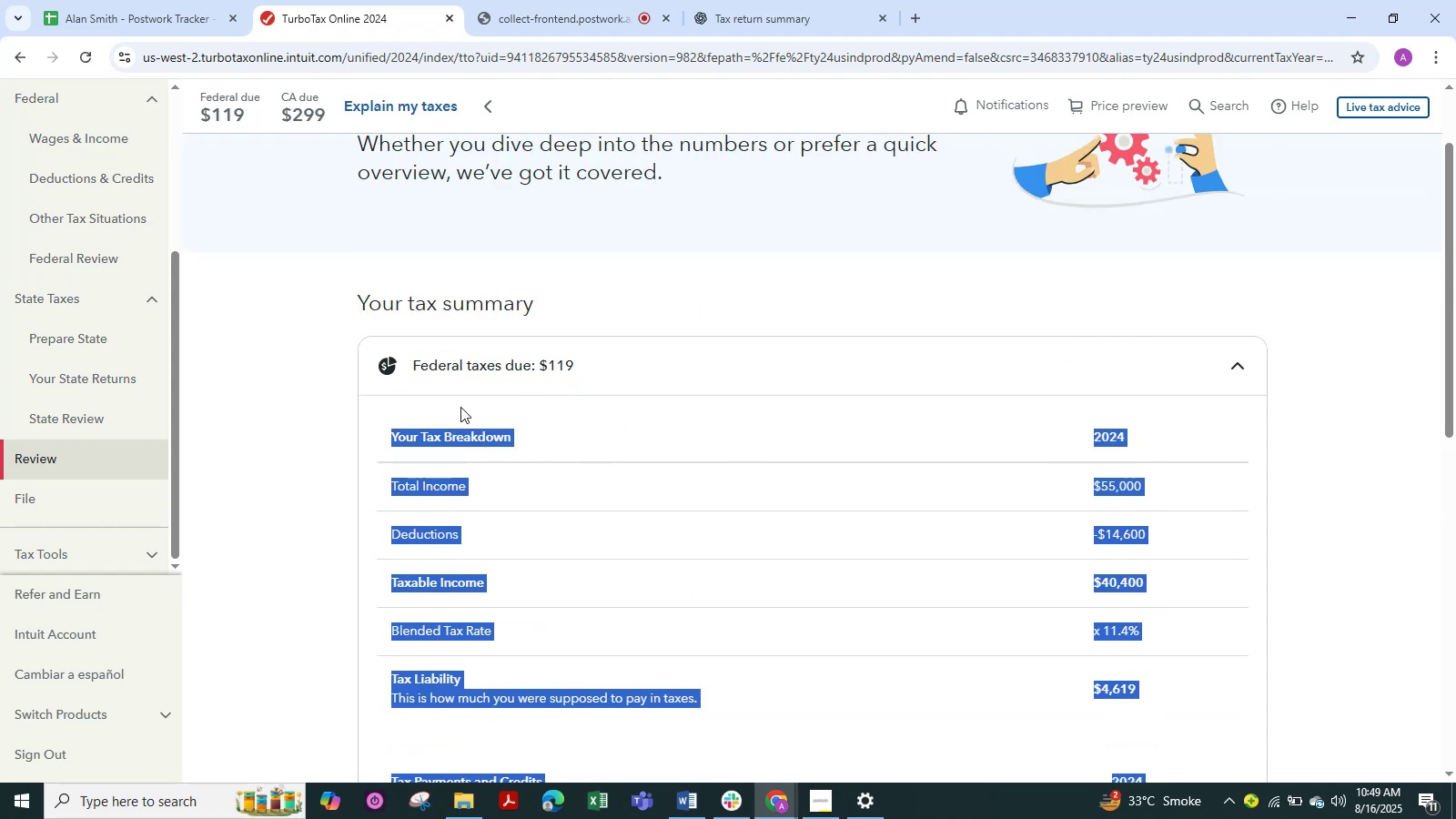 
key(Control+C)
 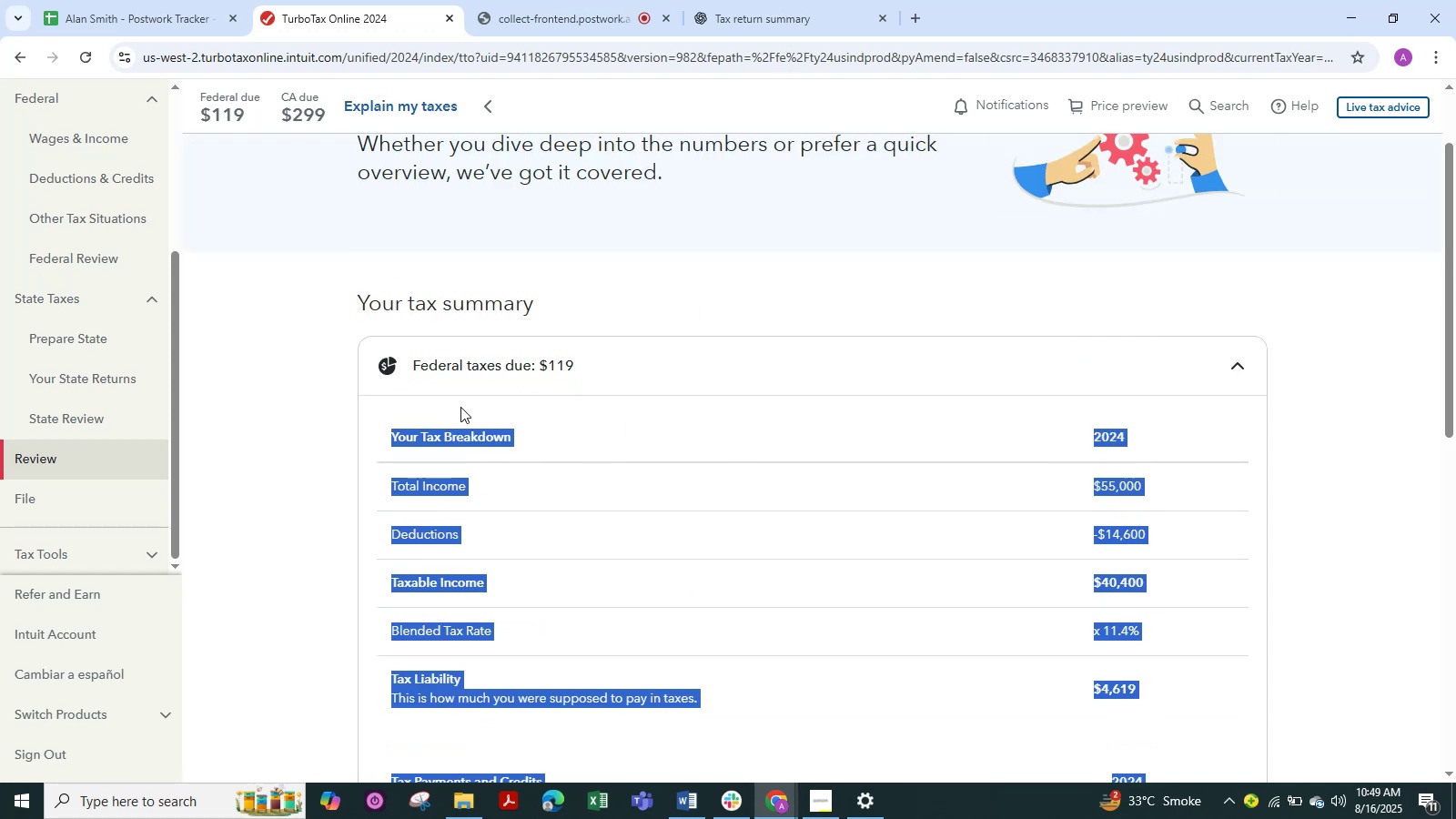 
key(Control+C)
 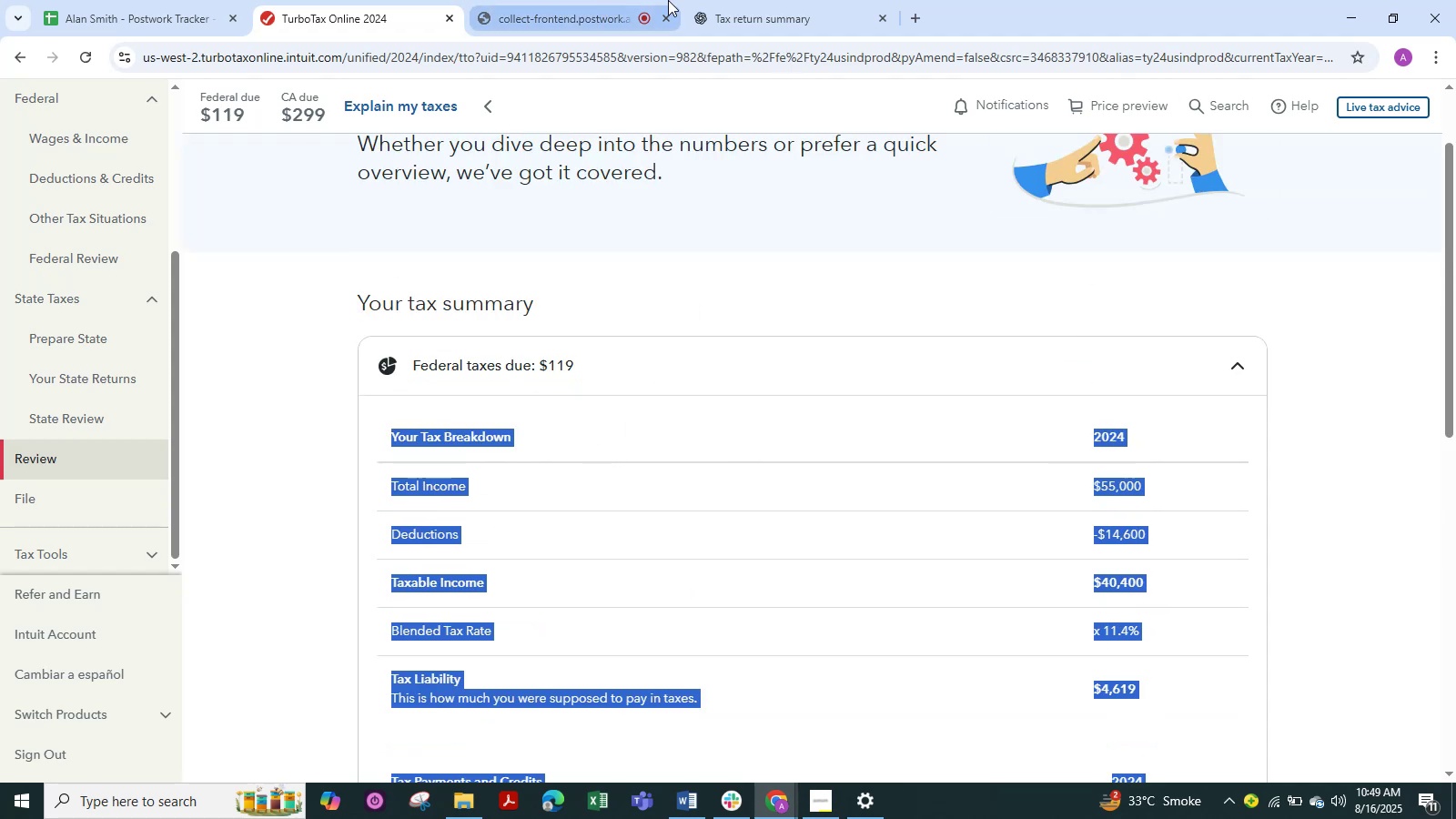 
left_click([797, 0])
 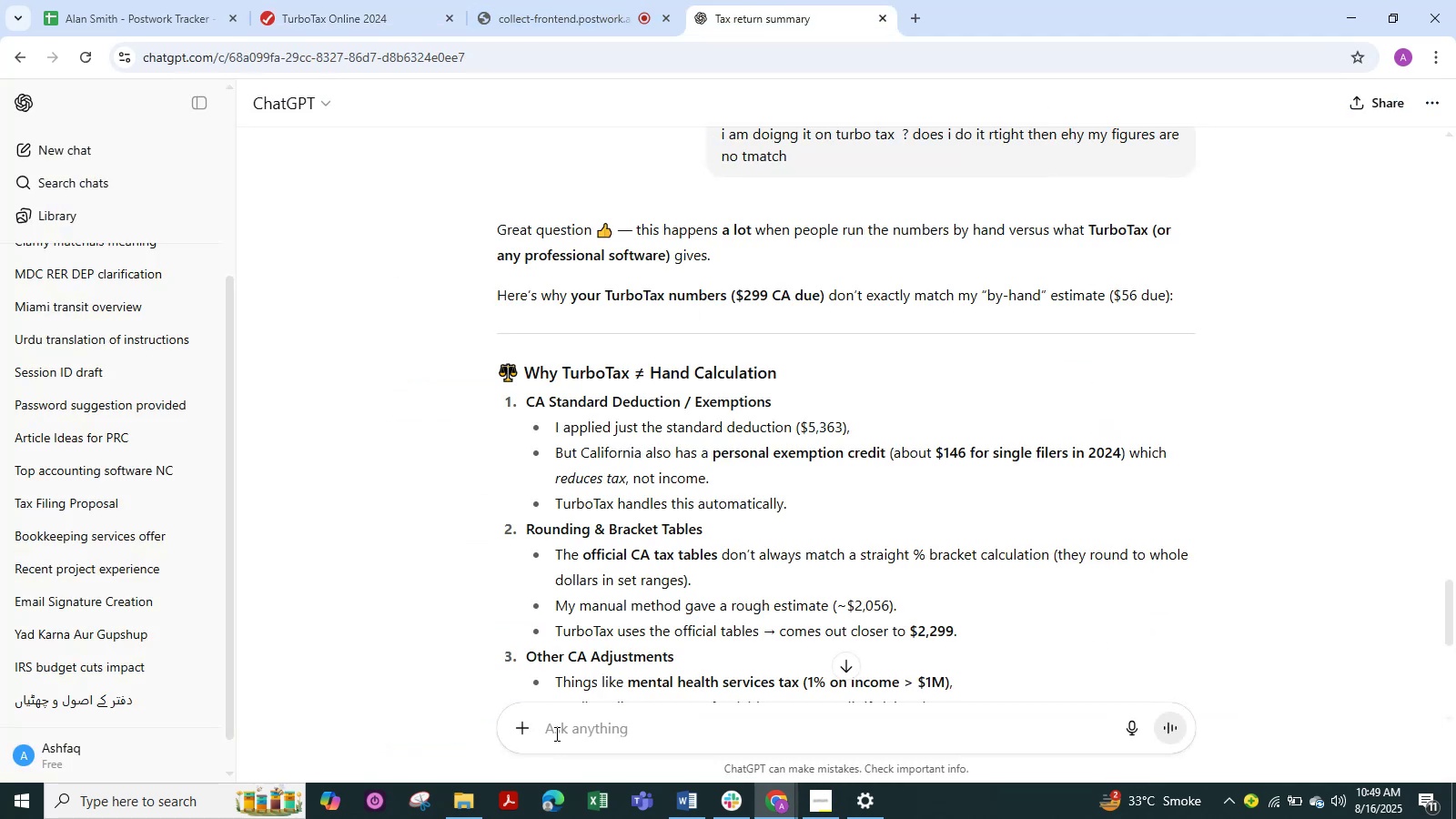 
scroll: coordinate [600, 660], scroll_direction: down, amount: 8.0
 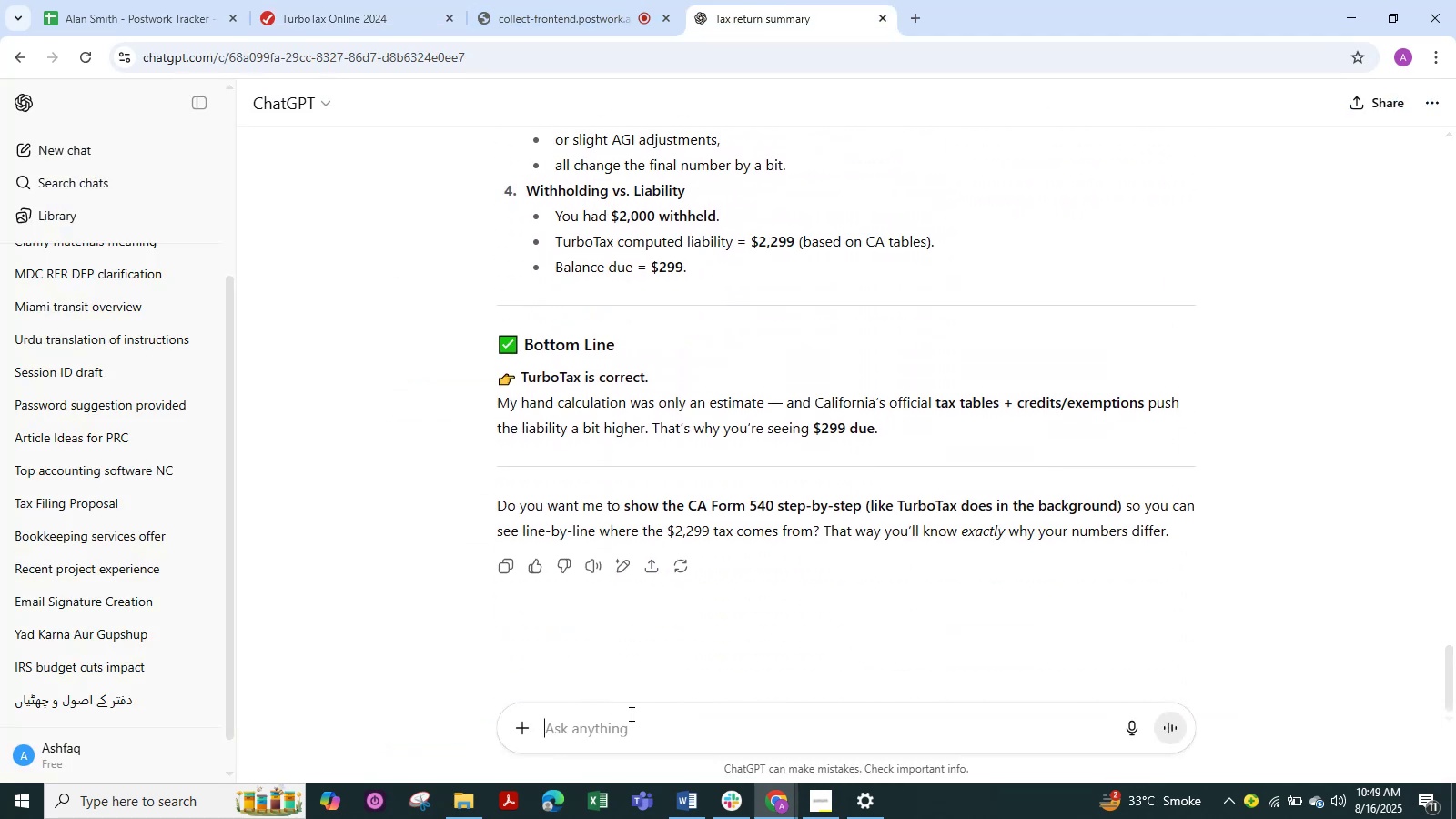 
double_click([630, 713])
 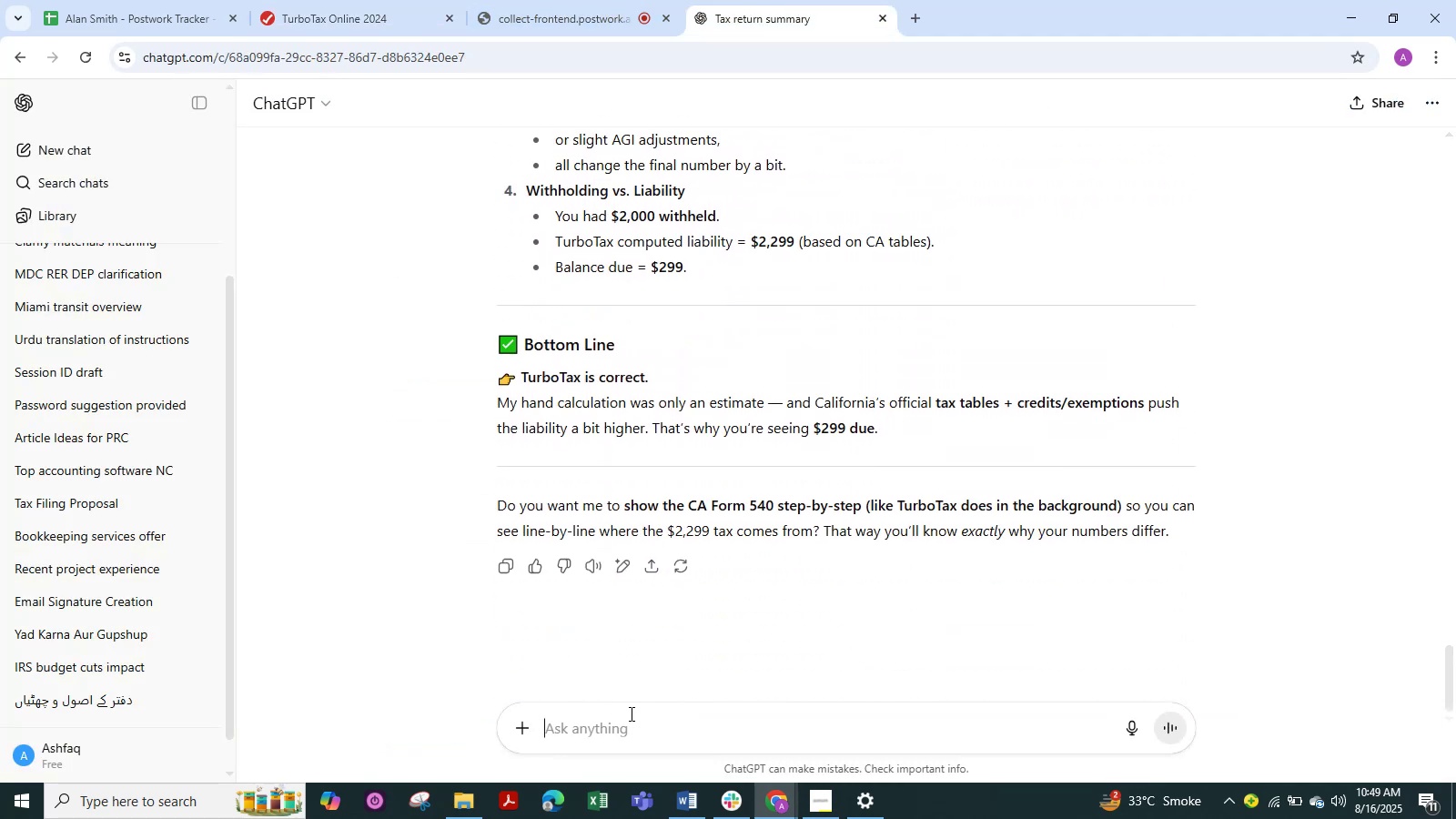 
key(Control+V)
 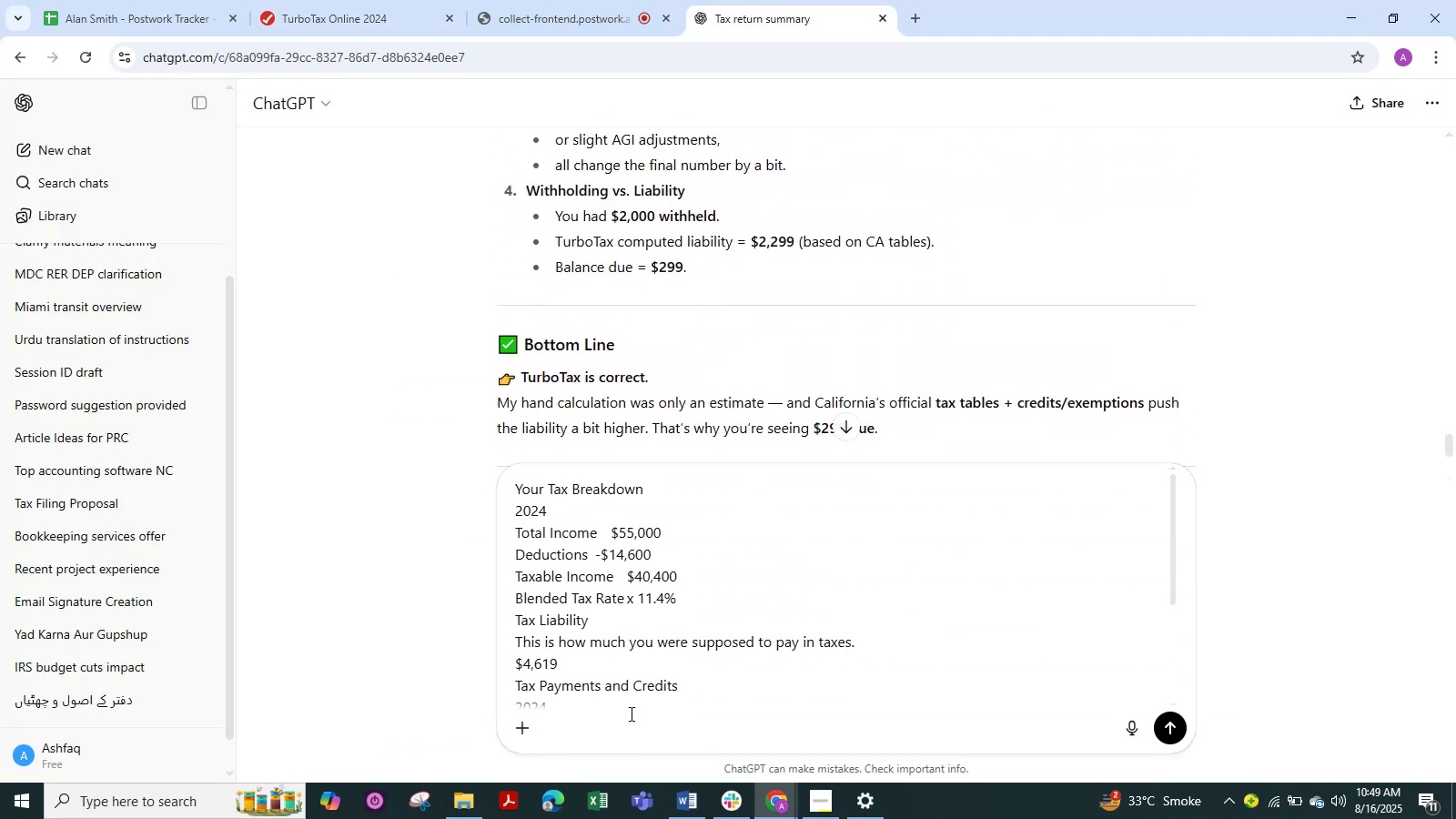 
key(Shift+ShiftRight)
 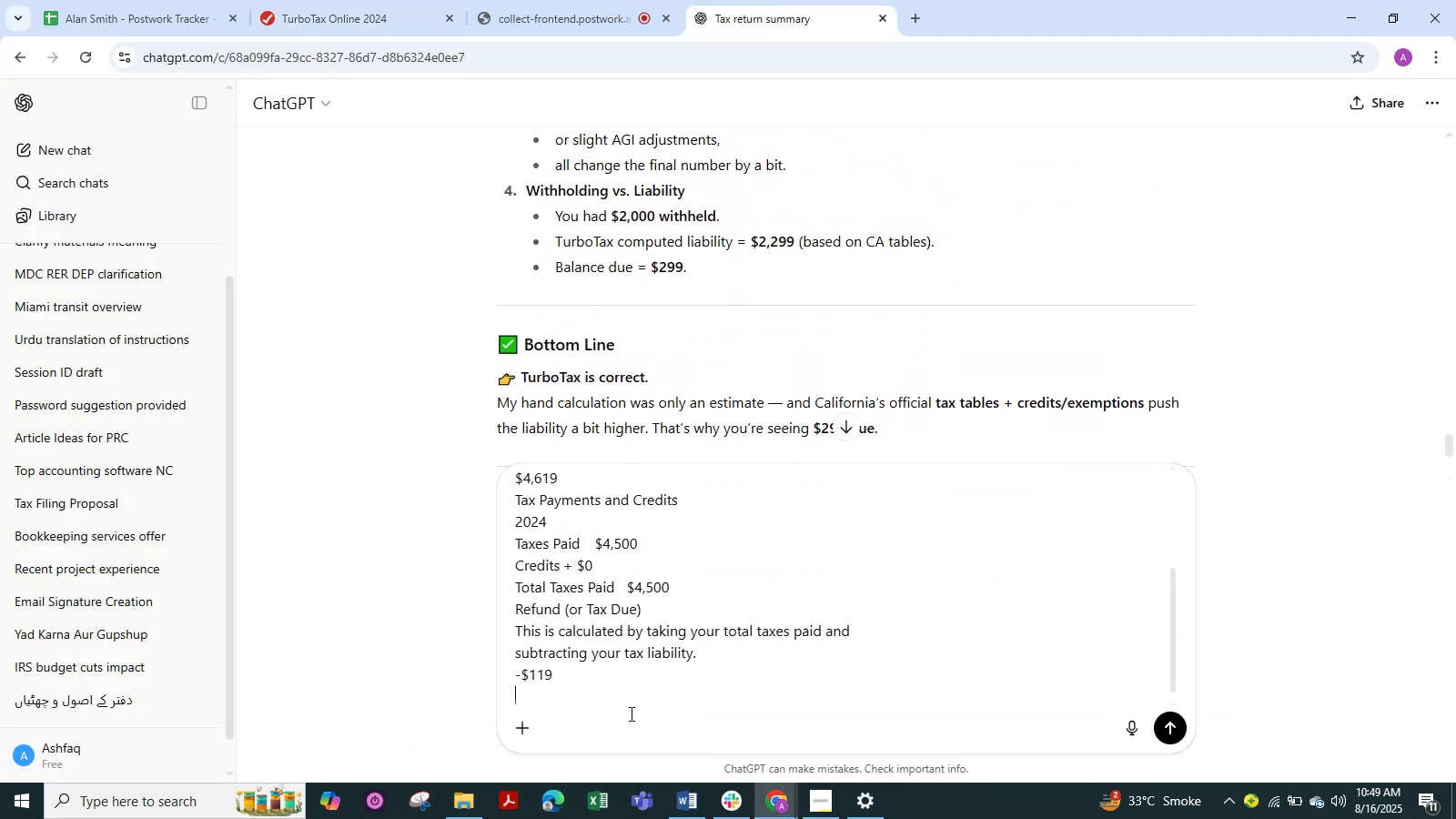 
key(Shift+Enter)
 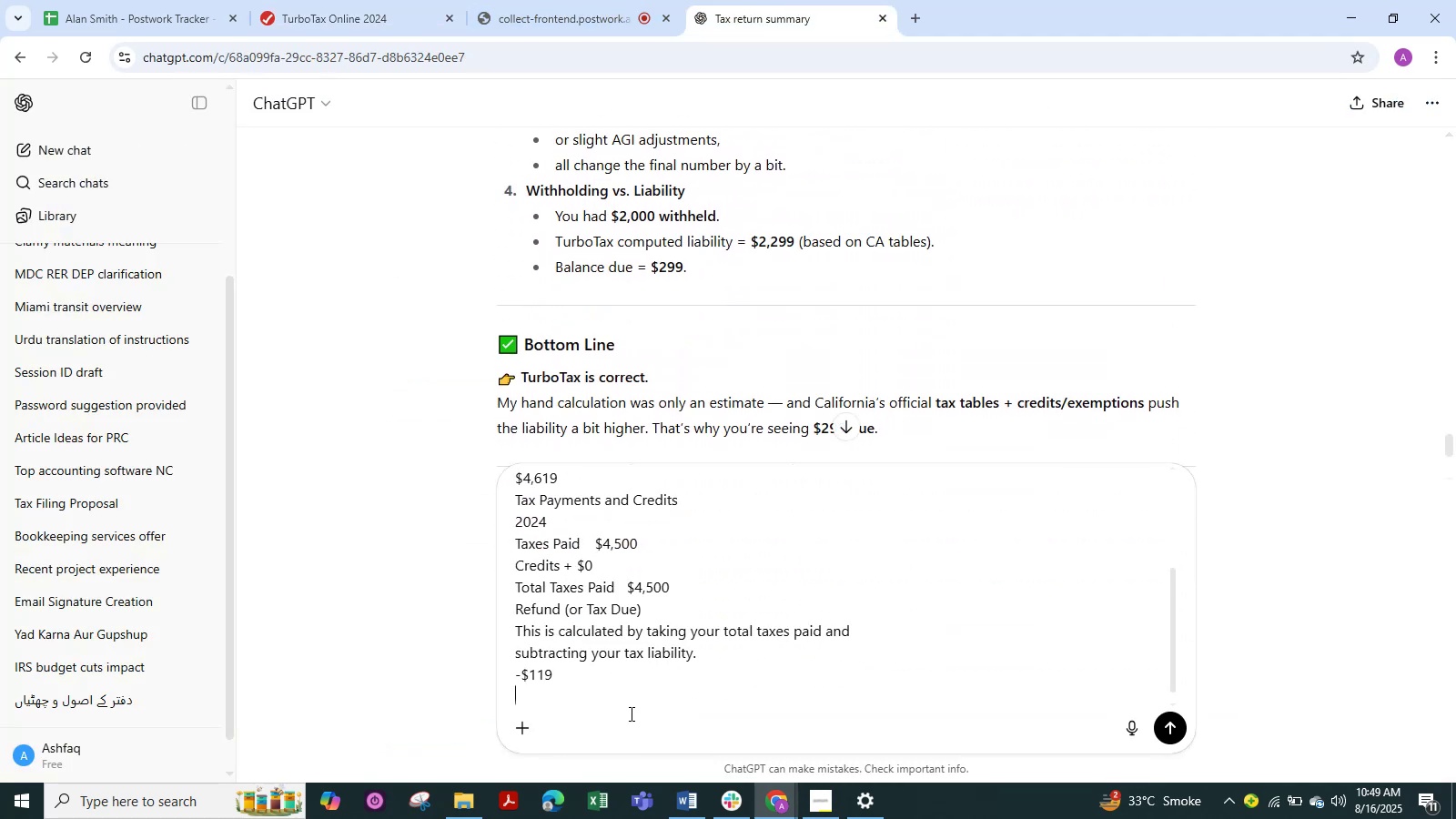 
key(Enter)
 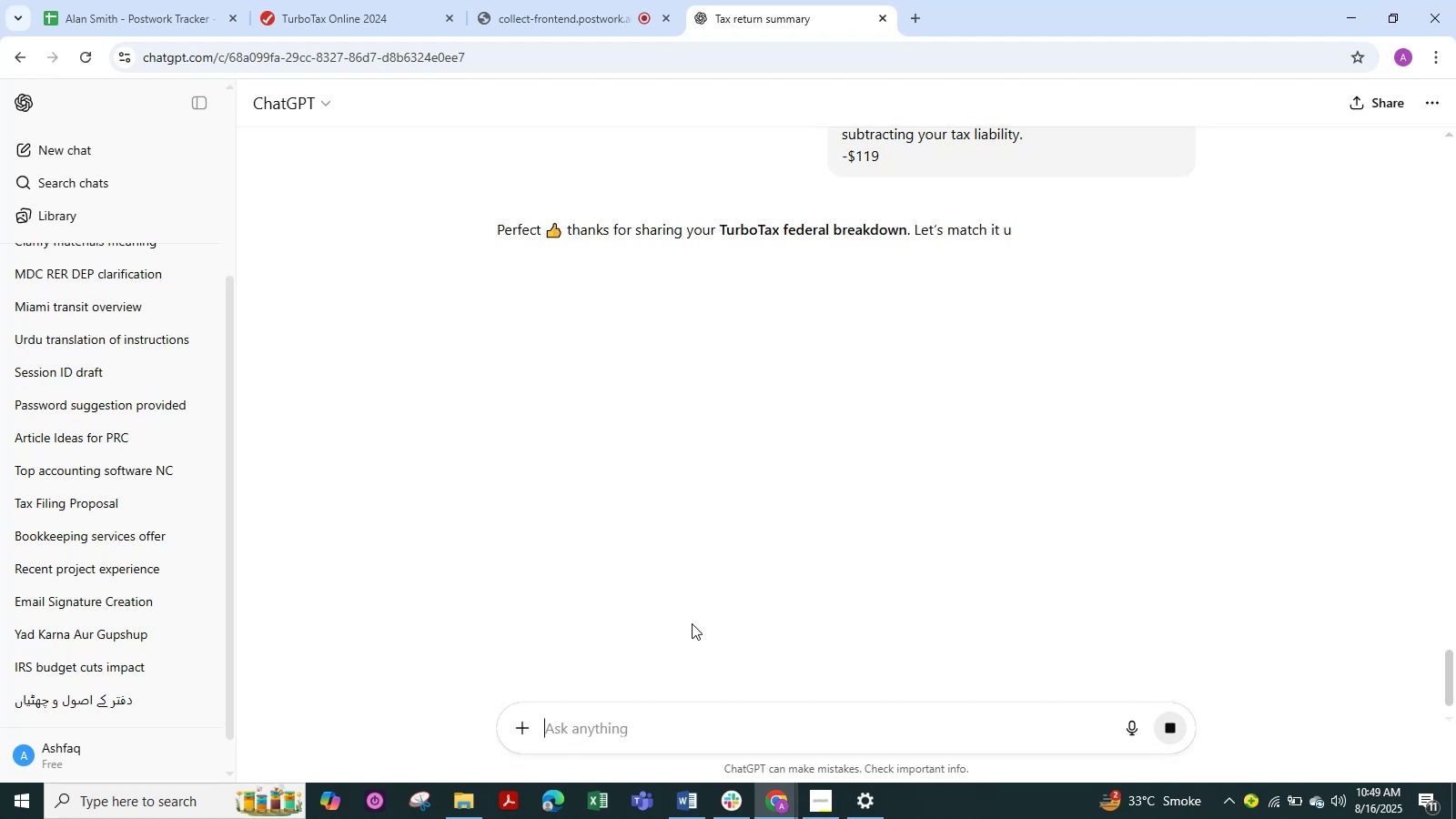 
scroll: coordinate [874, 490], scroll_direction: down, amount: 8.0
 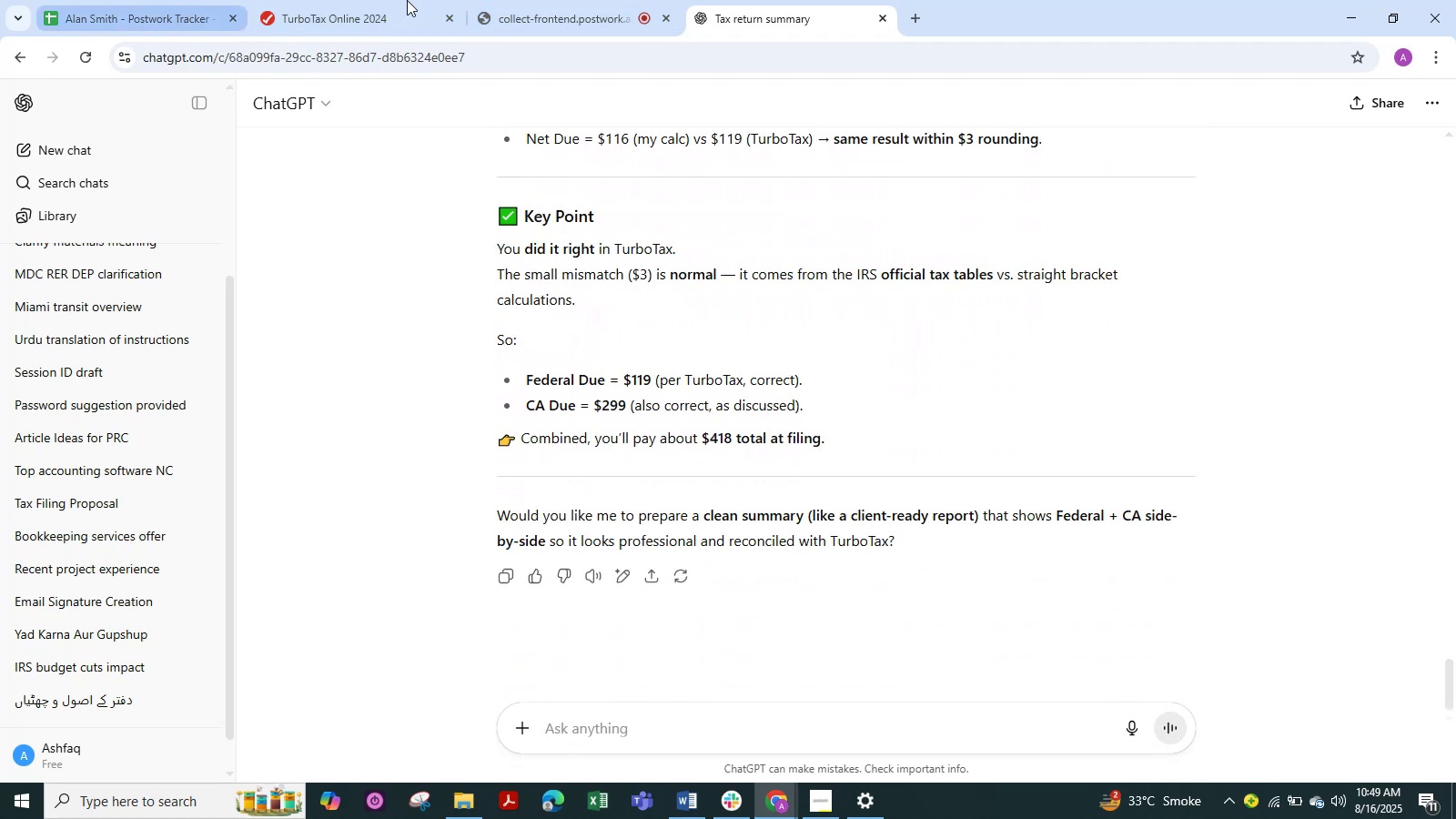 
double_click([431, 0])
 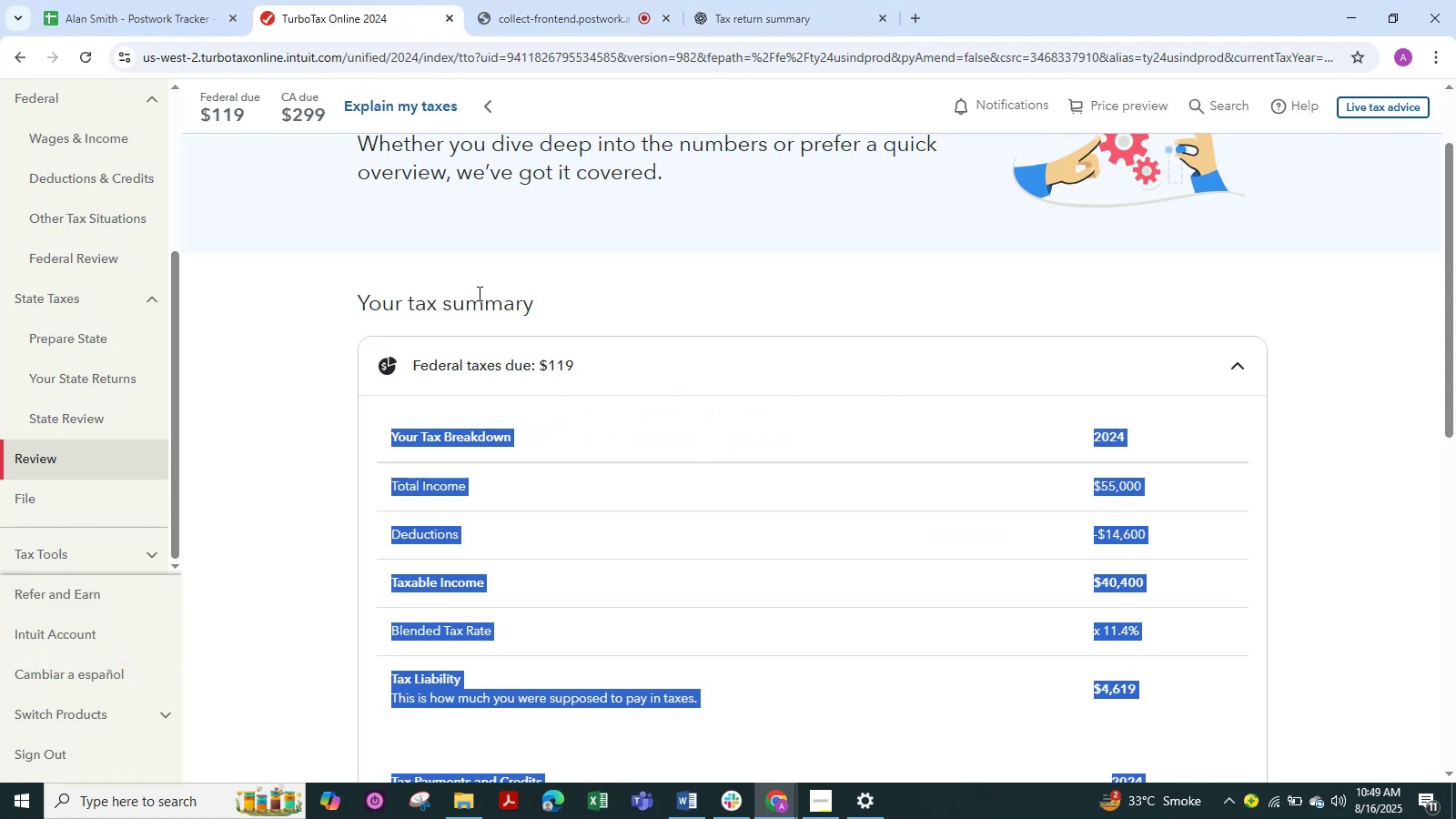 
scroll: coordinate [559, 421], scroll_direction: down, amount: 9.0
 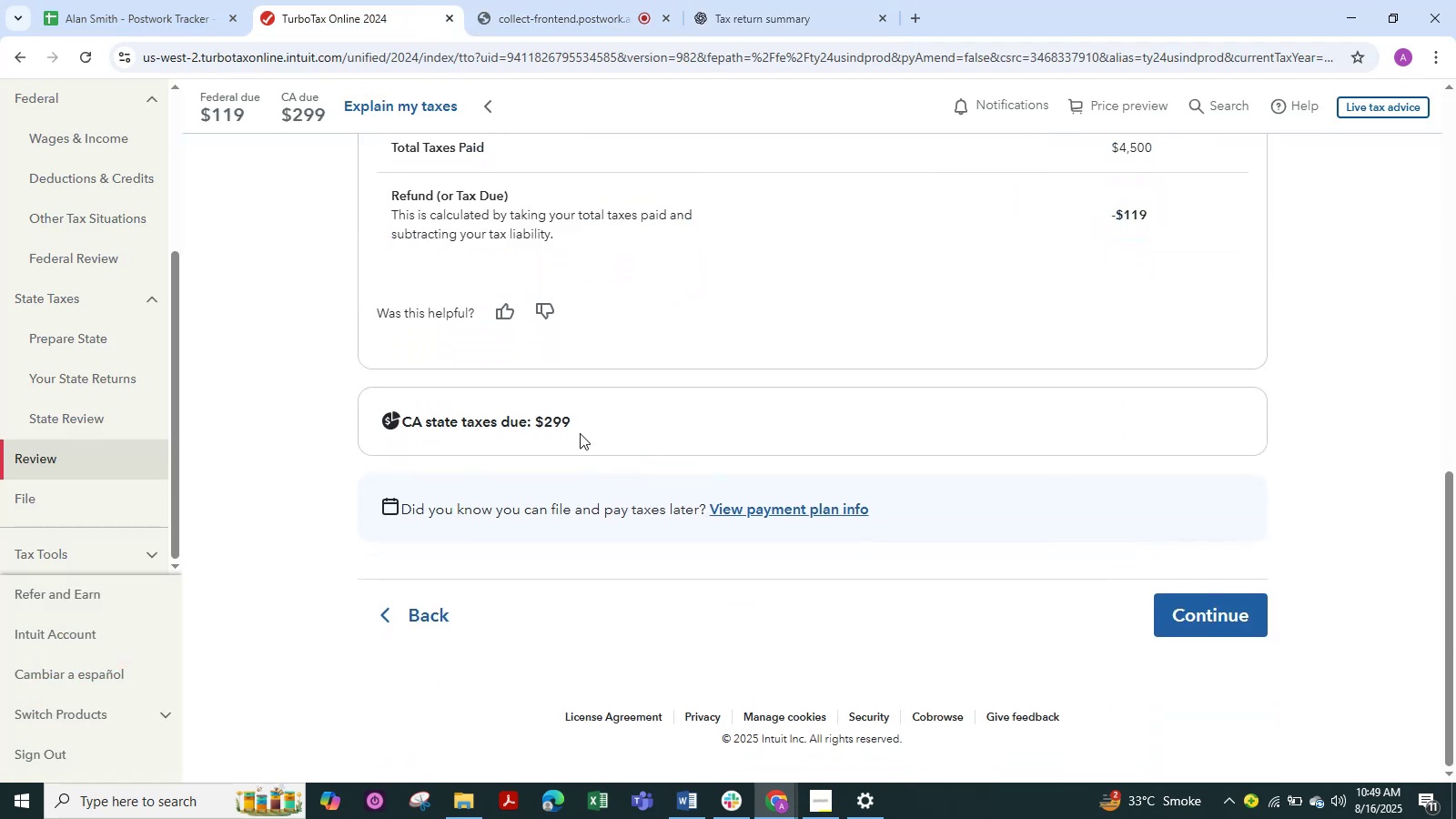 
double_click([486, 412])
 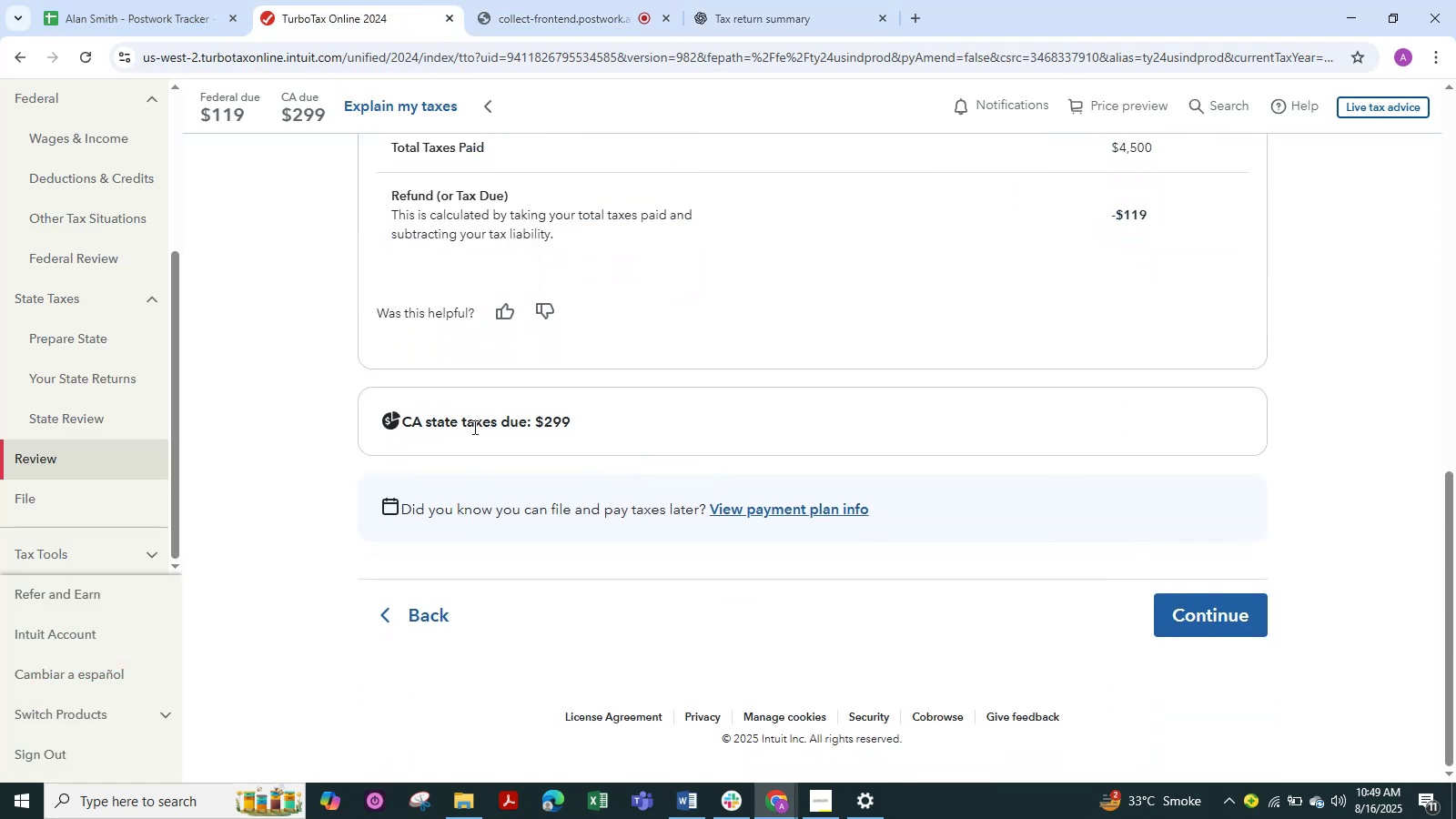 
triple_click([473, 427])
 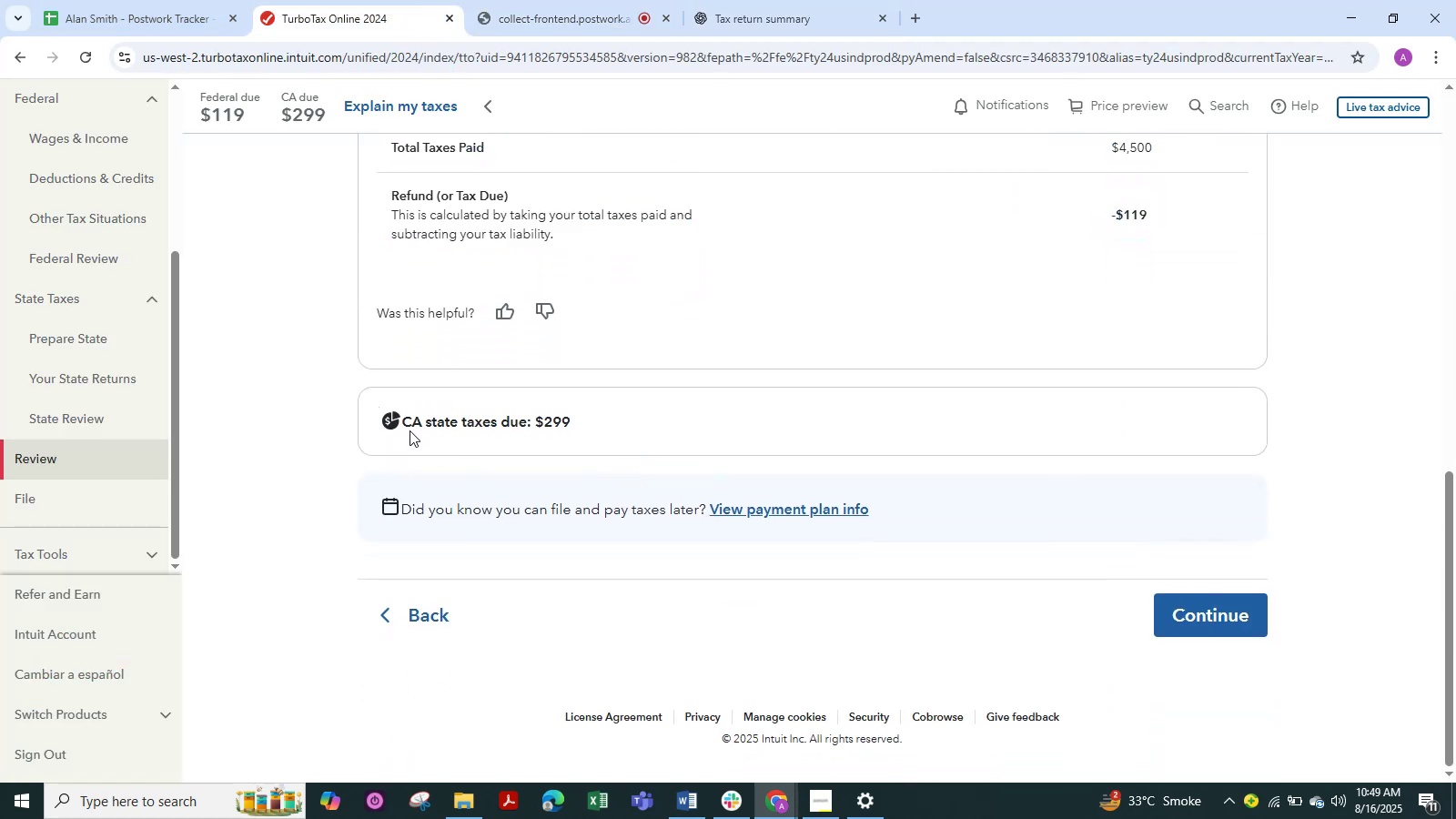 
left_click_drag(start_coordinate=[632, 418], to_coordinate=[348, 437])
 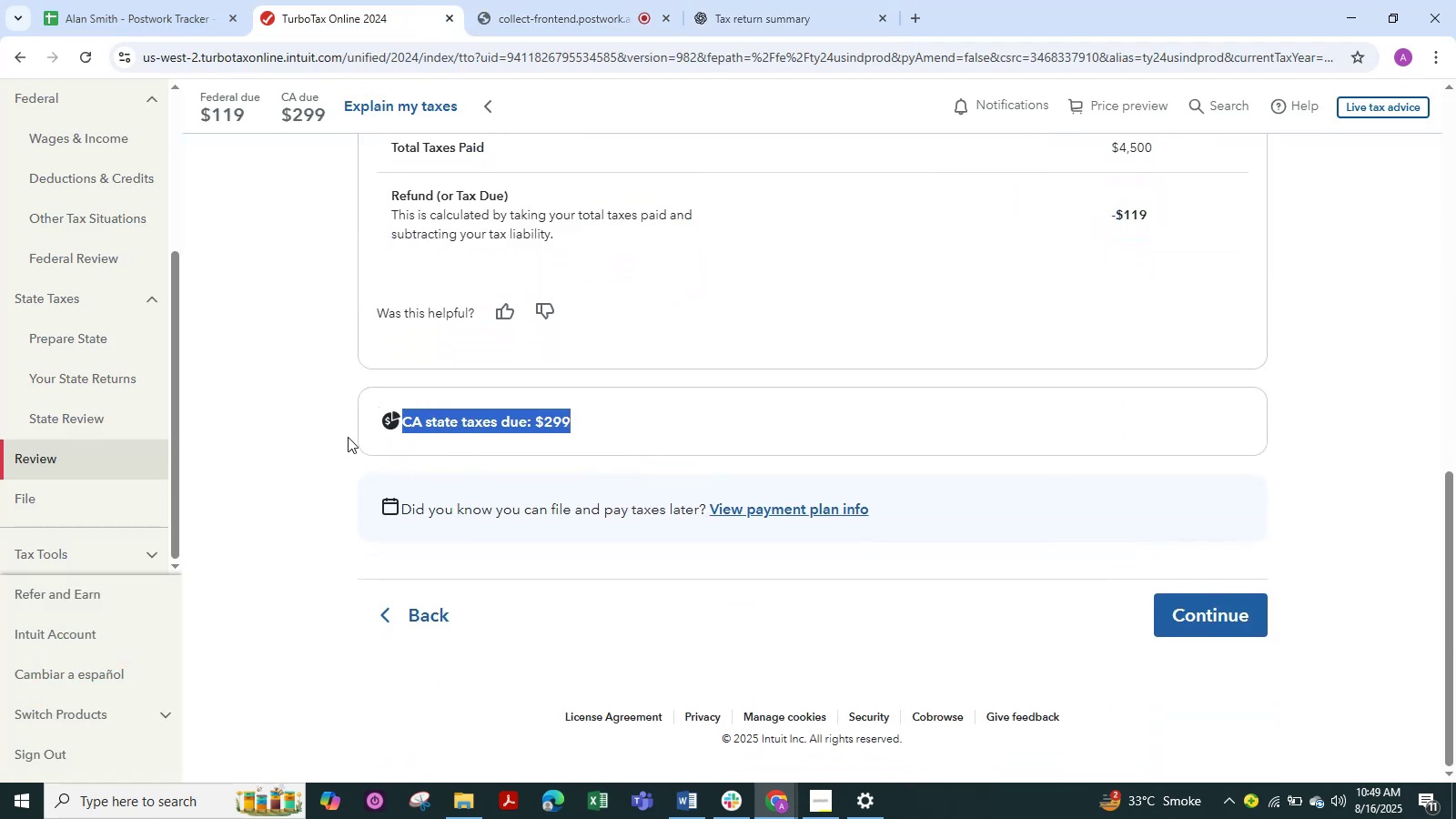 
key(Control+C)
 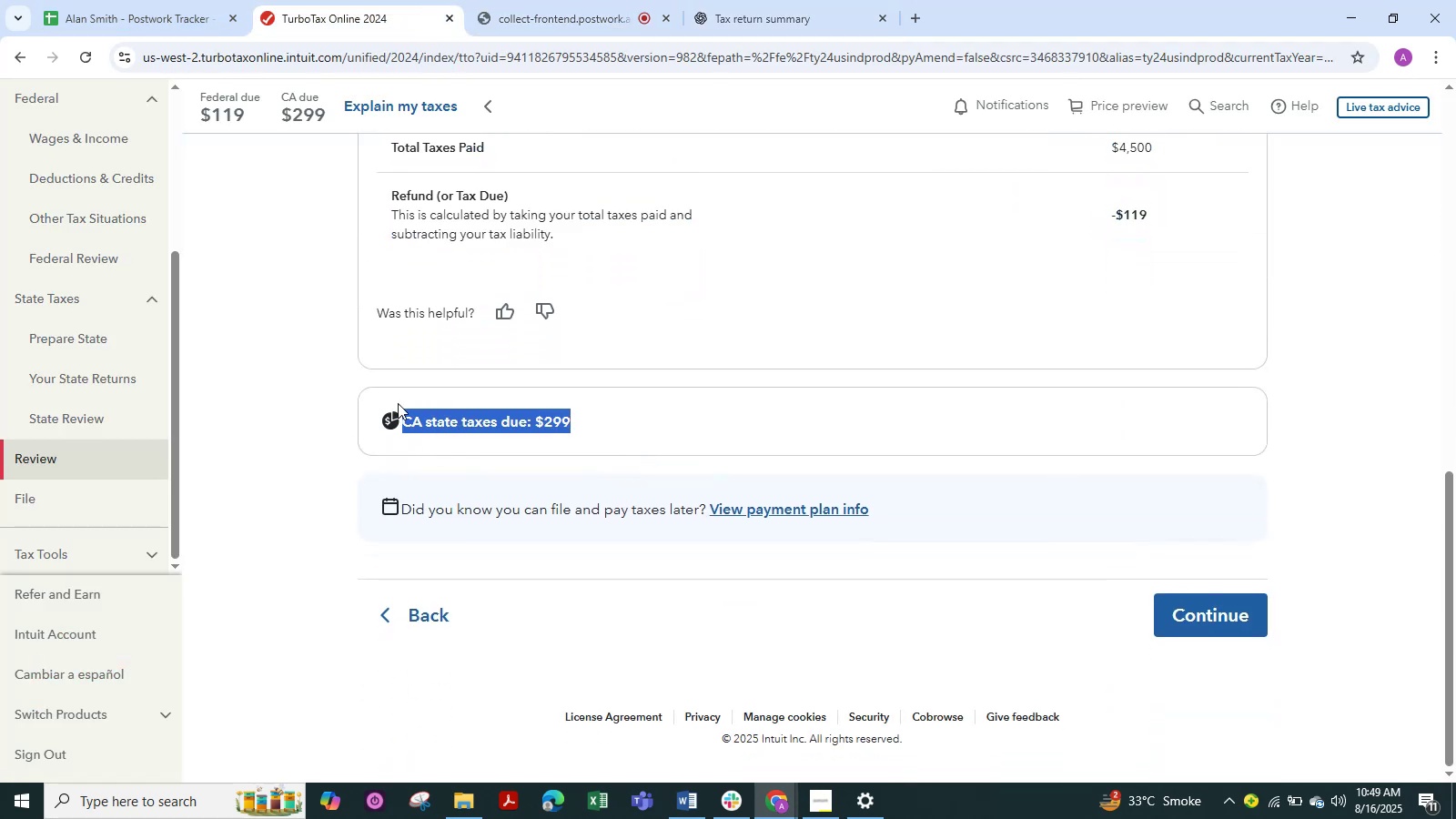 
key(Control+C)
 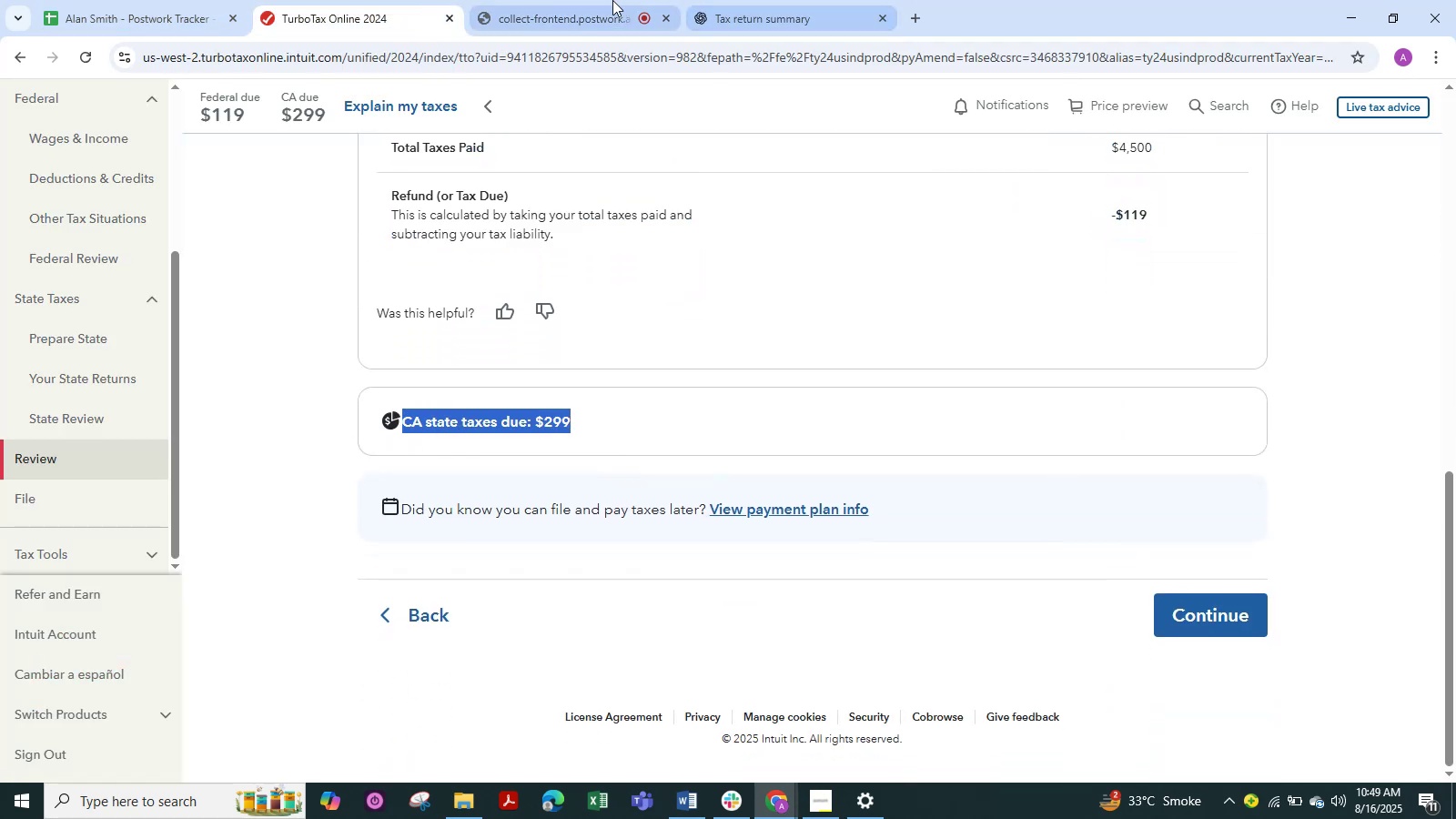 
left_click([612, 0])
 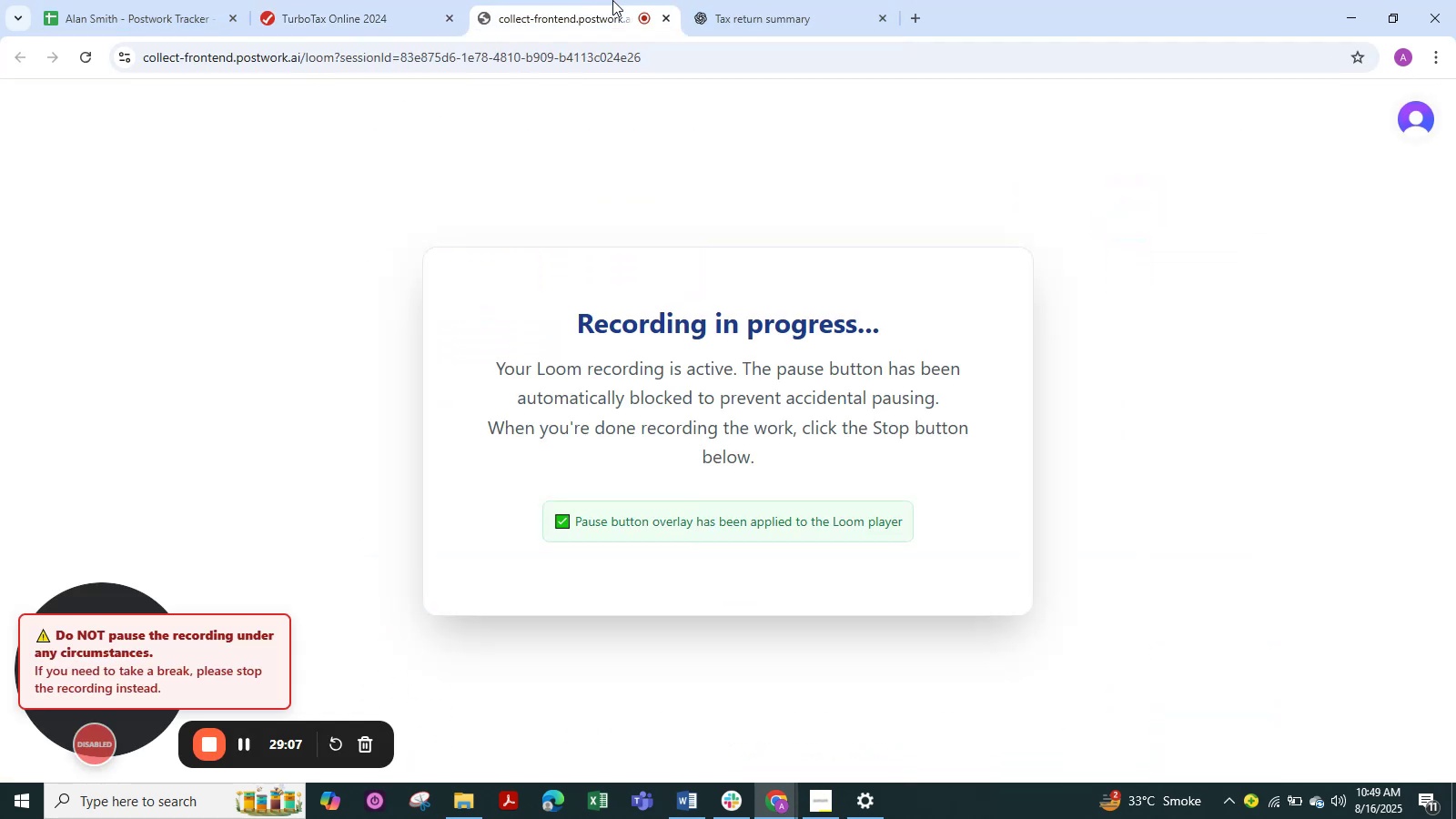 
hold_key(key=ControlLeft, duration=0.42)
 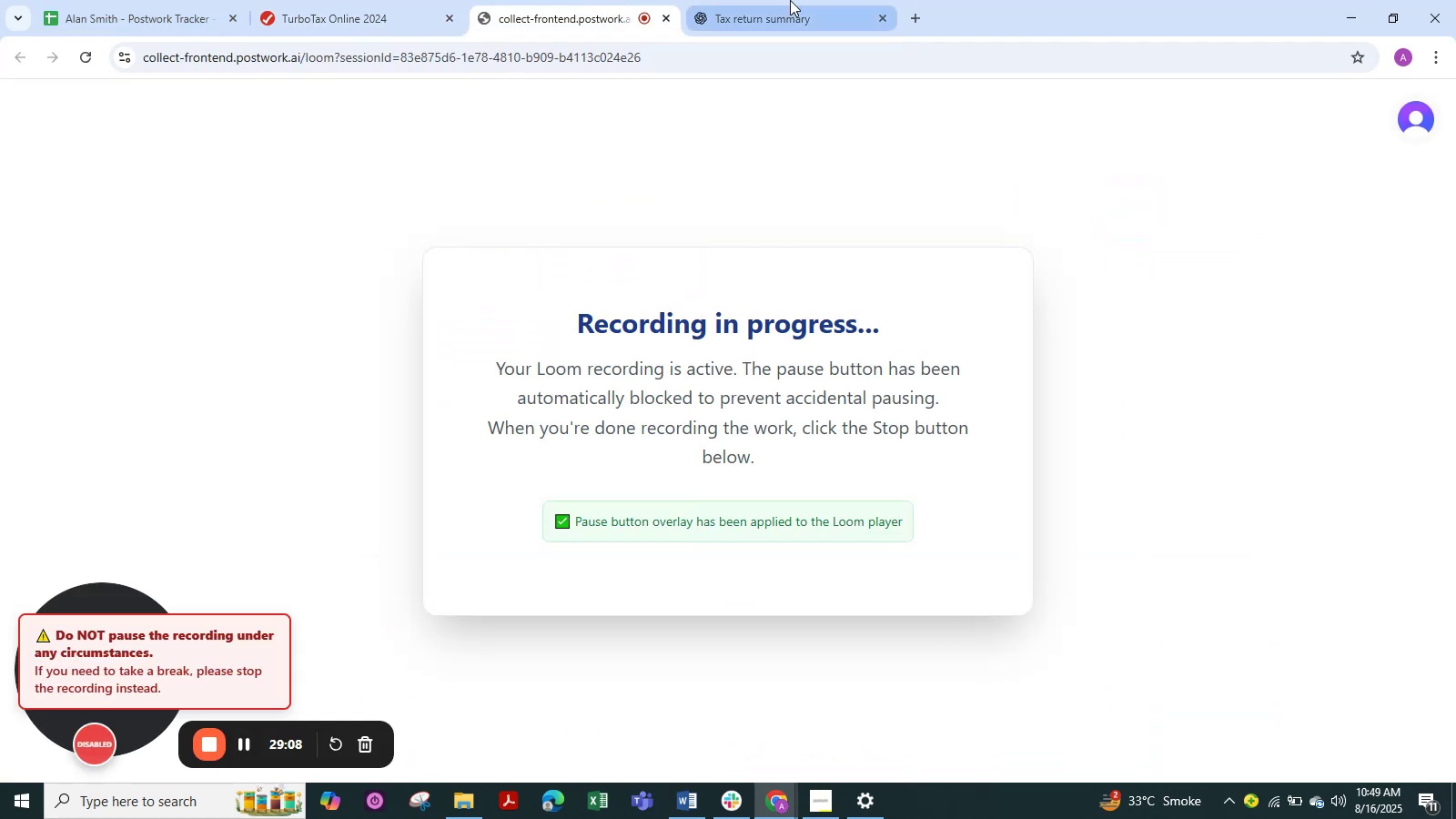 
left_click([790, 0])
 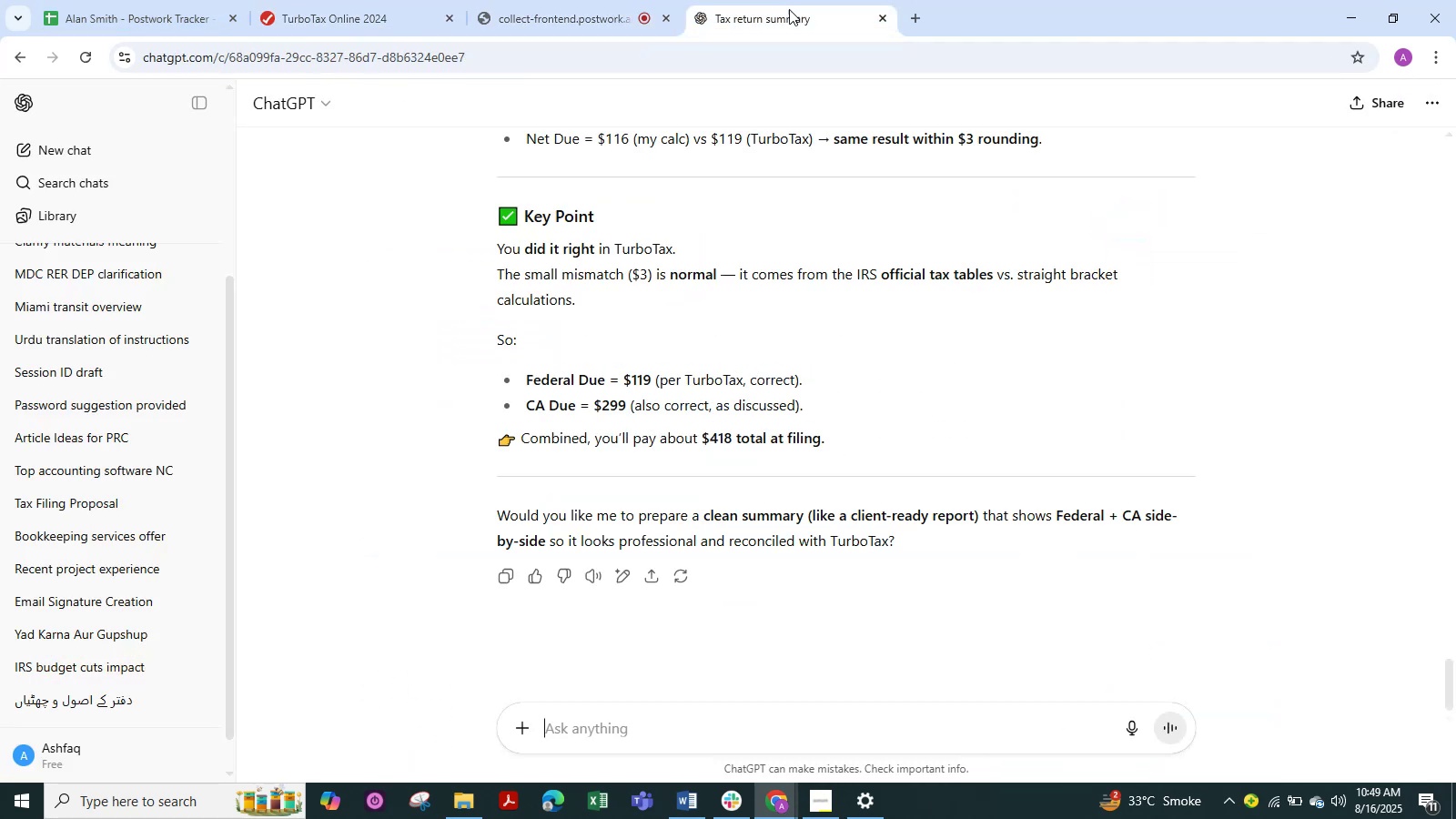 
key(Control+V)
 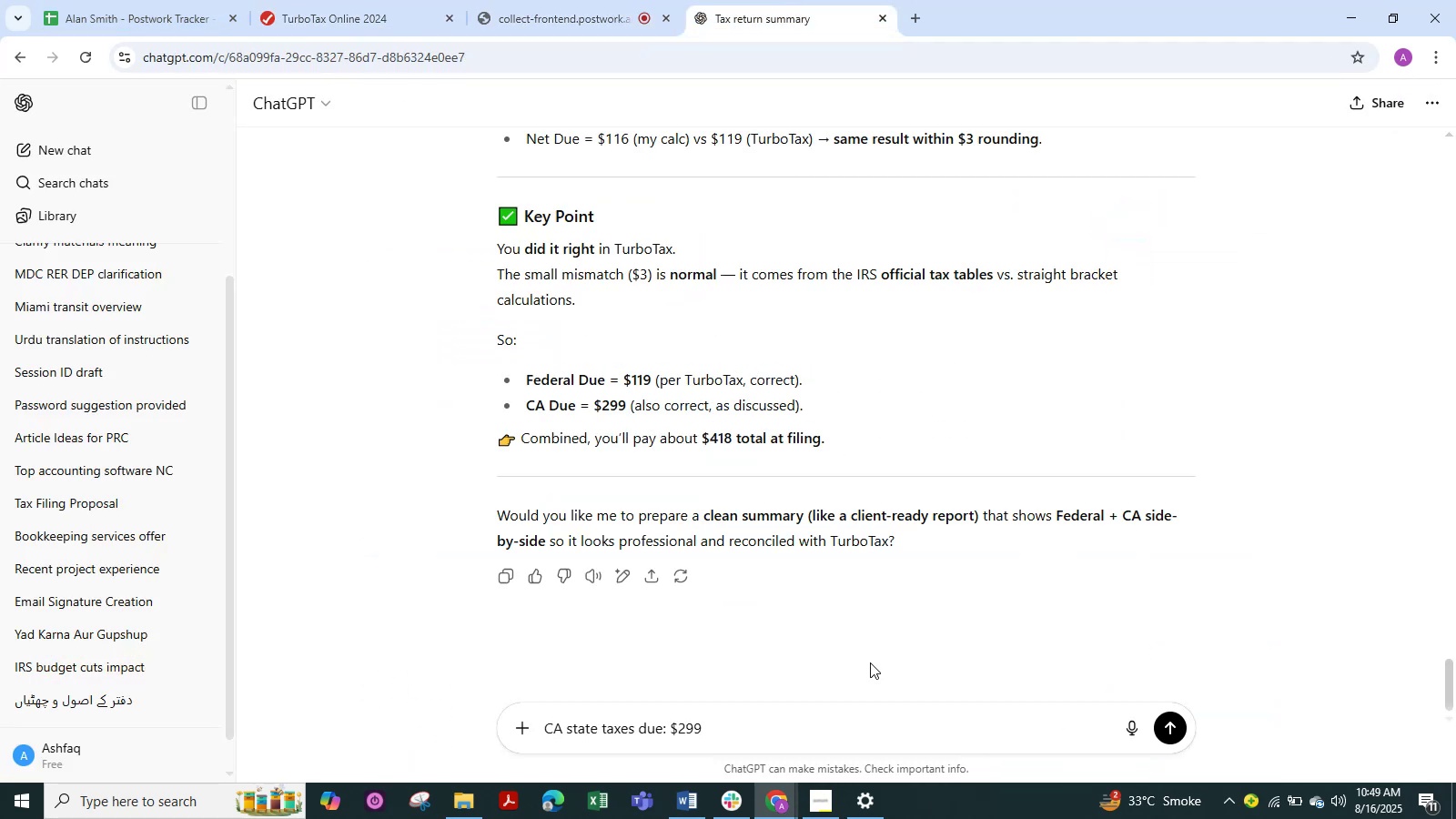 
key(NumpadEnter)
 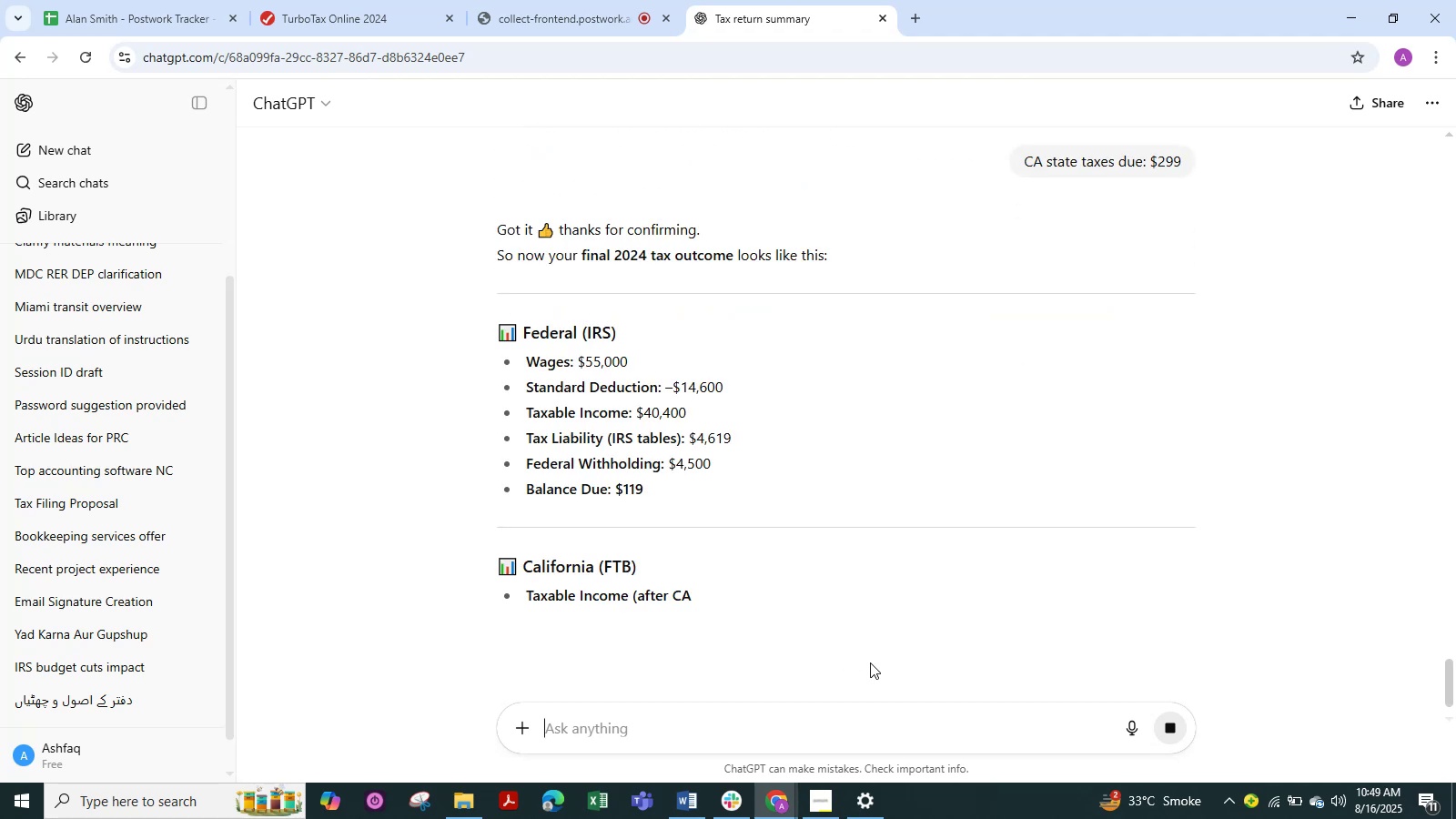 
scroll: coordinate [818, 531], scroll_direction: down, amount: 4.0
 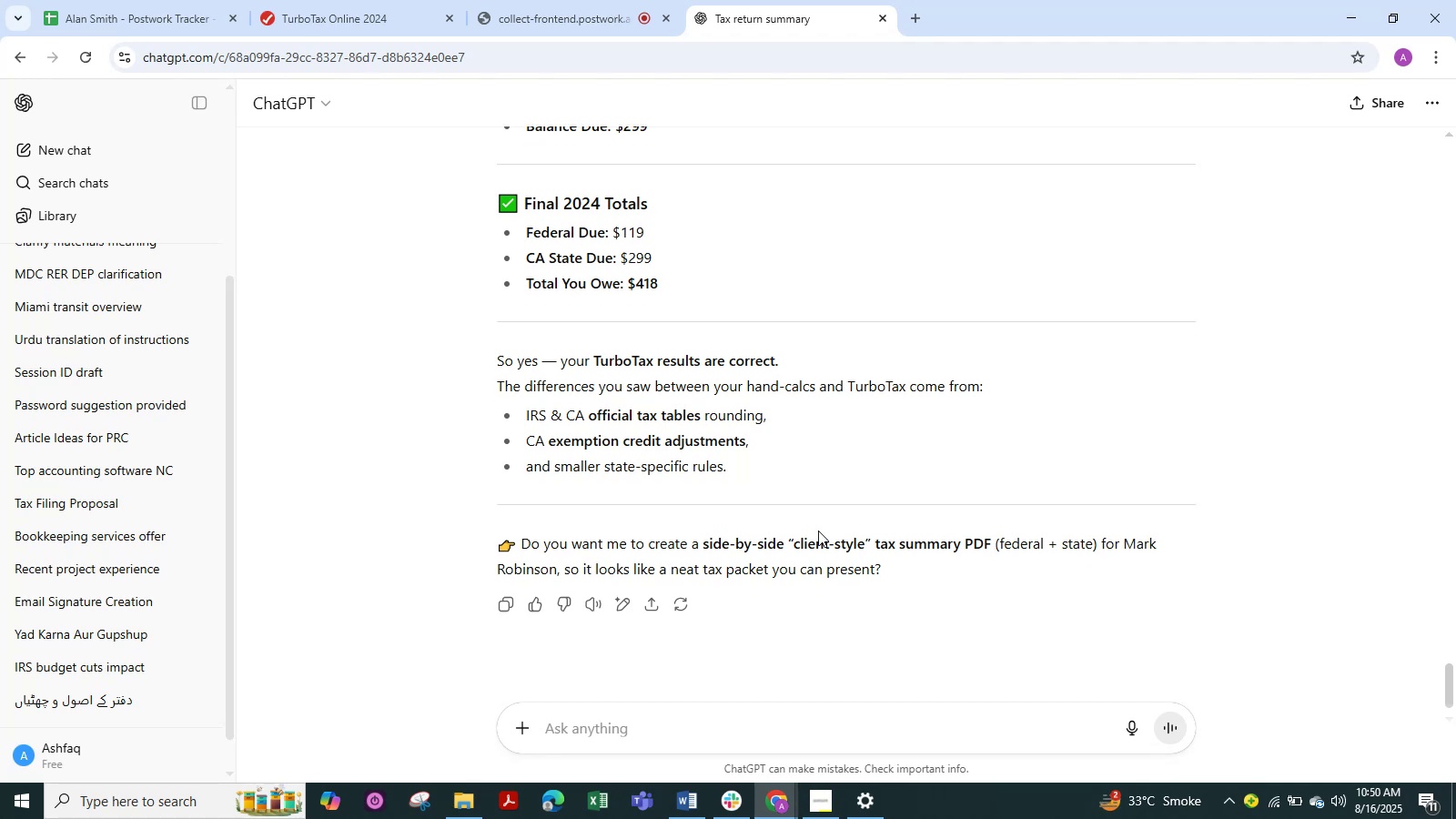 
left_click([230, 0])
 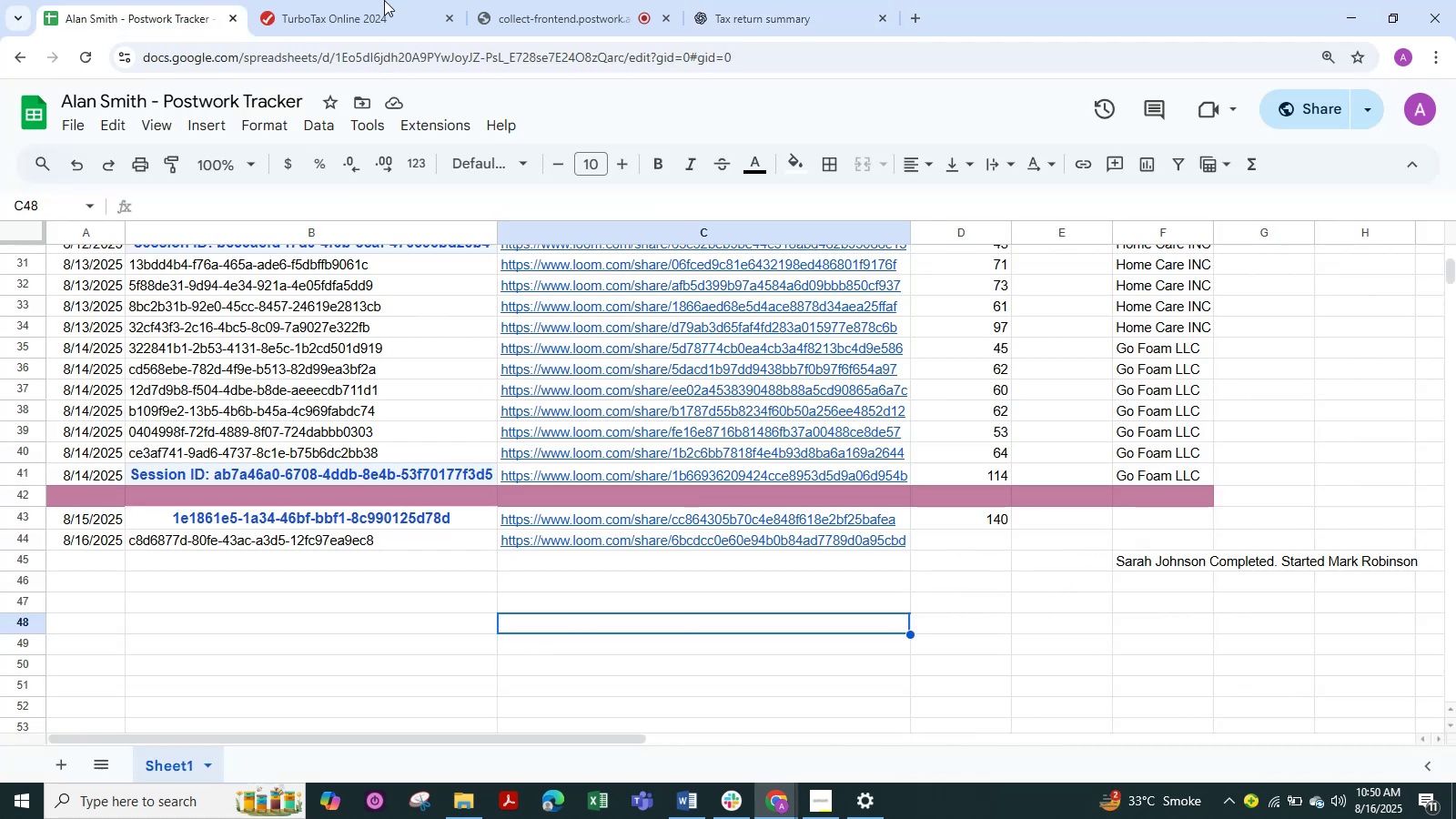 
left_click([384, 0])
 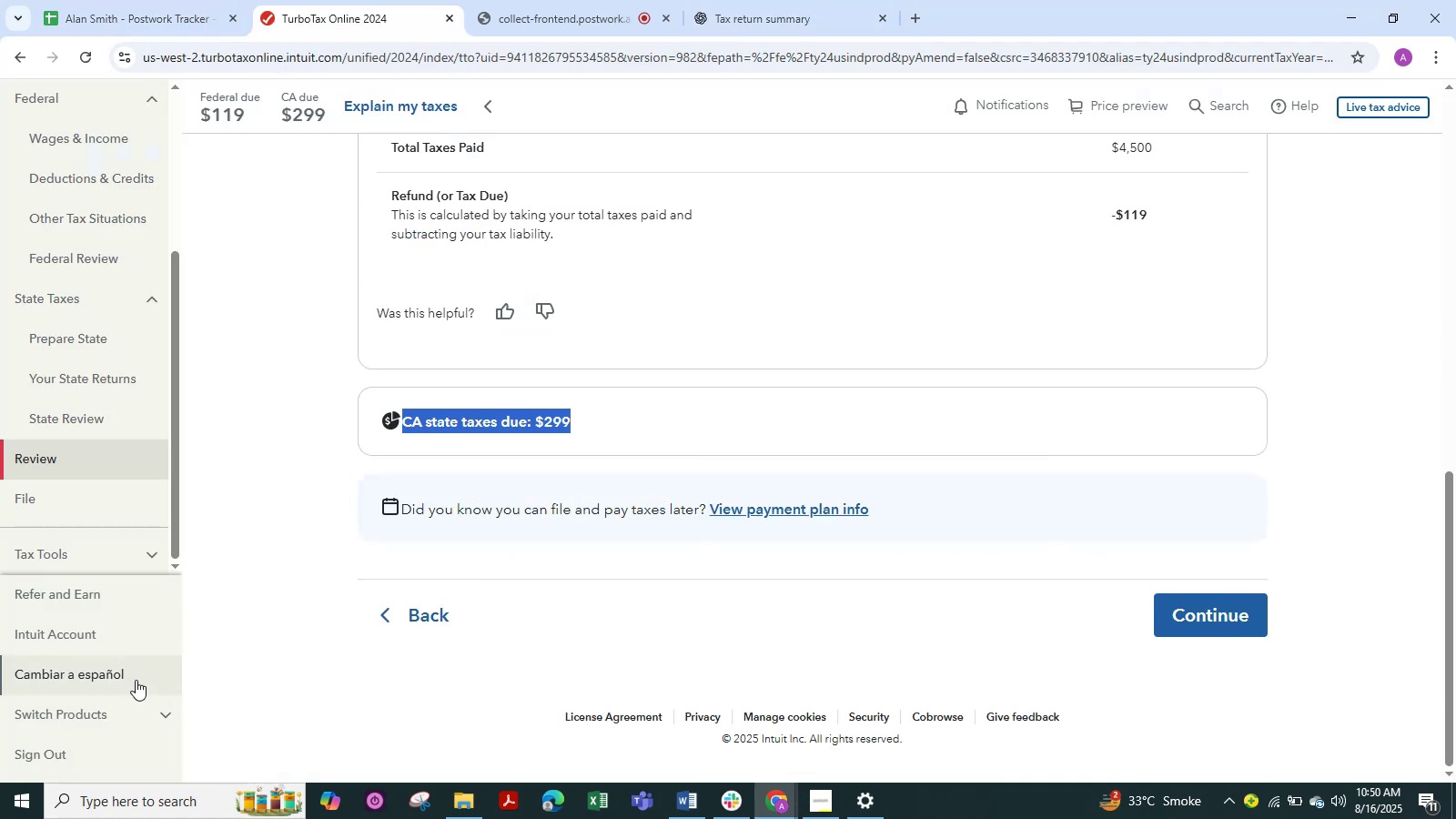 
left_click([136, 680])
 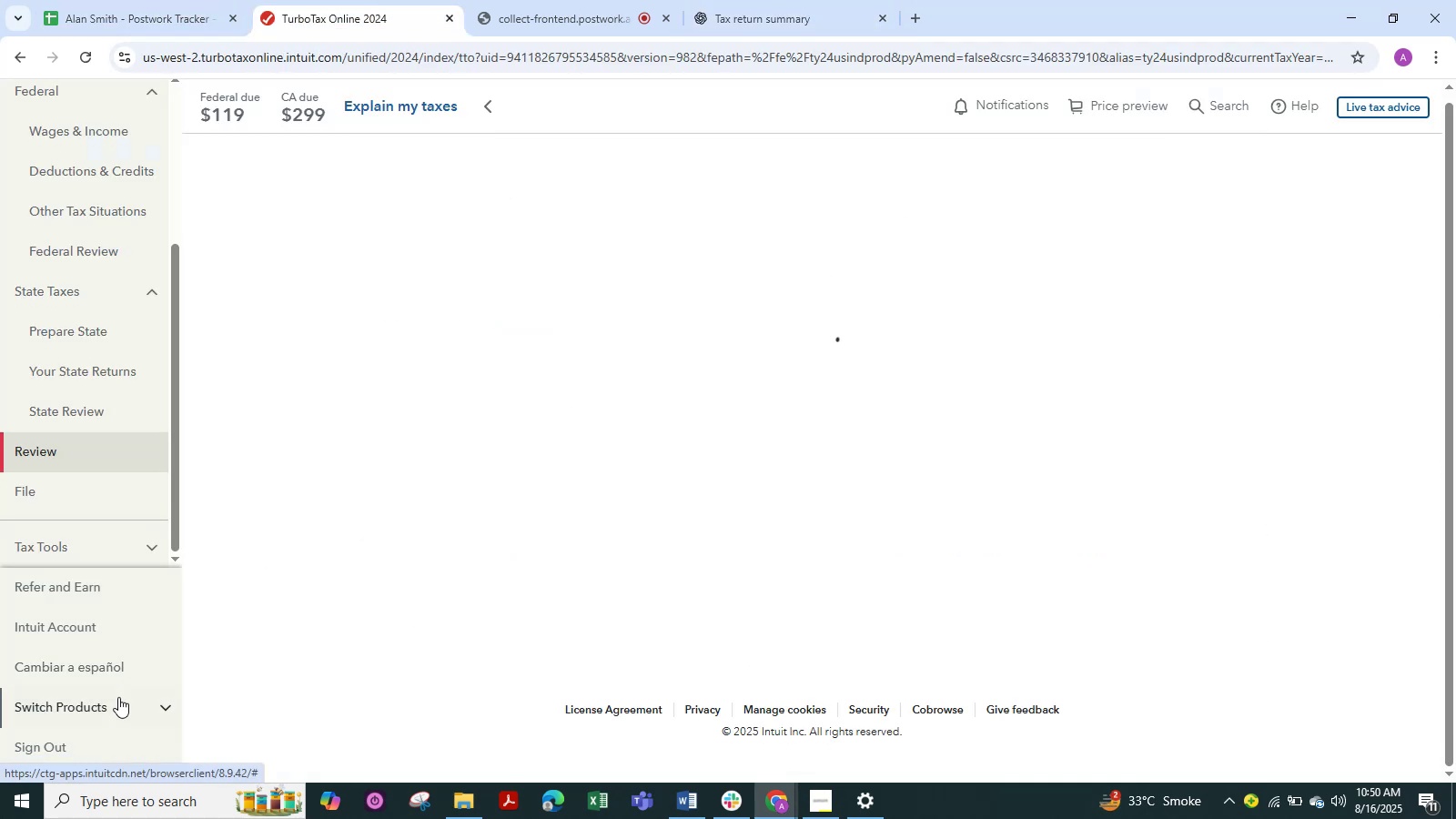 
left_click([118, 697])
 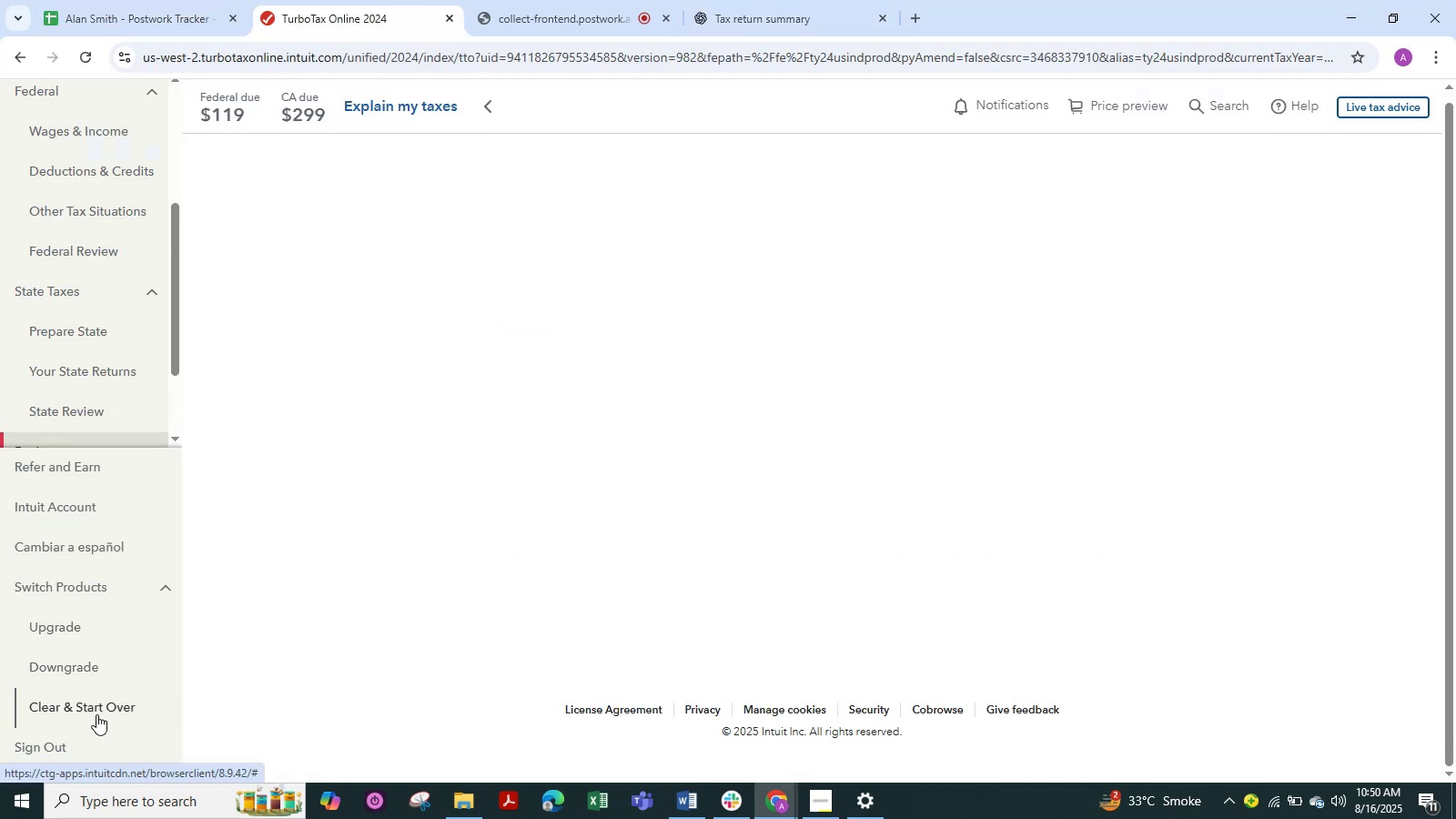 
left_click([96, 714])
 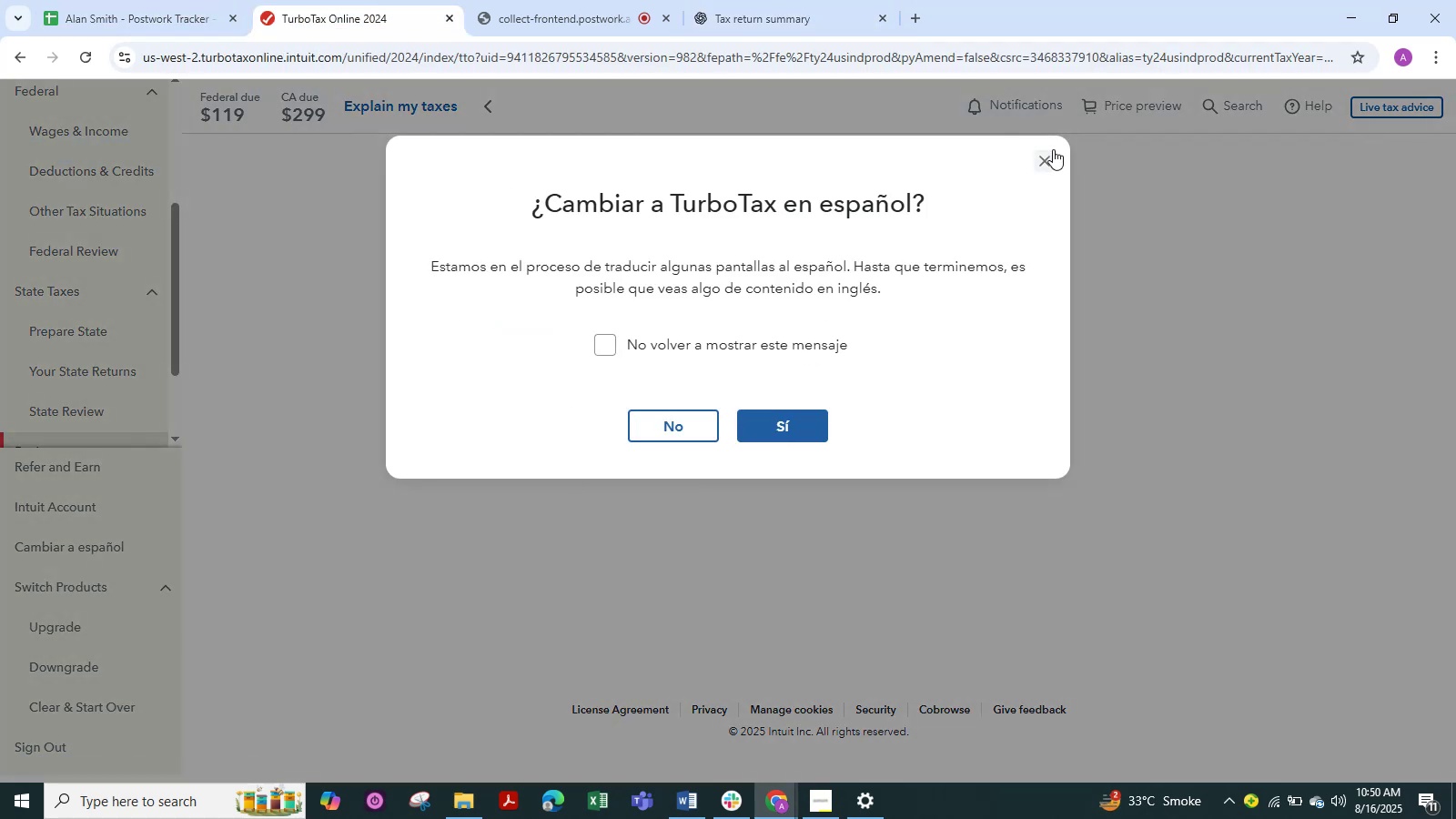 
left_click([1051, 163])
 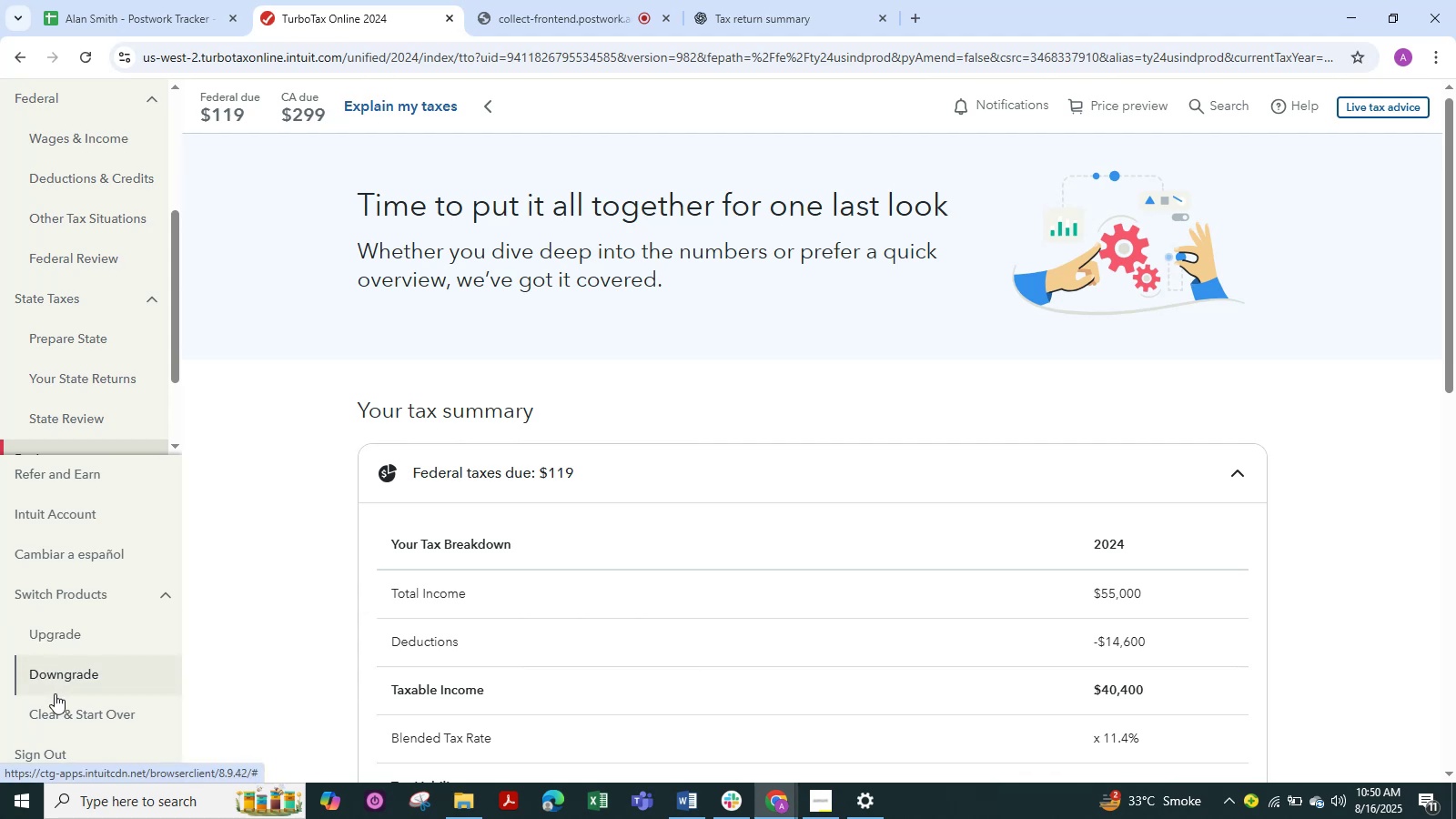 
left_click([57, 714])
 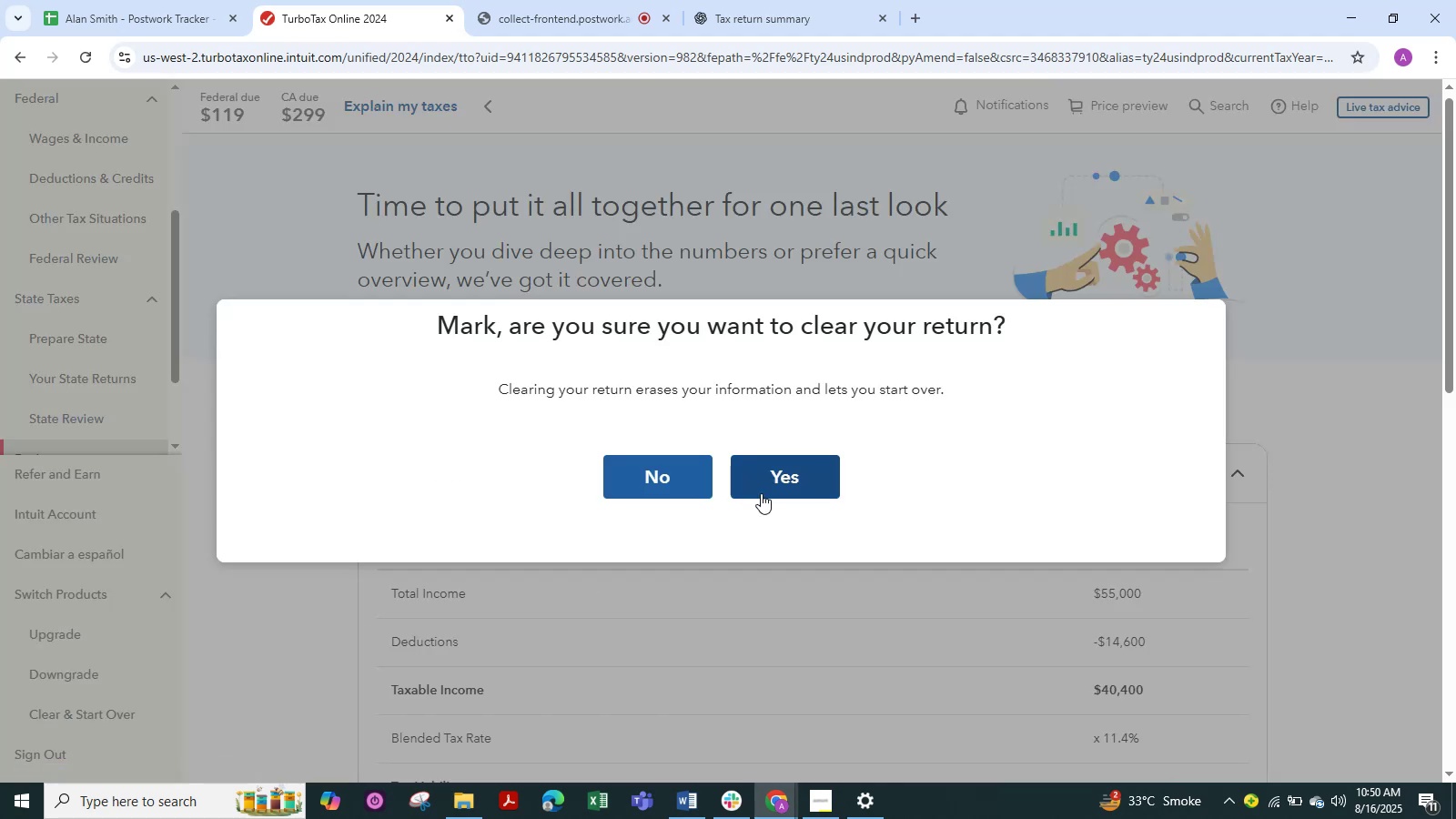 
left_click([764, 493])
 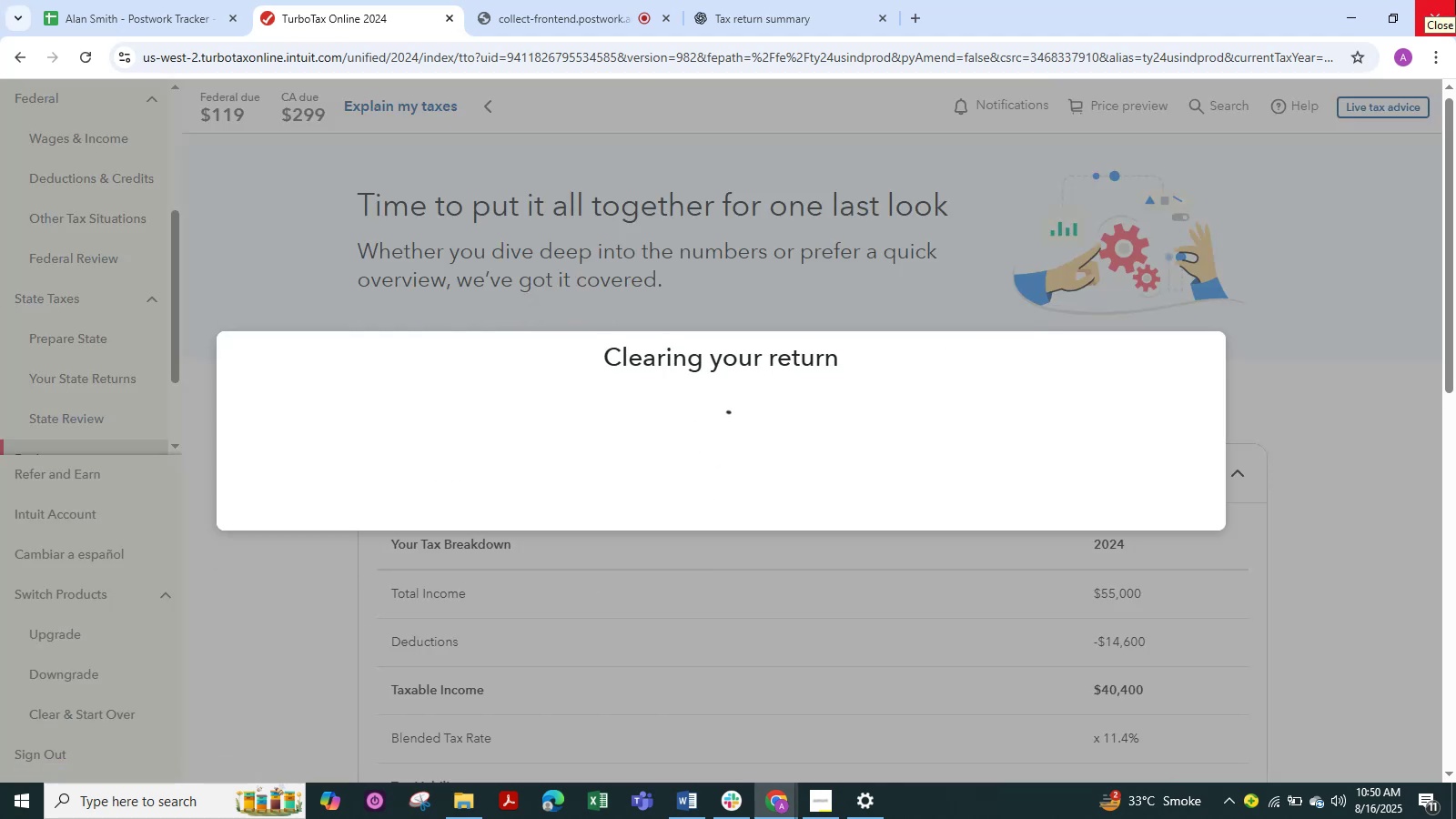 
wait(12.68)
 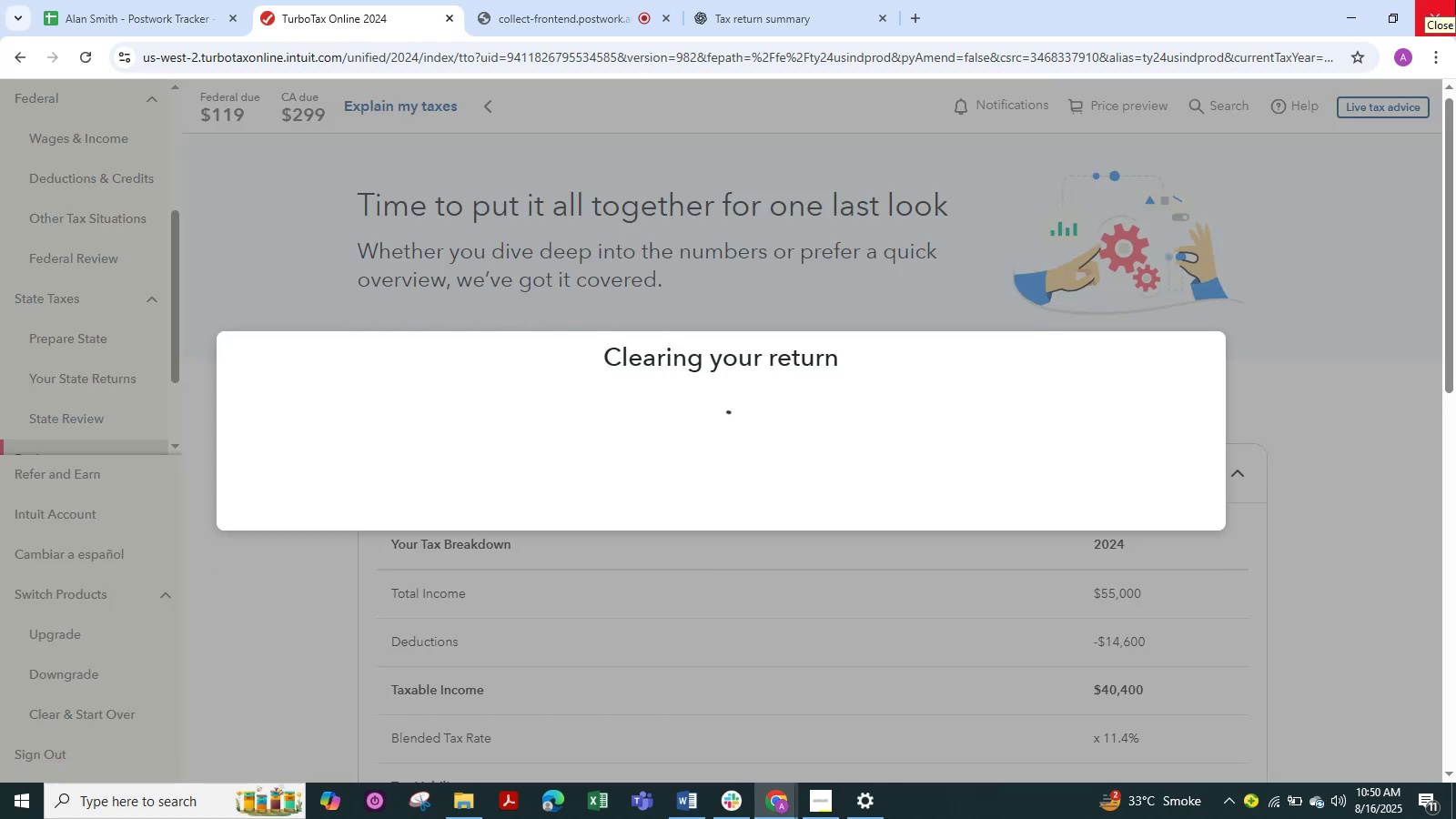 
left_click([733, 453])
 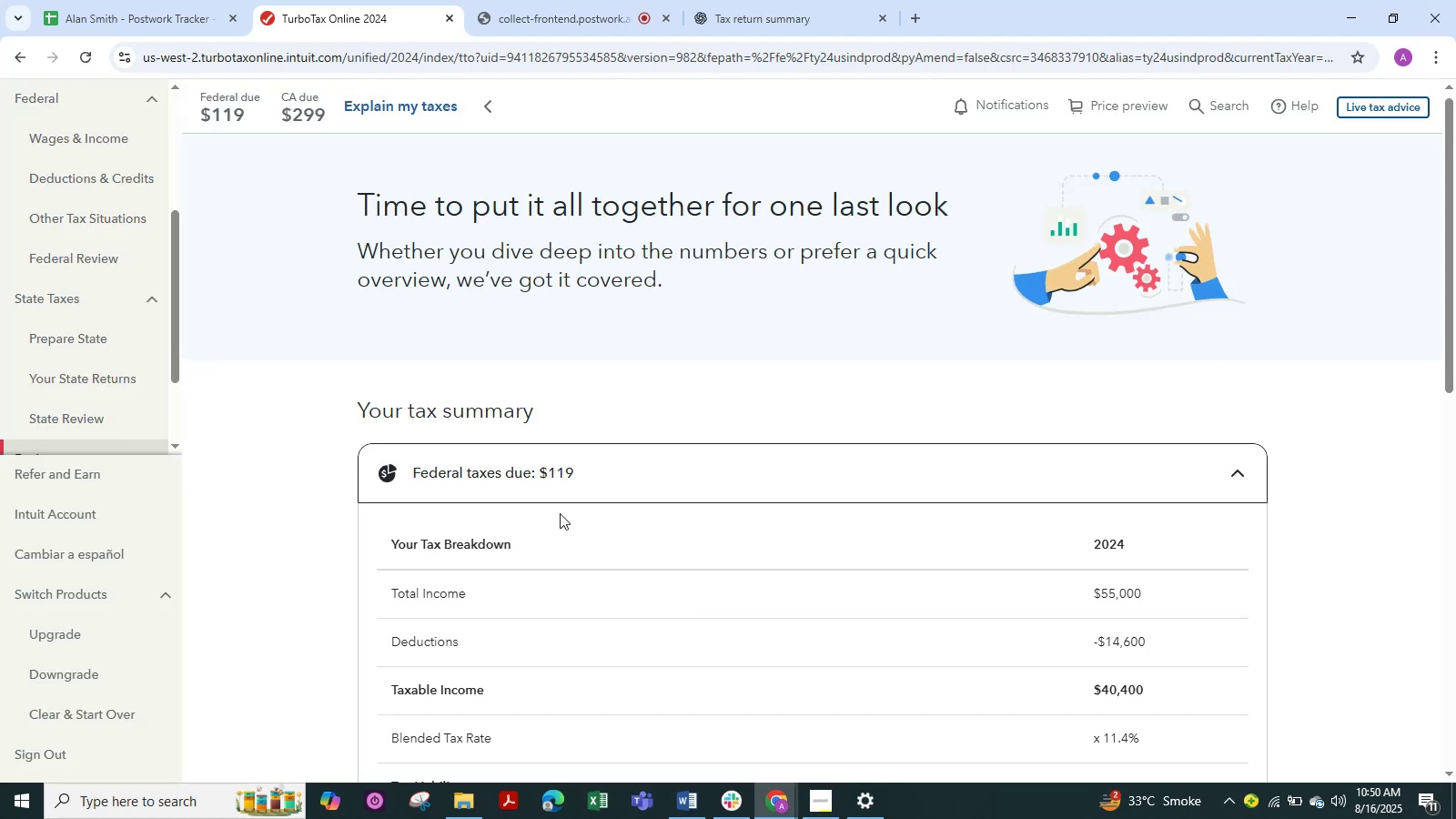 
scroll: coordinate [567, 596], scroll_direction: down, amount: 4.0
 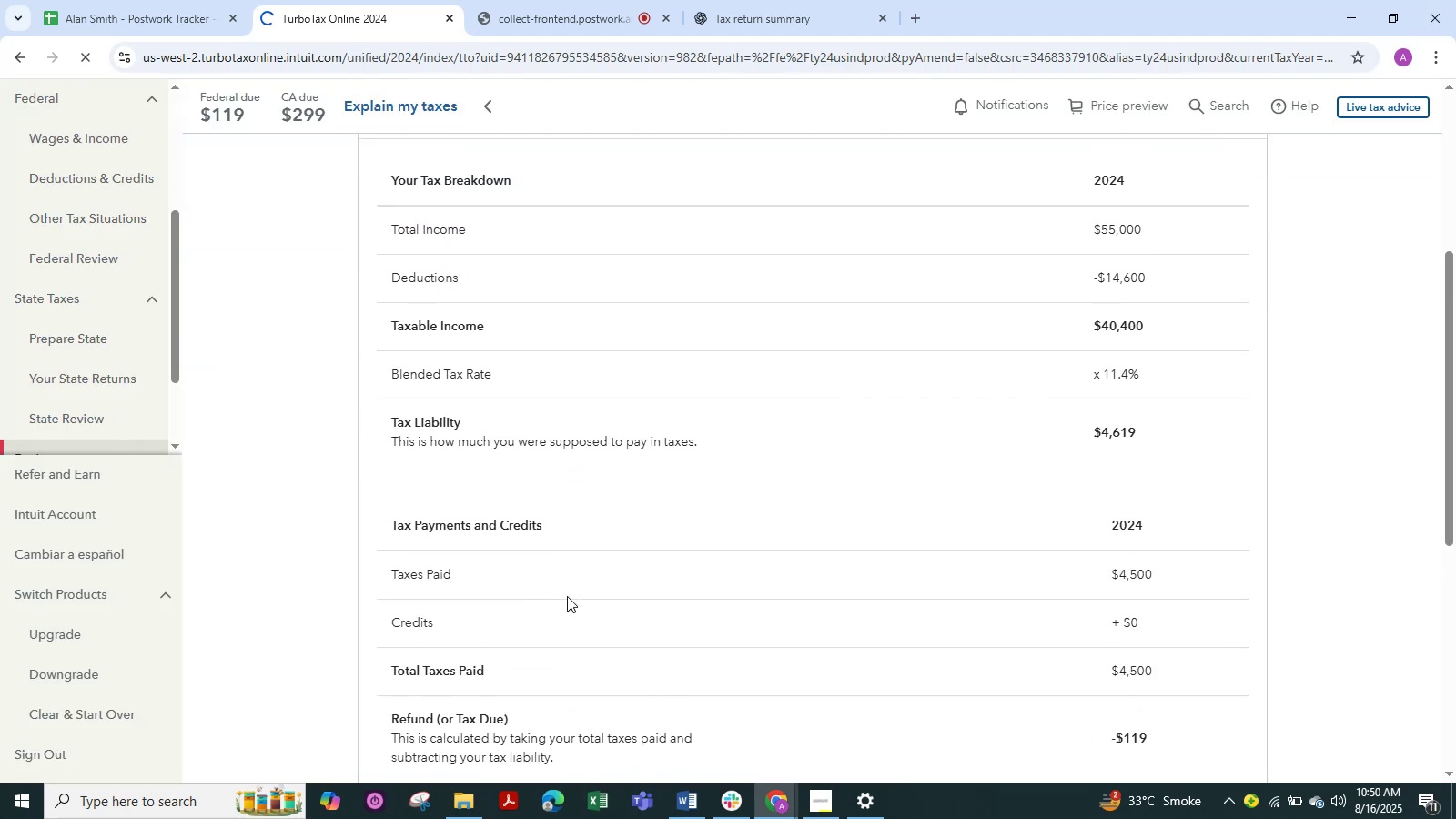 
scroll: coordinate [567, 596], scroll_direction: up, amount: 6.0
 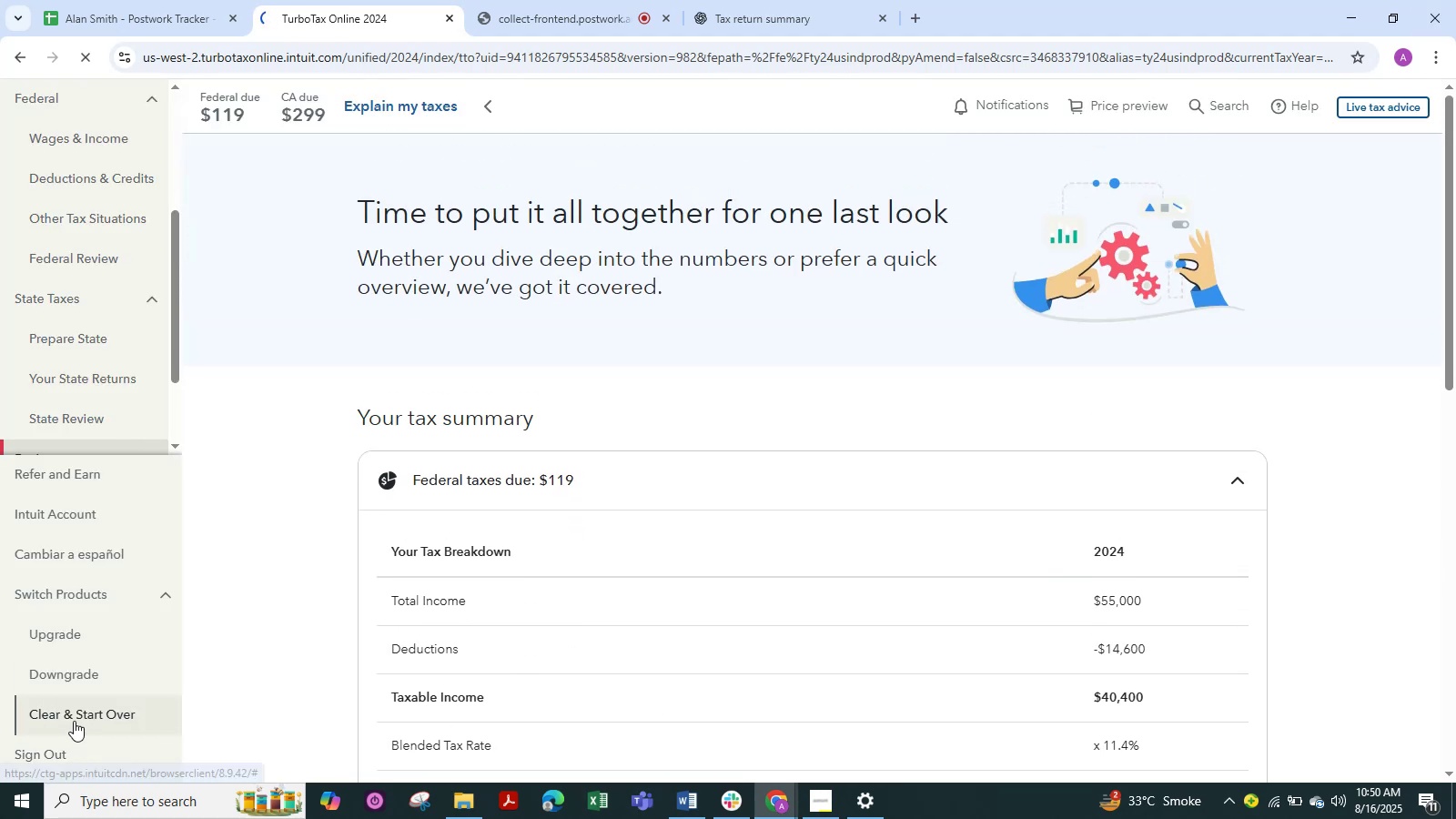 
left_click([74, 719])
 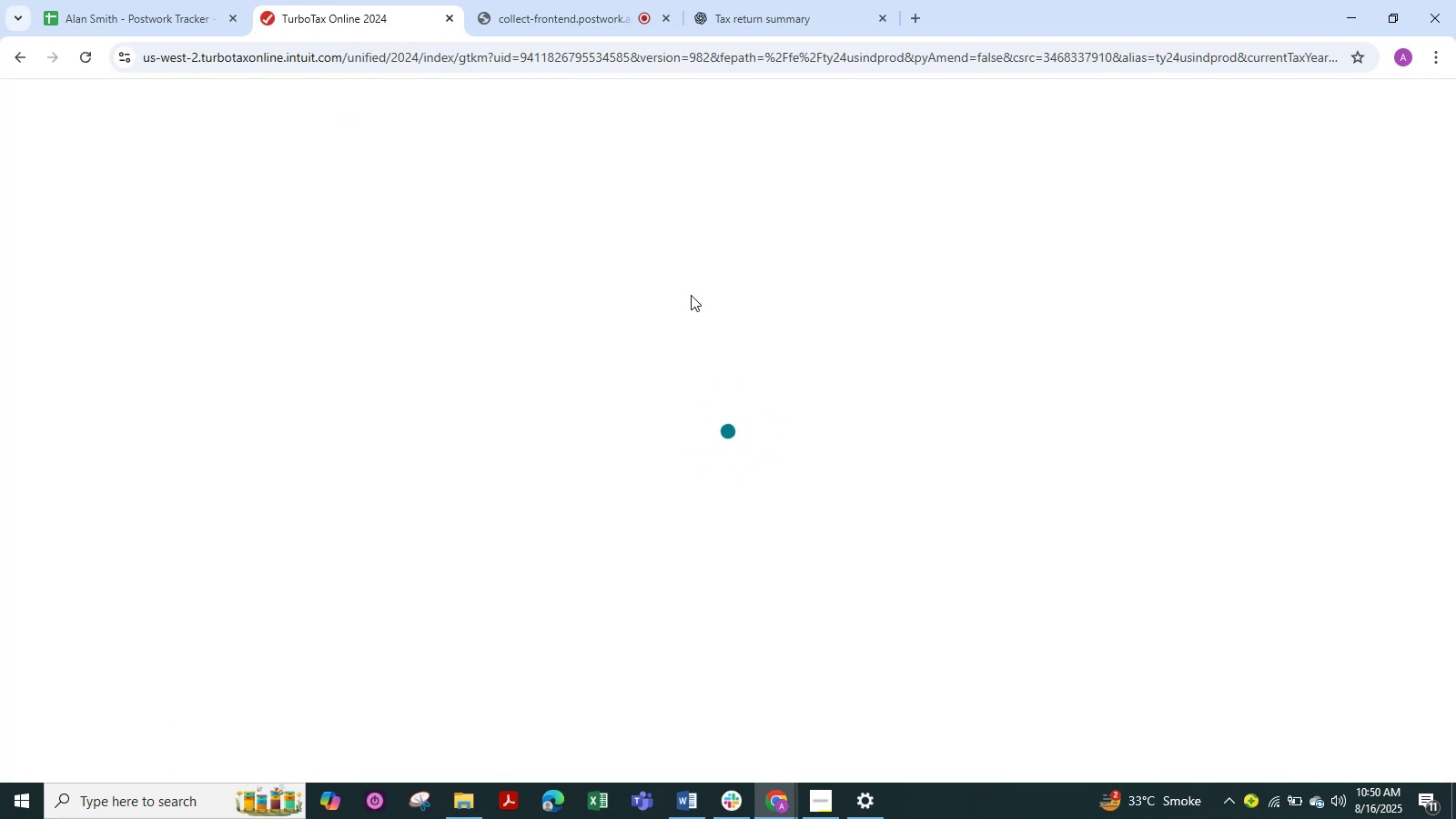 
left_click([748, 4])
 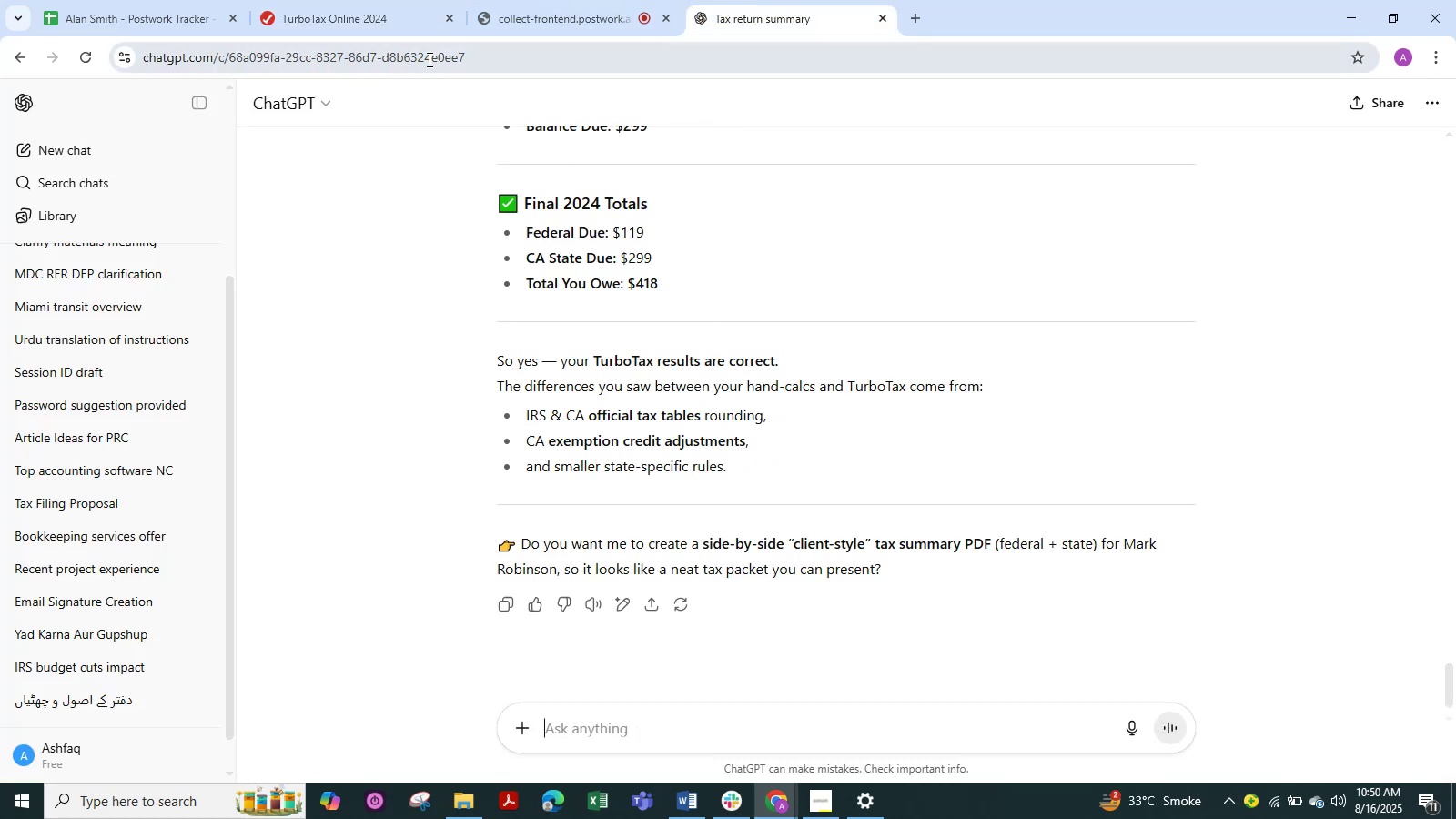 
left_click([542, 13])
 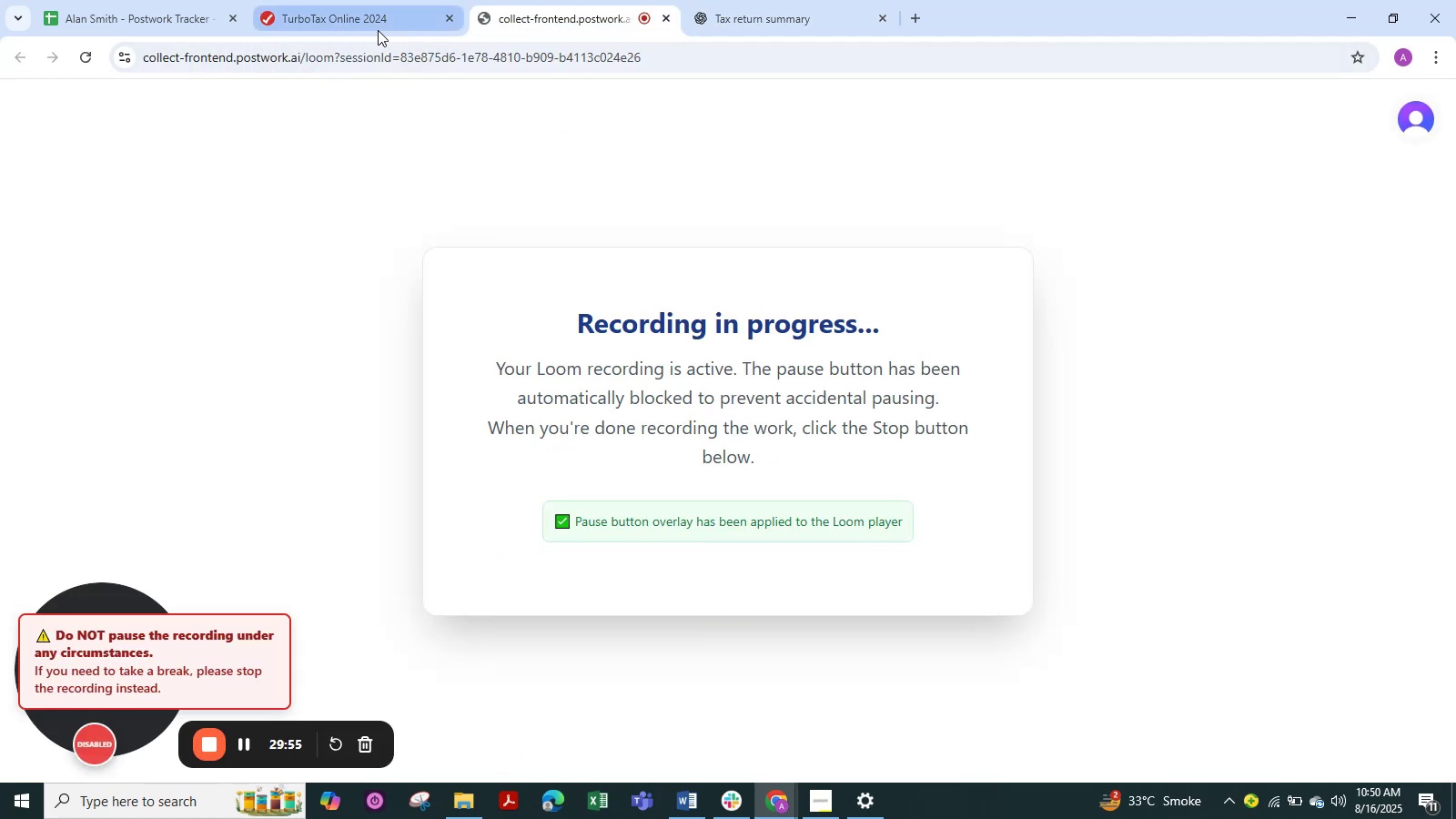 
left_click([358, 20])
 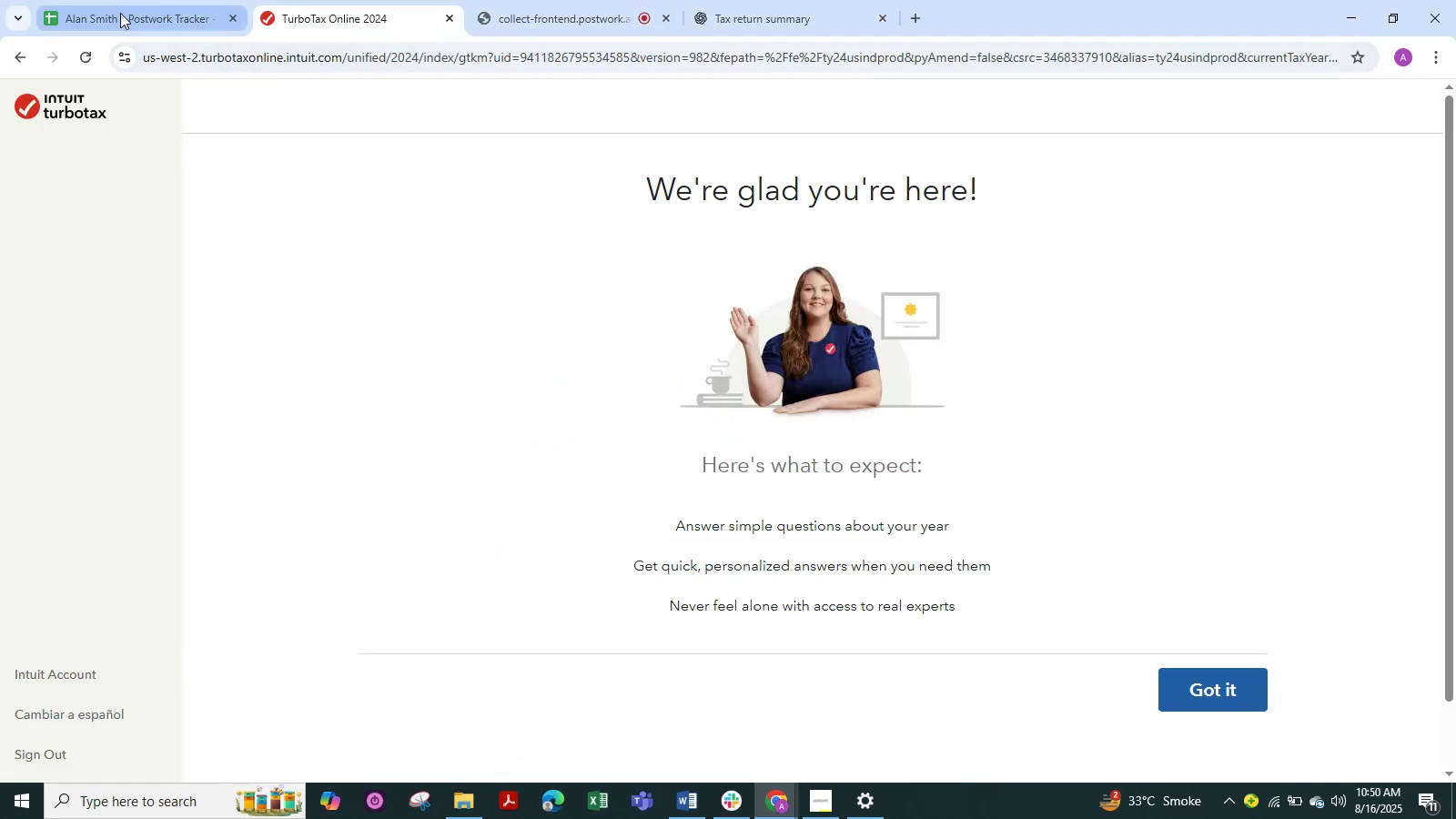 
left_click([120, 13])
 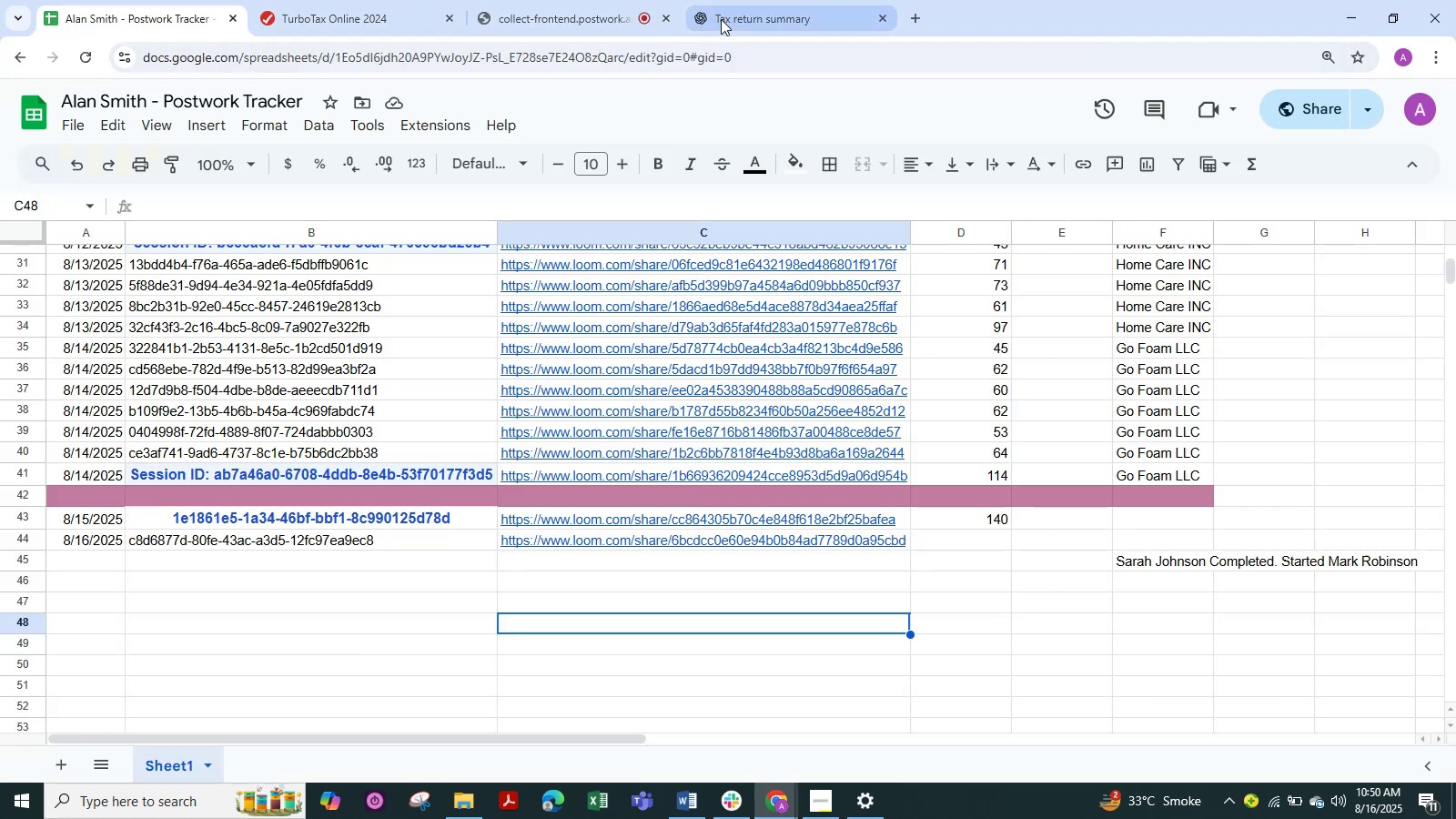 
left_click([744, 19])
 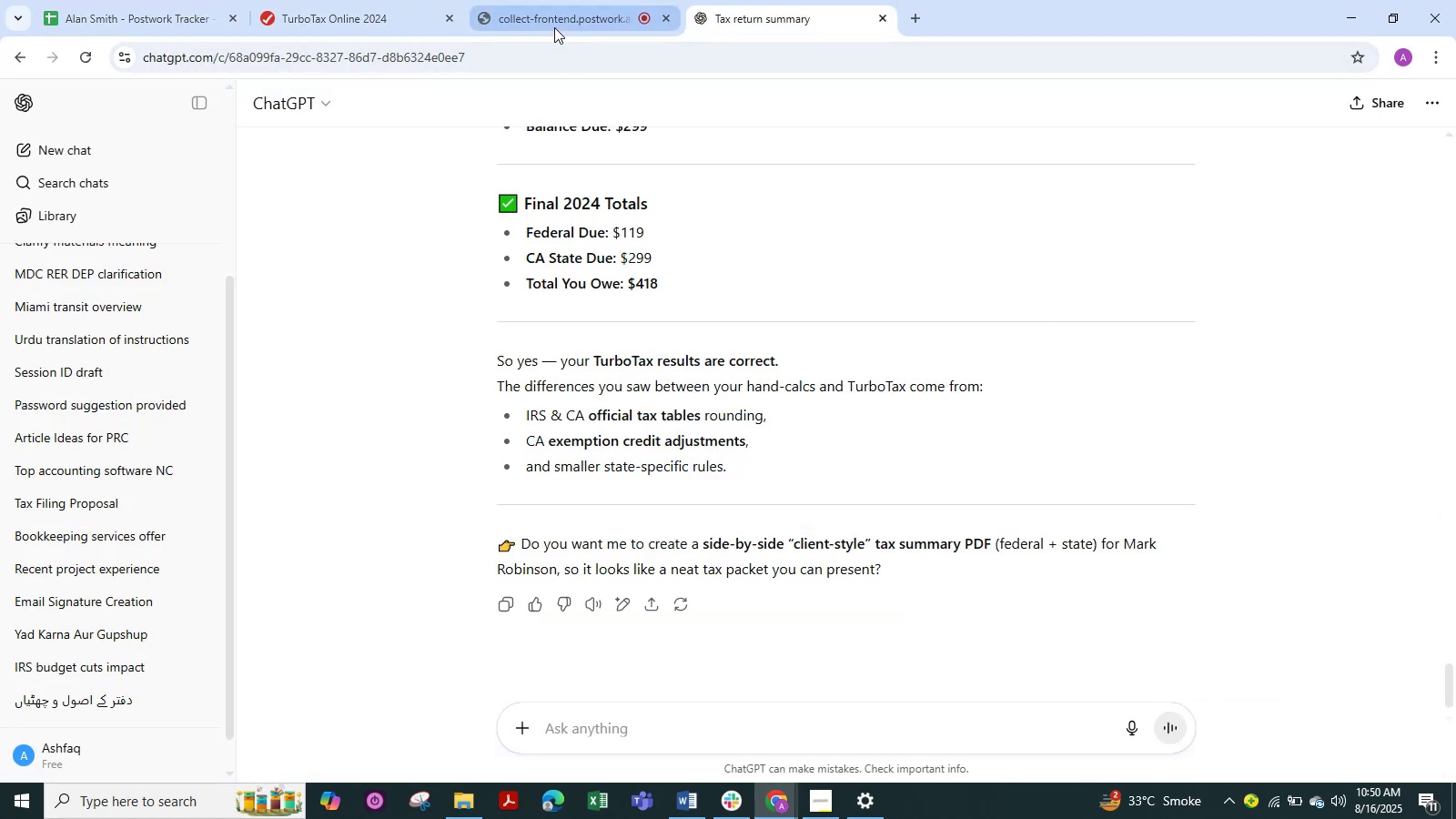 
left_click([554, 27])
 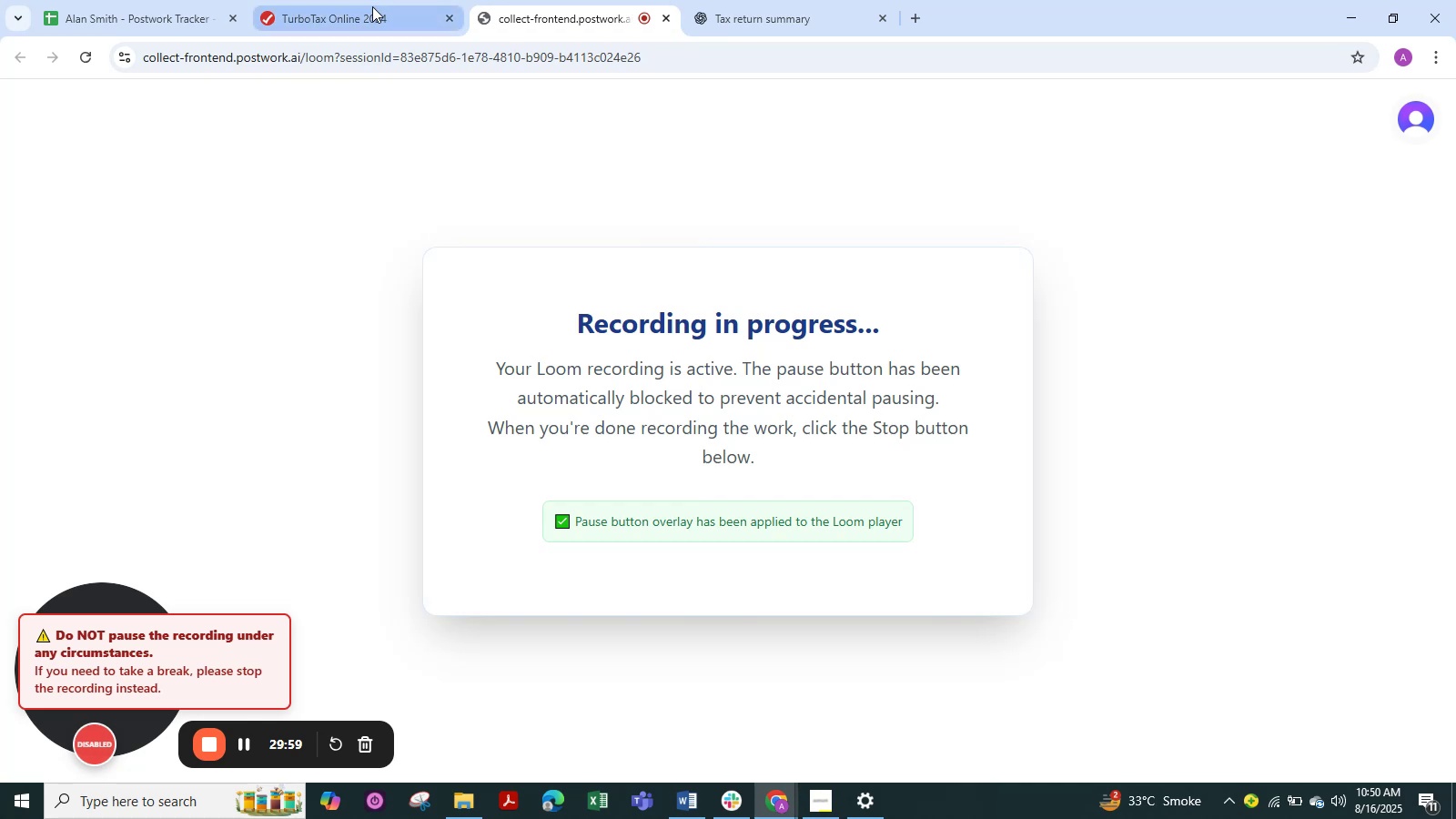 
left_click([372, 6])
 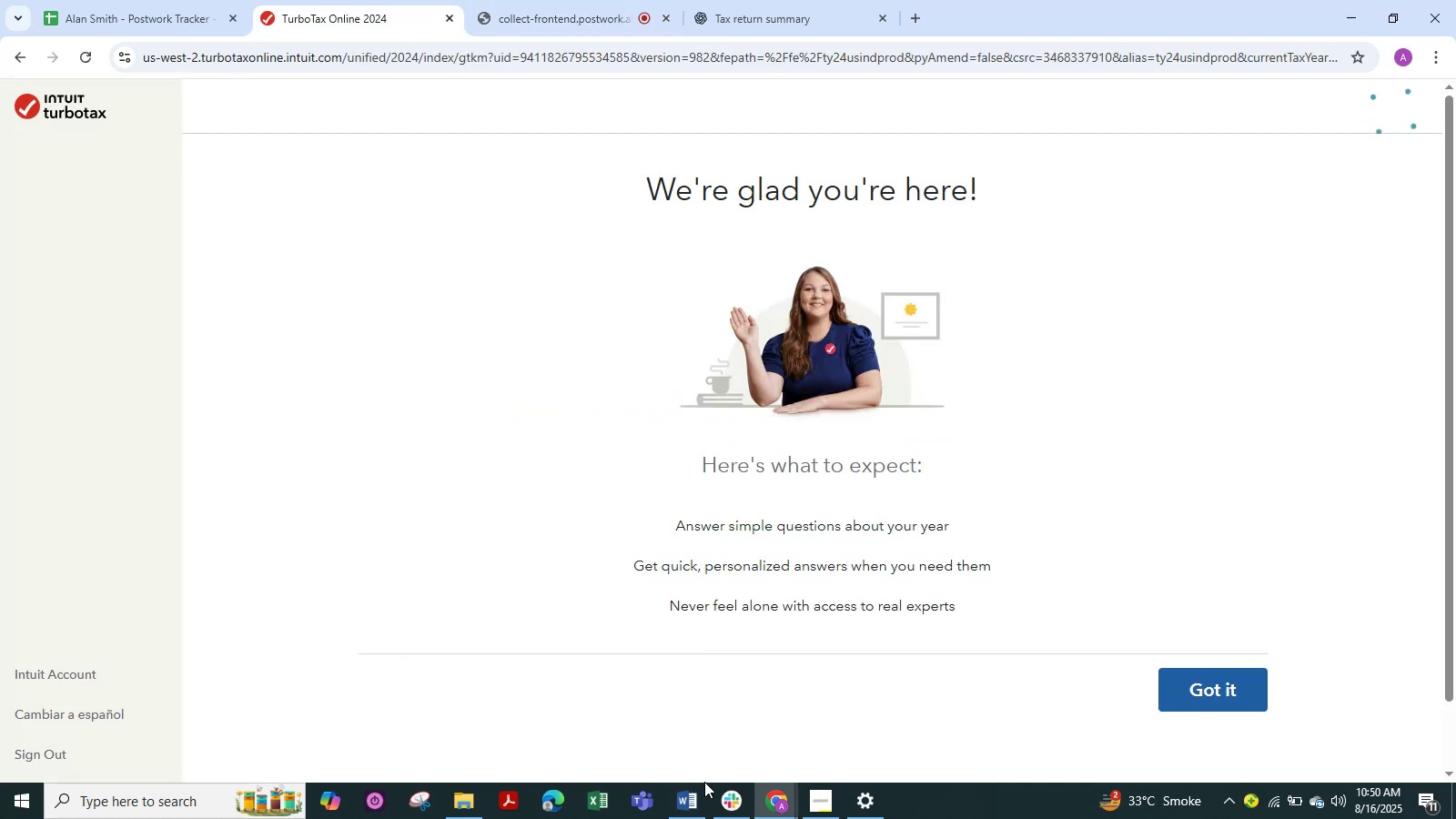 
left_click([693, 804])
 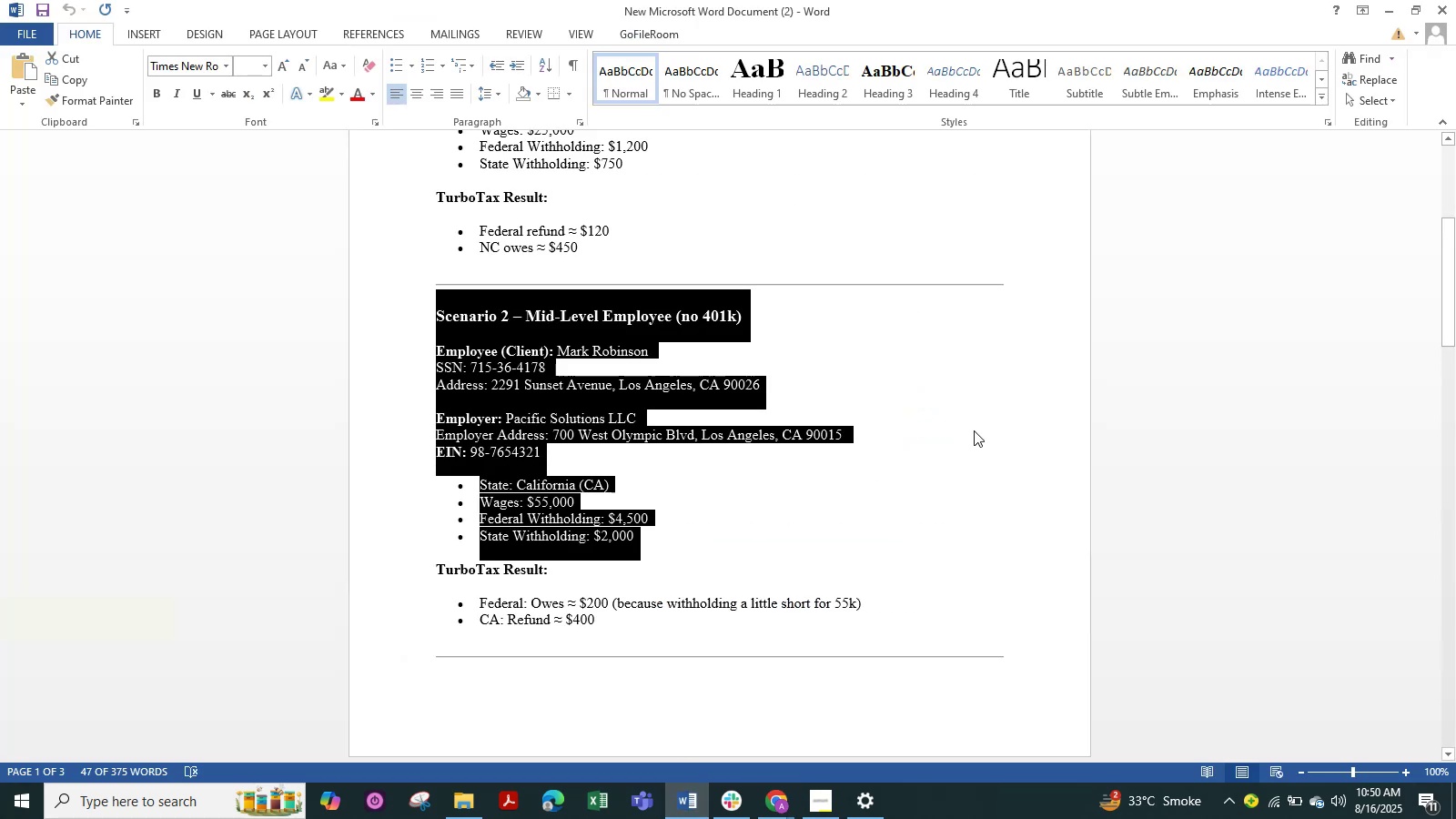 
left_click([992, 424])
 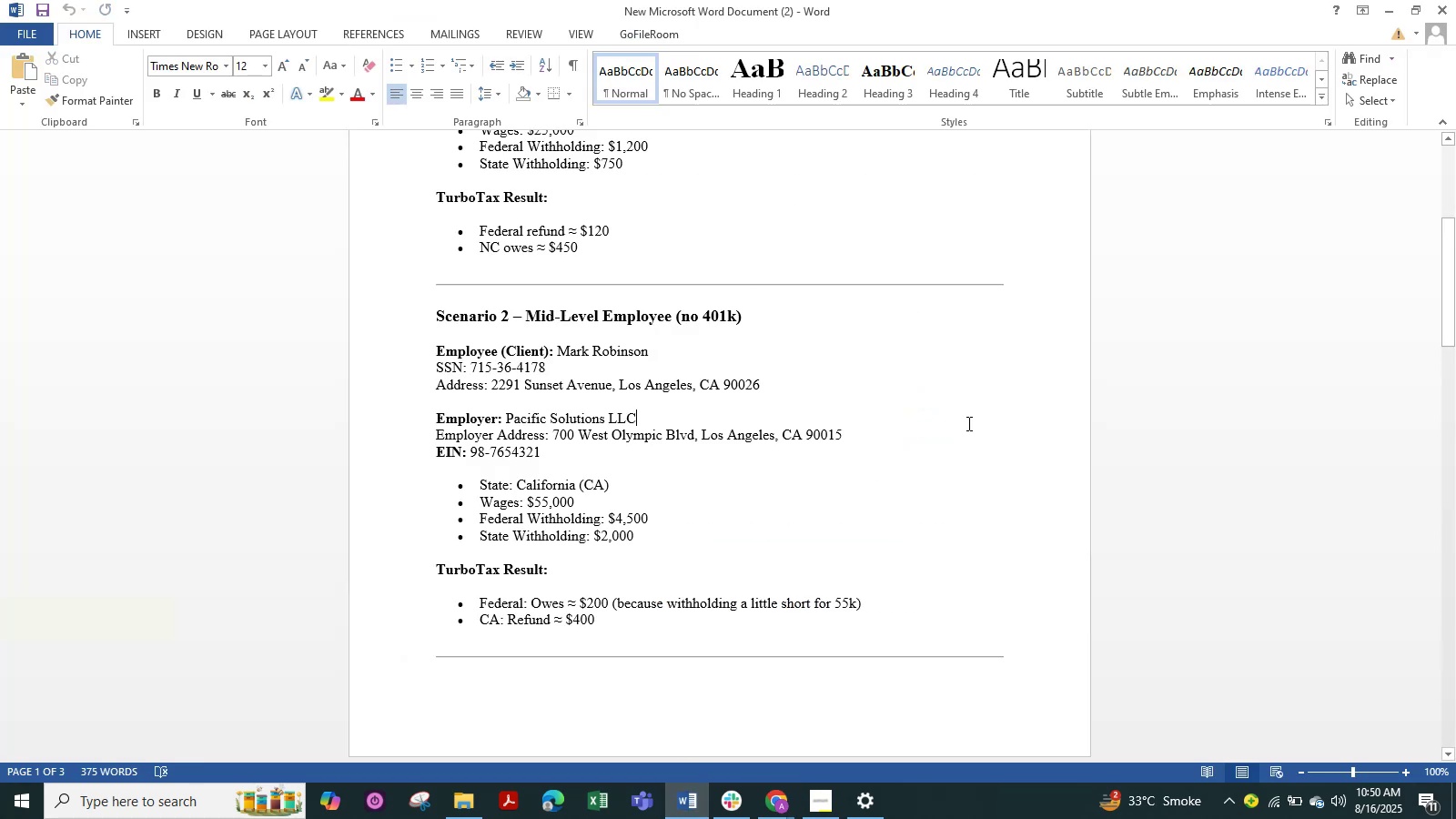 
scroll: coordinate [756, 534], scroll_direction: down, amount: 16.0
 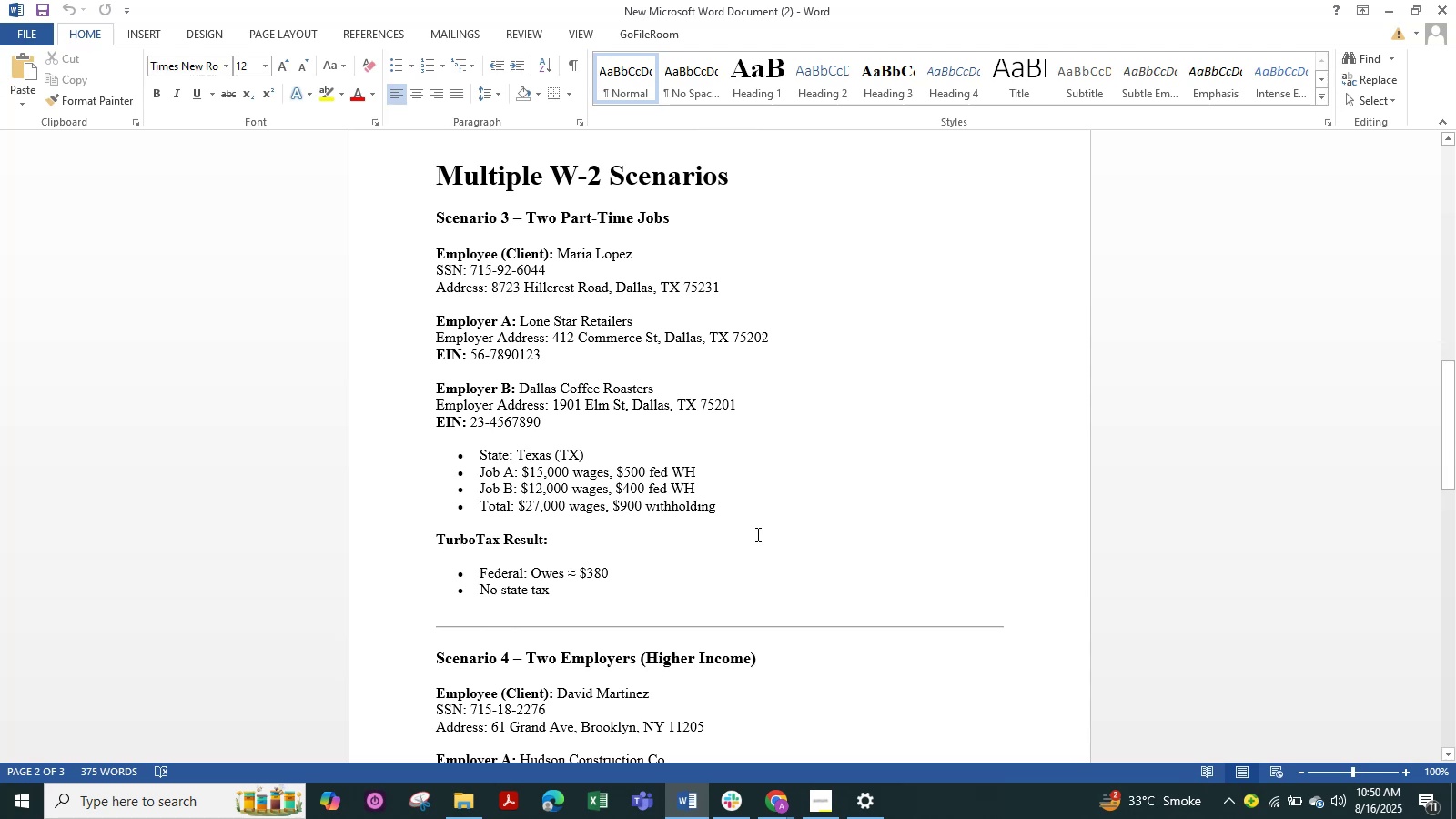 
key(Meta+Shift+S)
 